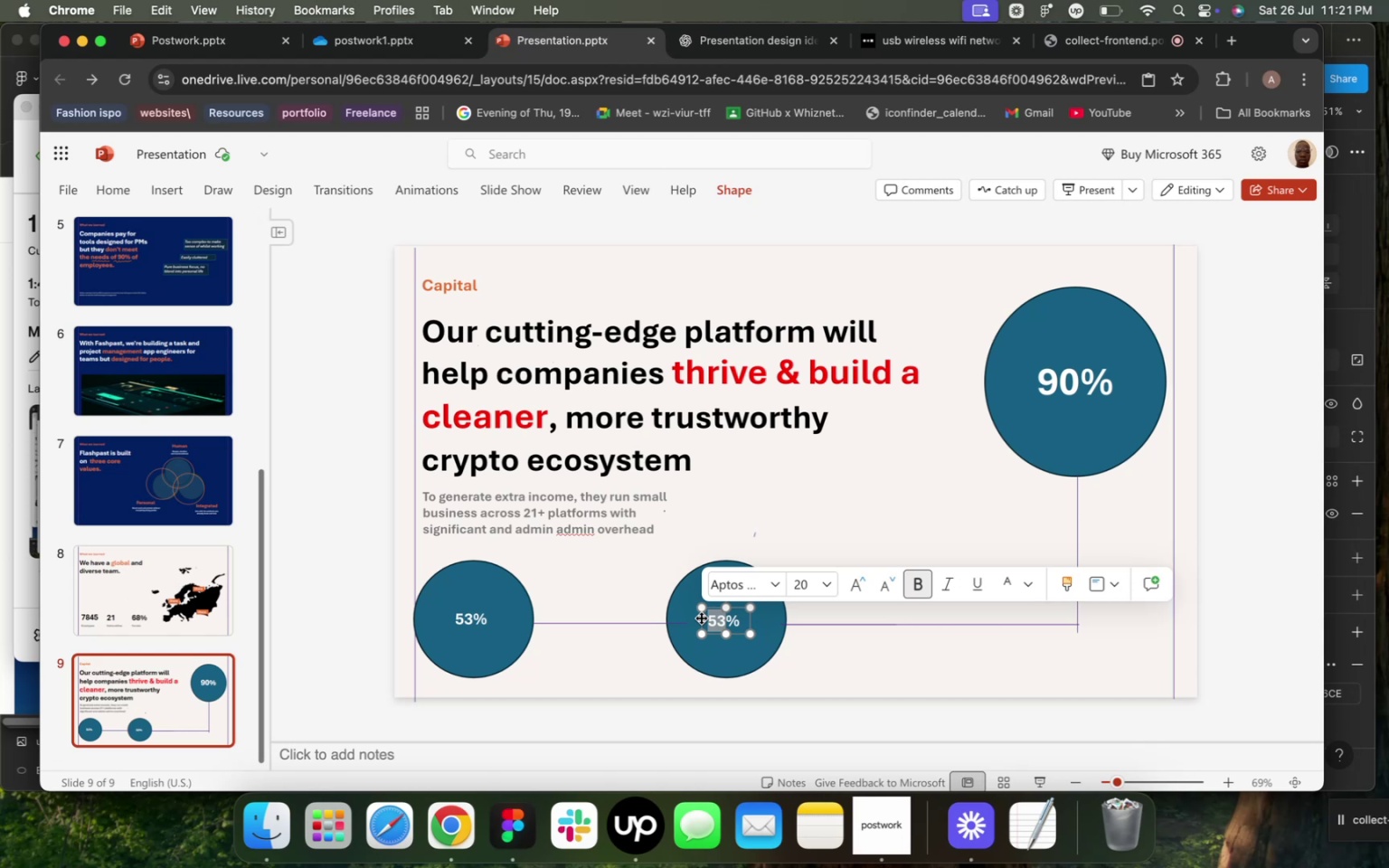 
wait(5.53)
 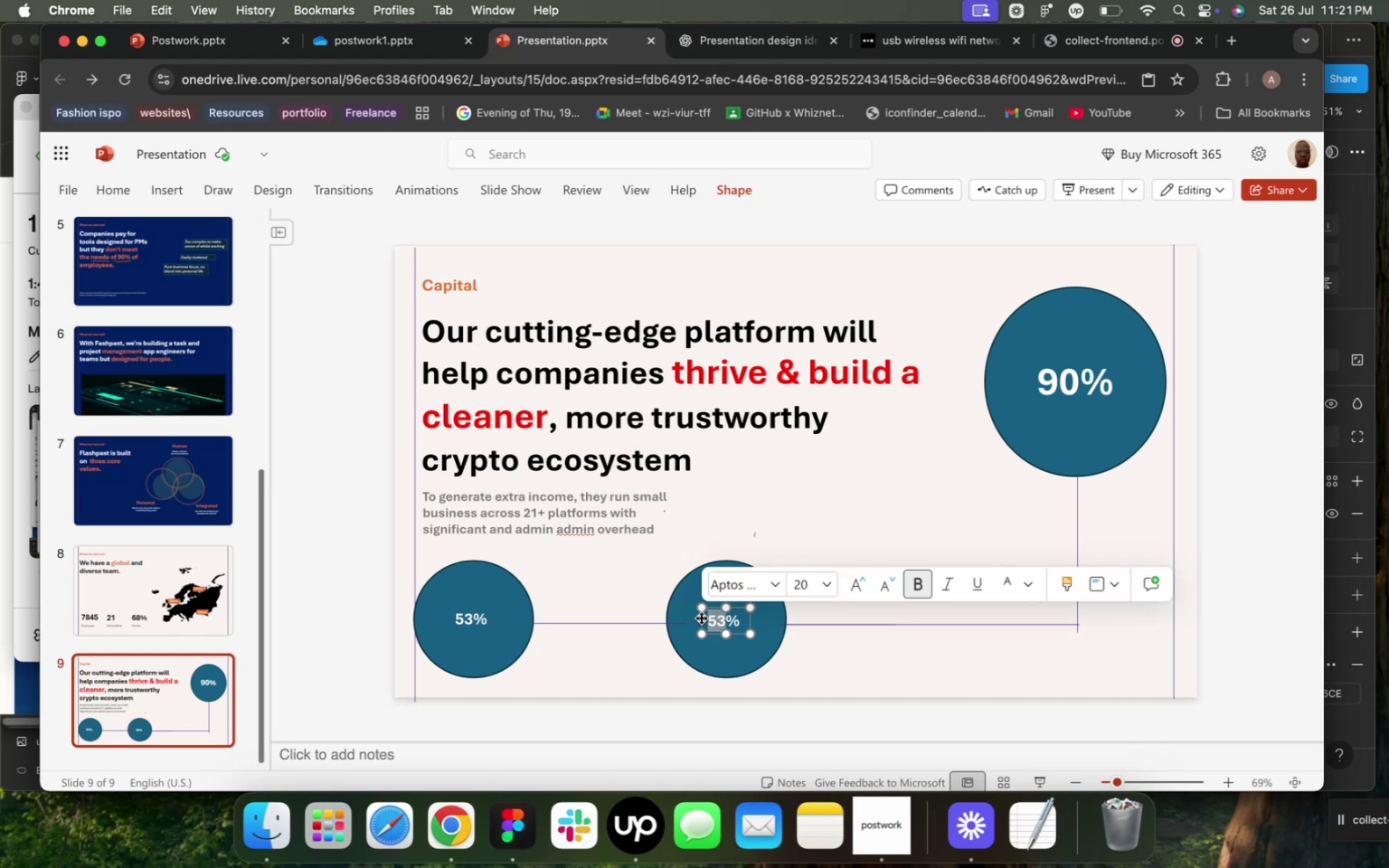 
hold_key(key=6, duration=0.31)
 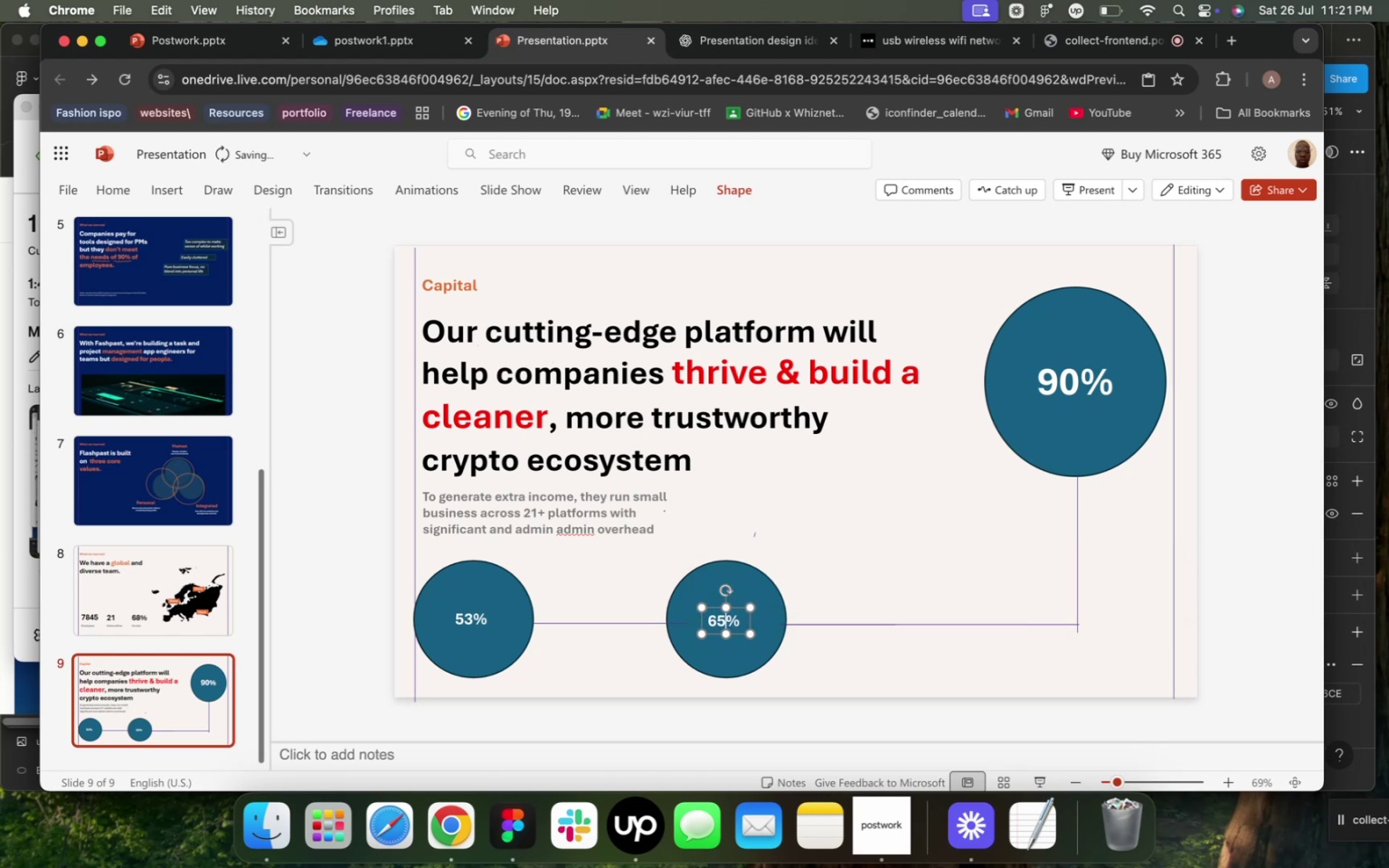 
key(5)
 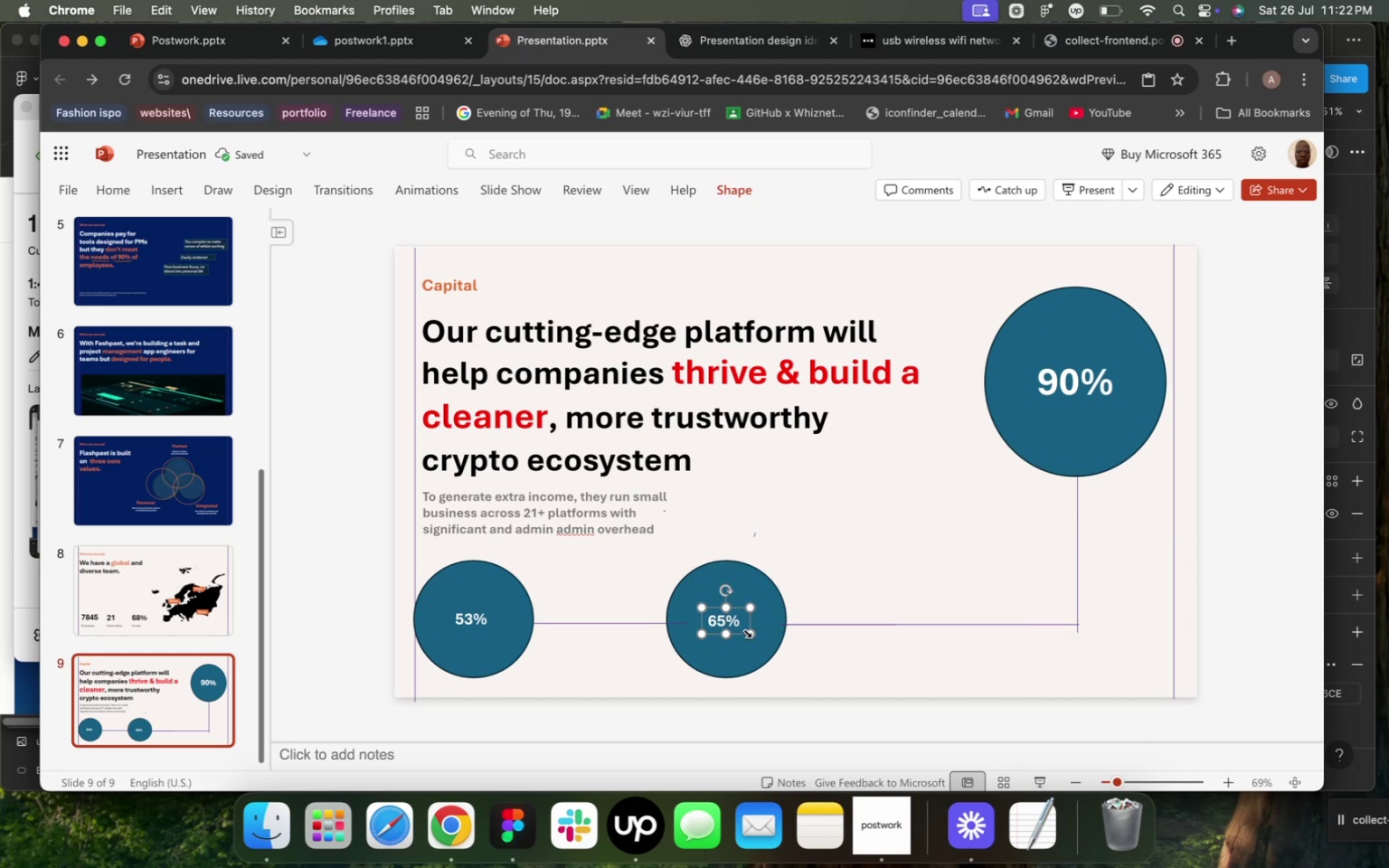 
left_click([732, 665])
 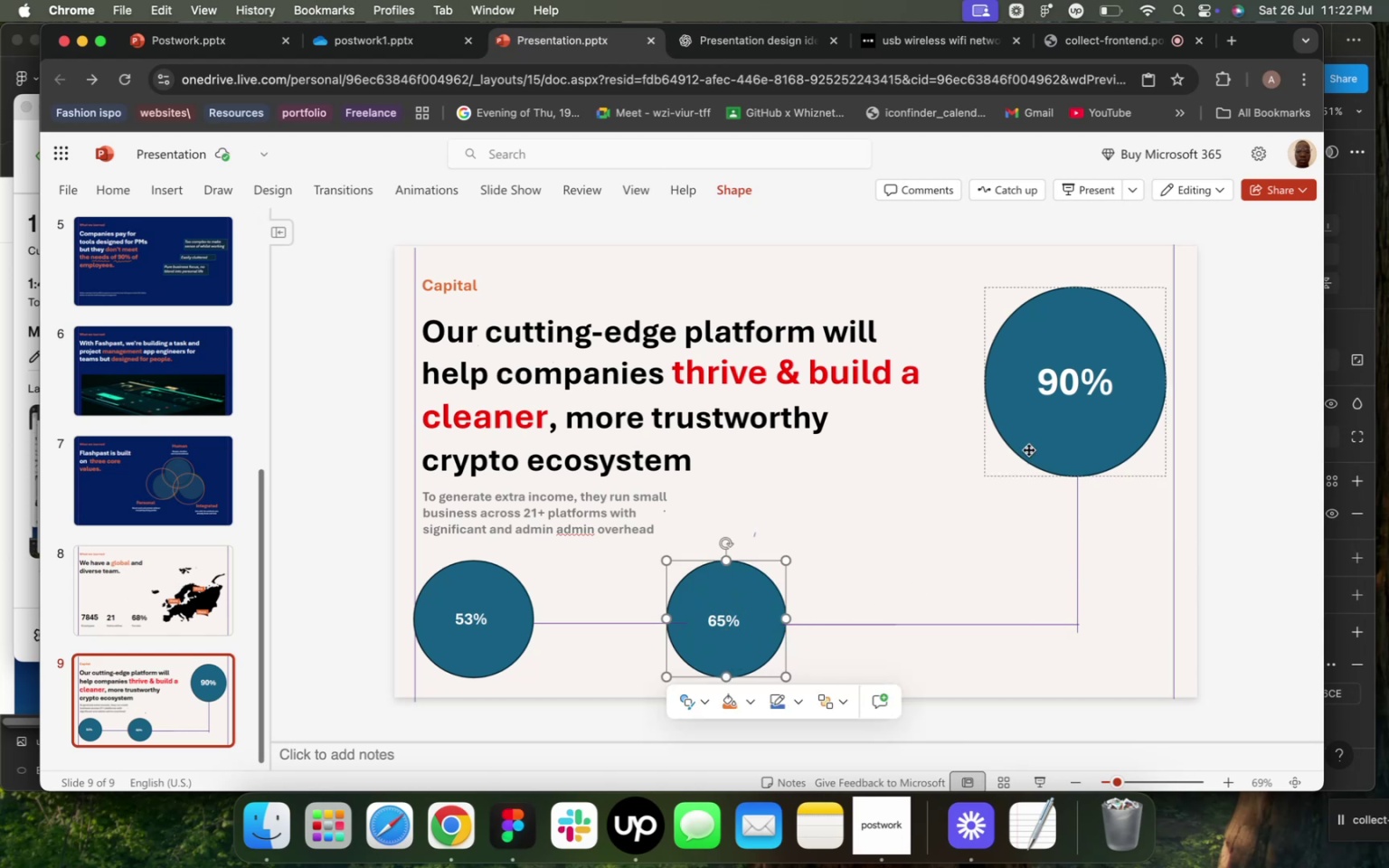 
left_click([1030, 436])
 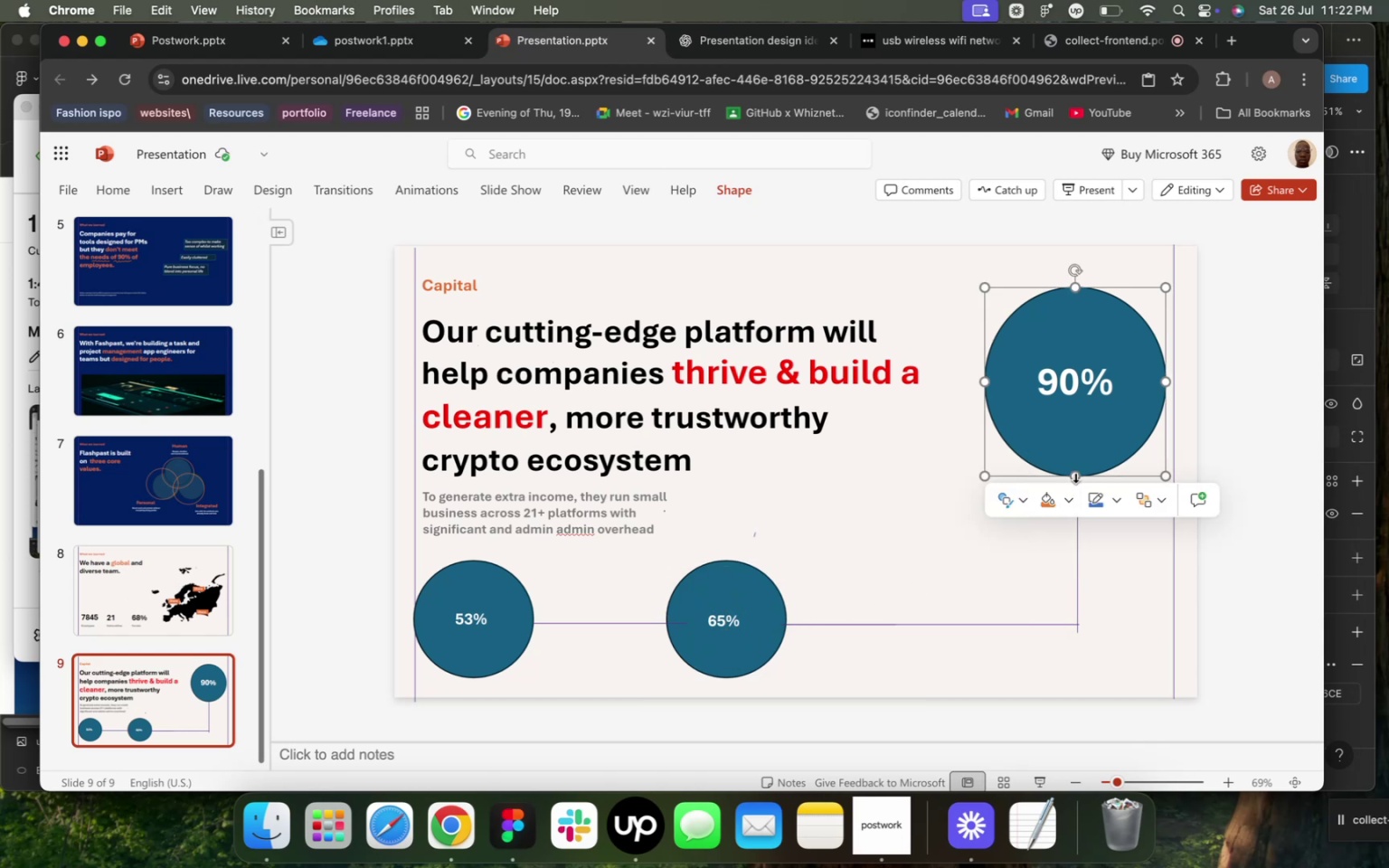 
left_click_drag(start_coordinate=[1075, 476], to_coordinate=[1074, 470])
 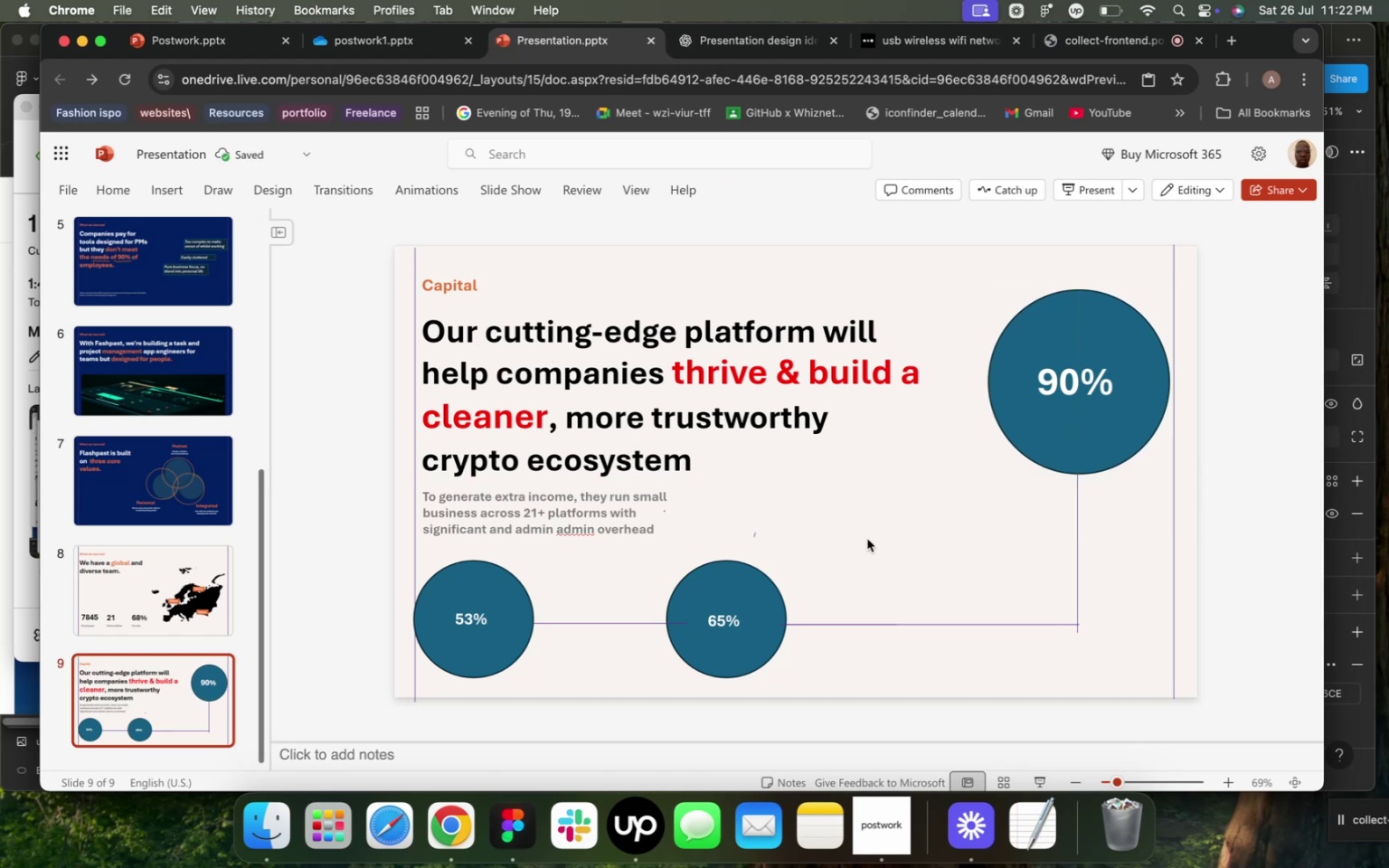 
wait(9.27)
 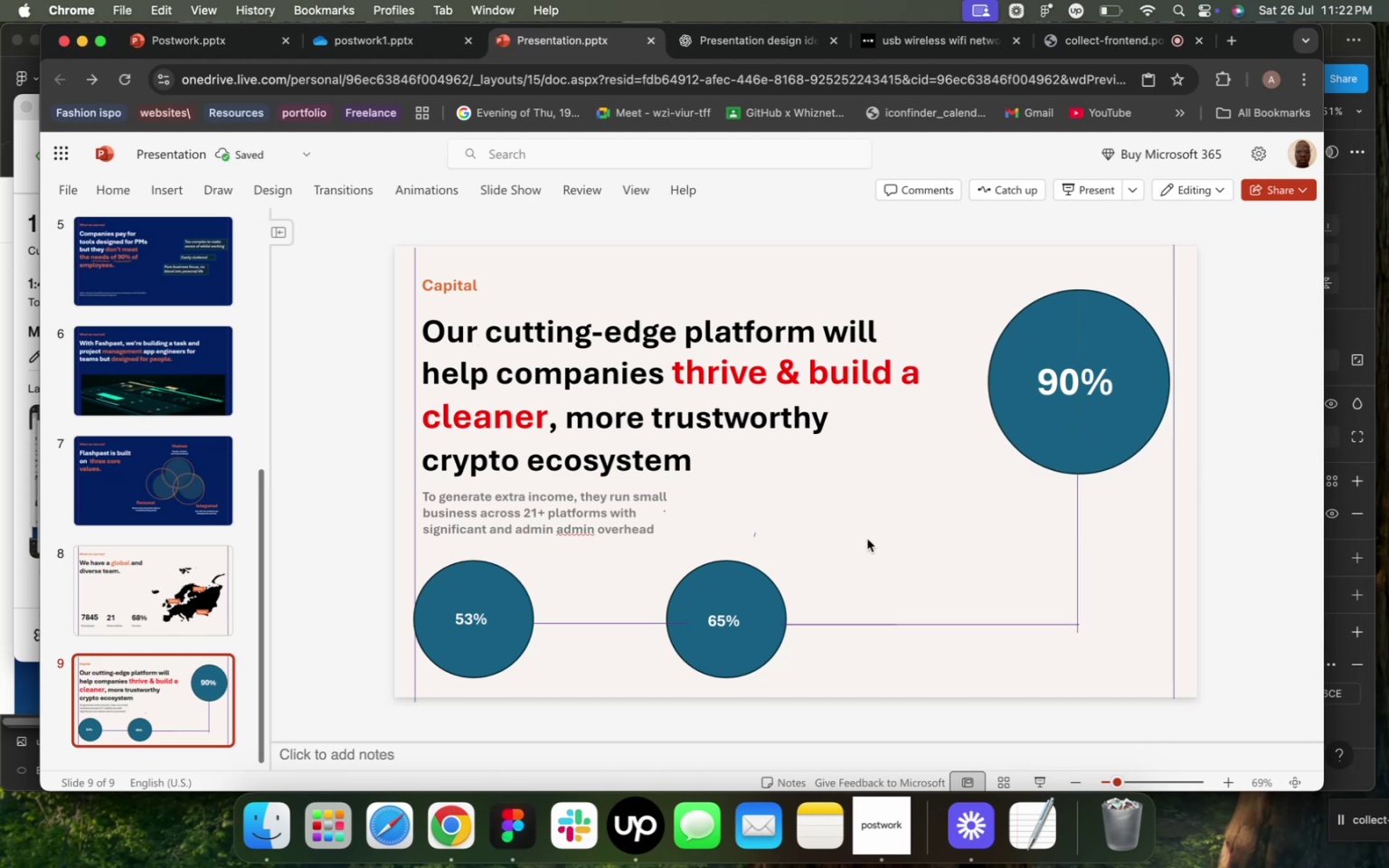 
scroll: coordinate [189, 498], scroll_direction: down, amount: 2.0
 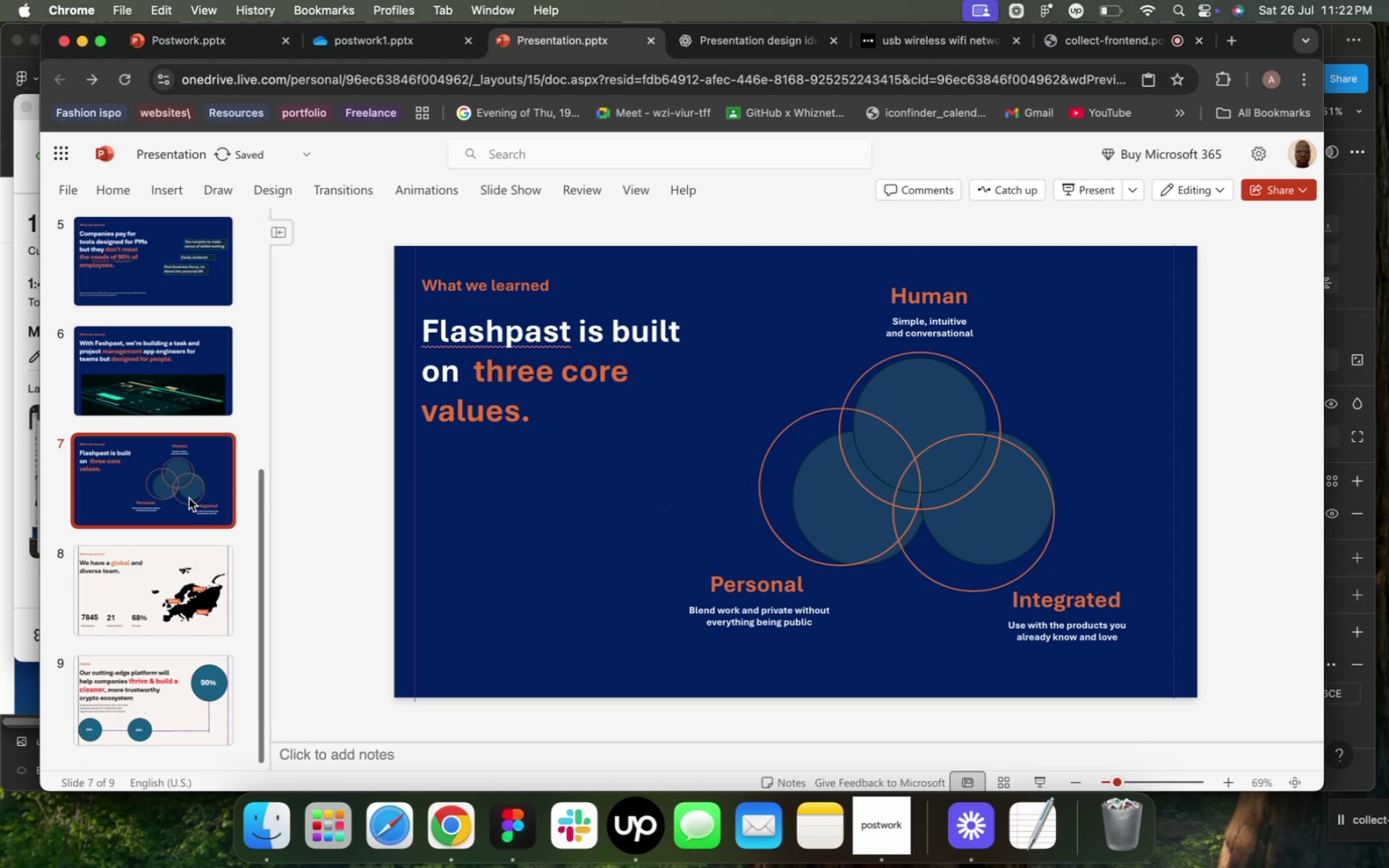 
scroll: coordinate [189, 501], scroll_direction: up, amount: 50.0
 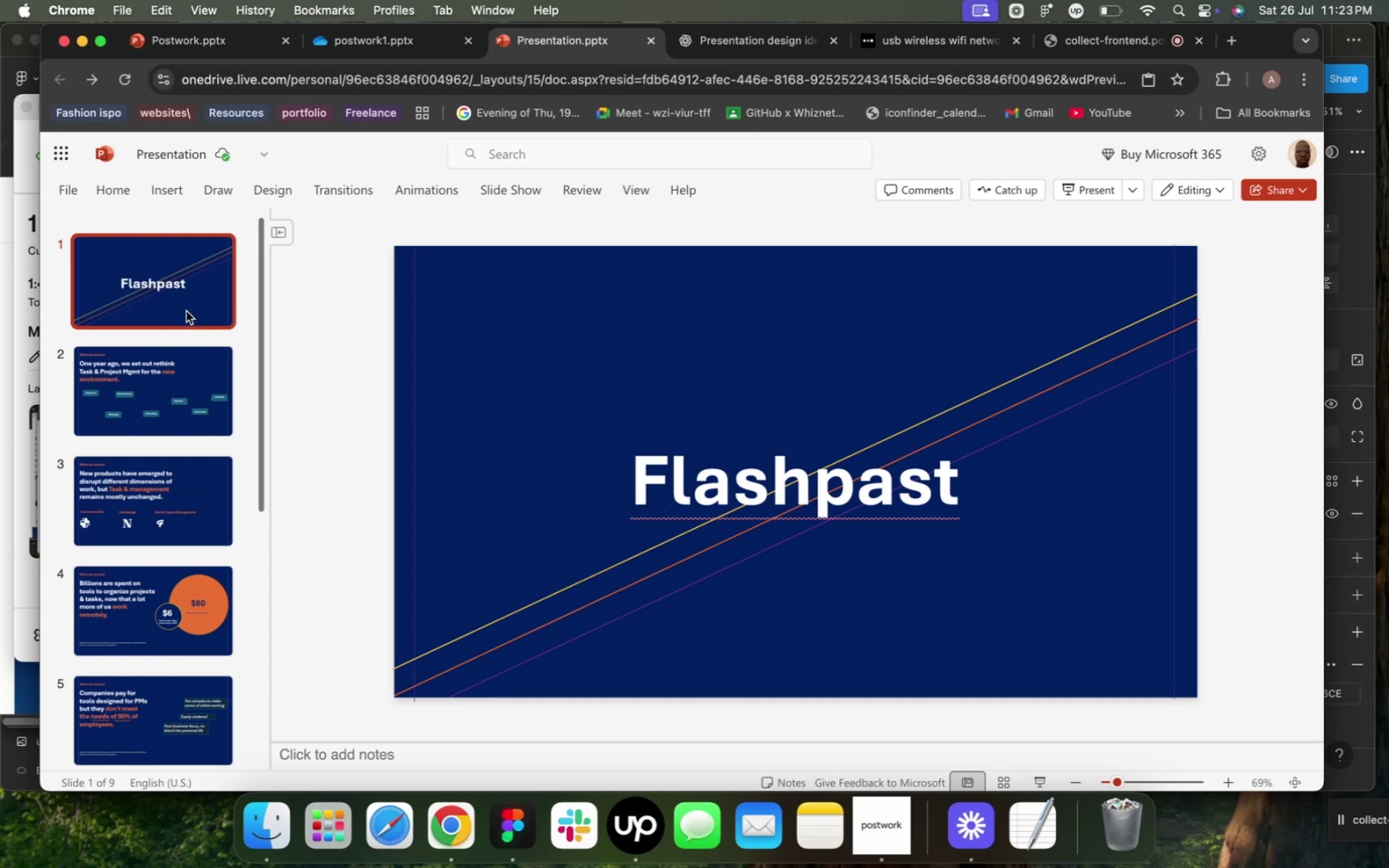 
wait(66.41)
 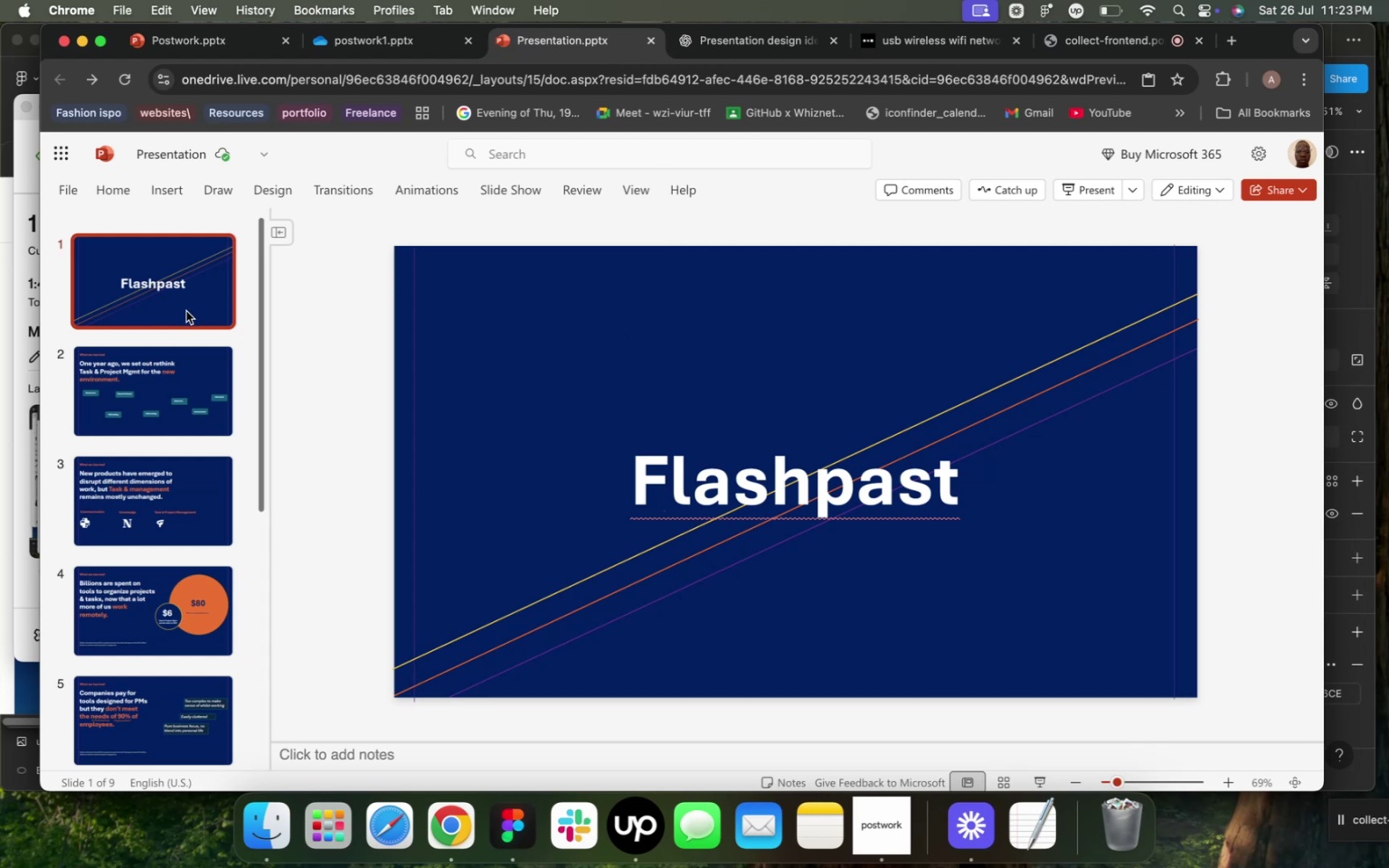 
left_click([157, 577])
 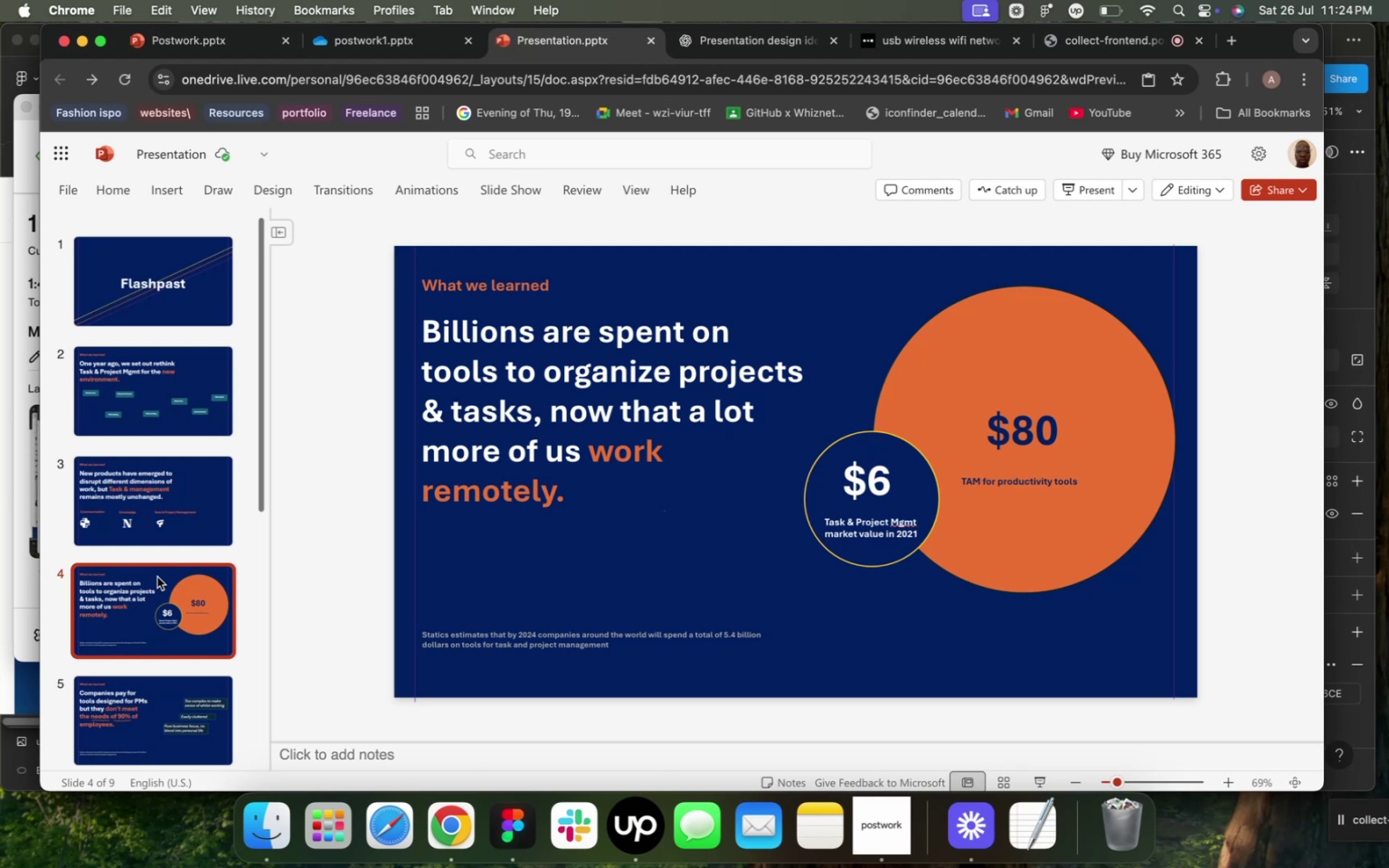 
wait(62.16)
 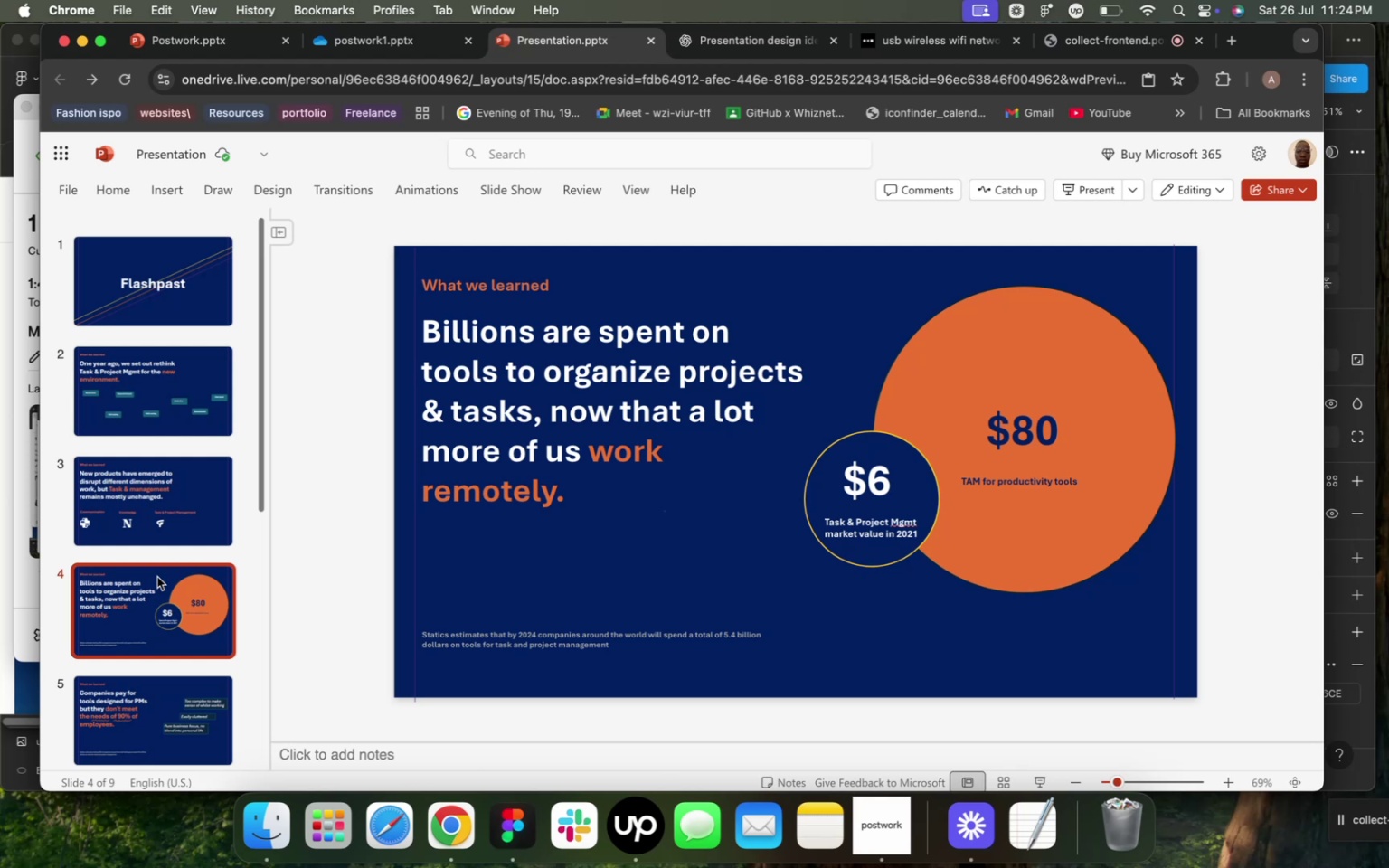 
scroll: coordinate [175, 664], scroll_direction: down, amount: 45.0
 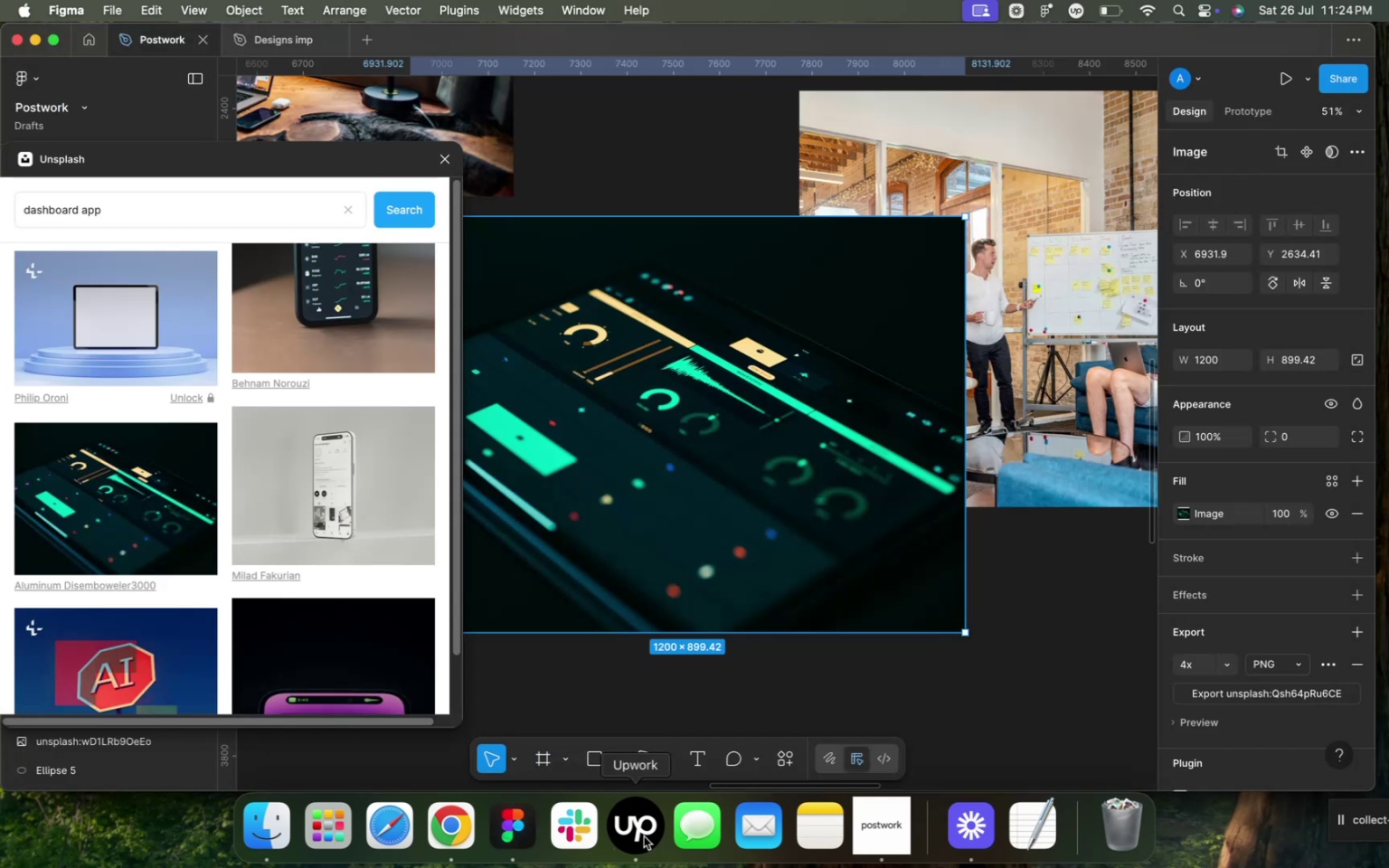 
wait(7.65)
 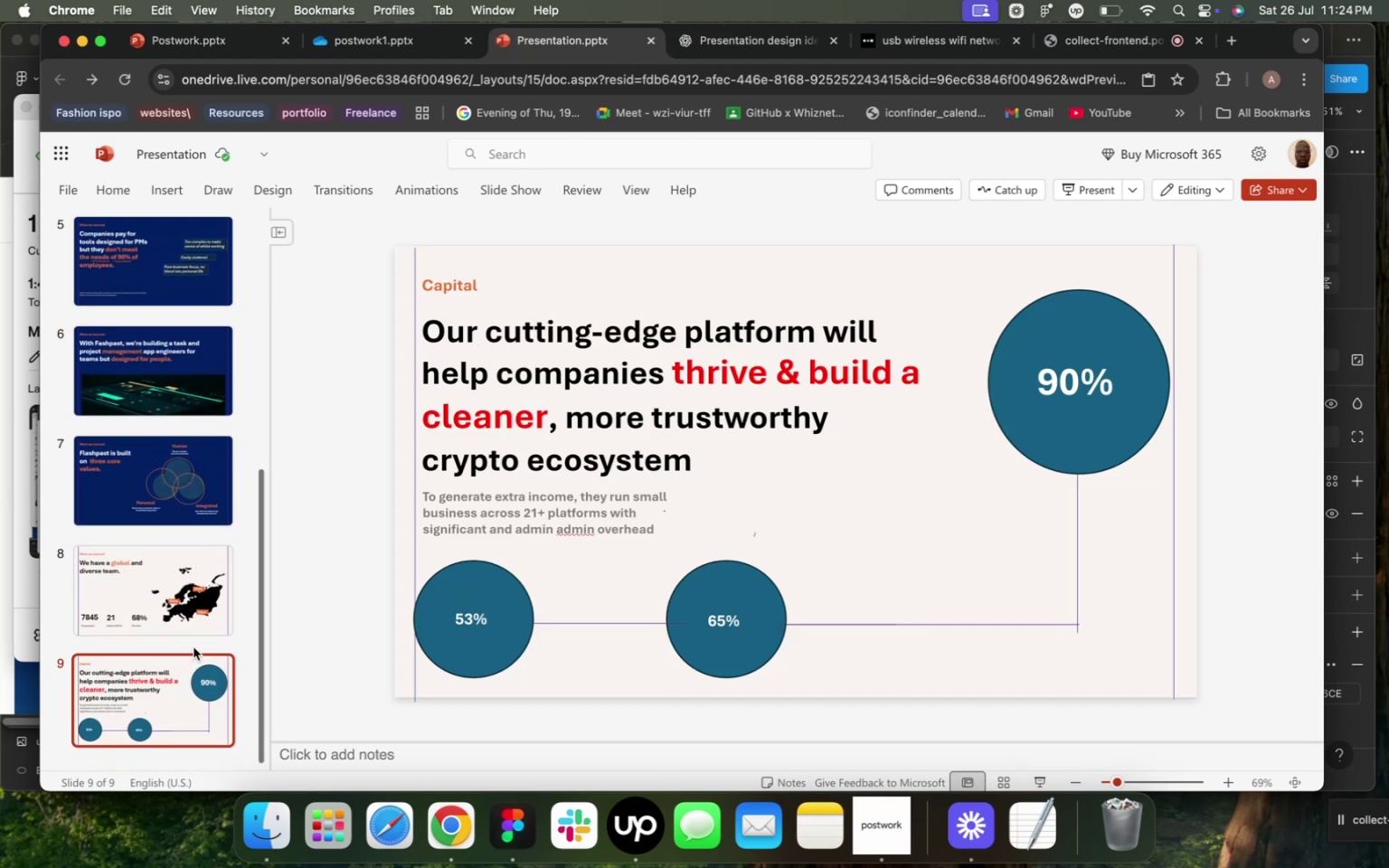 
left_click([524, 825])
 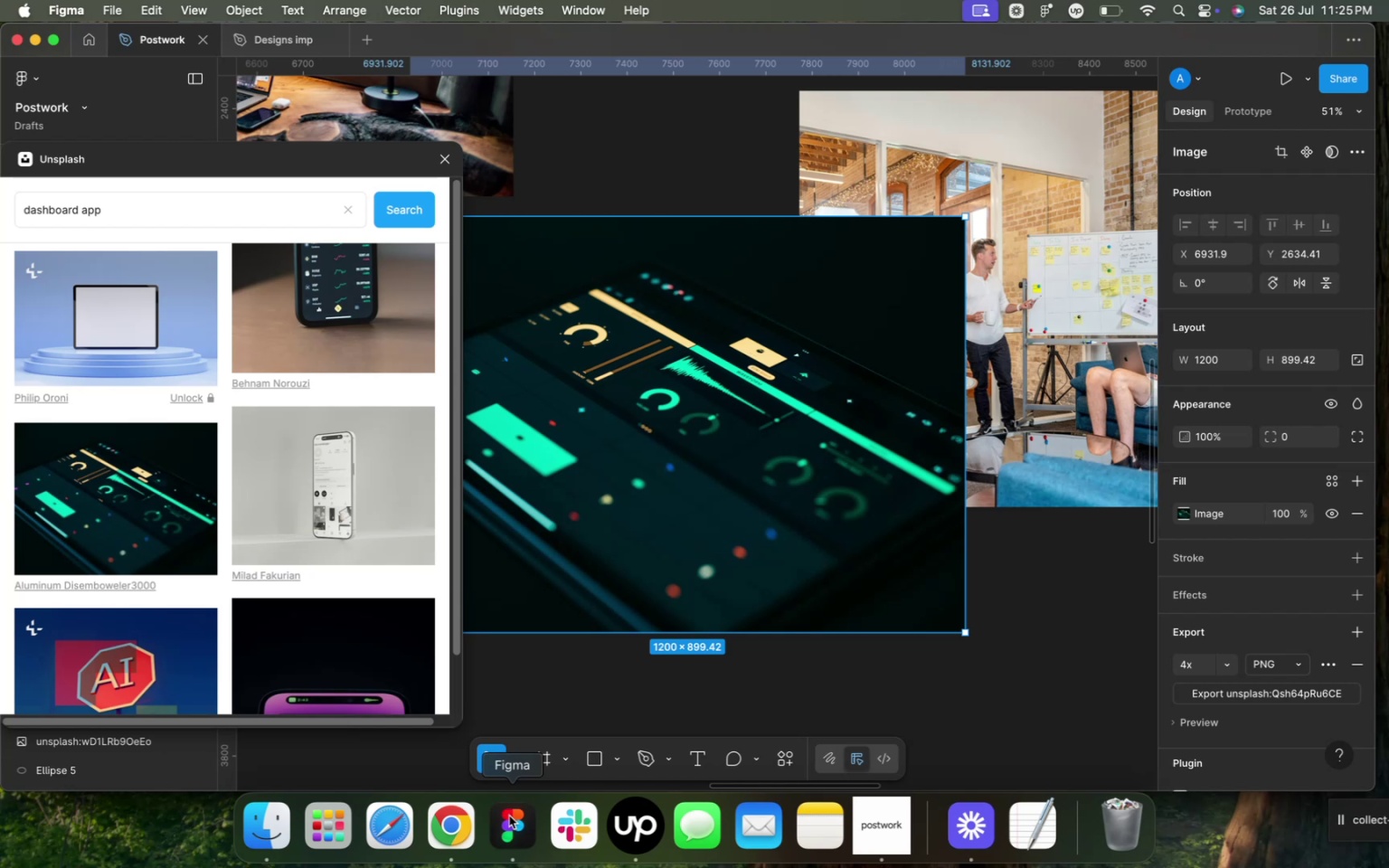 
wait(27.73)
 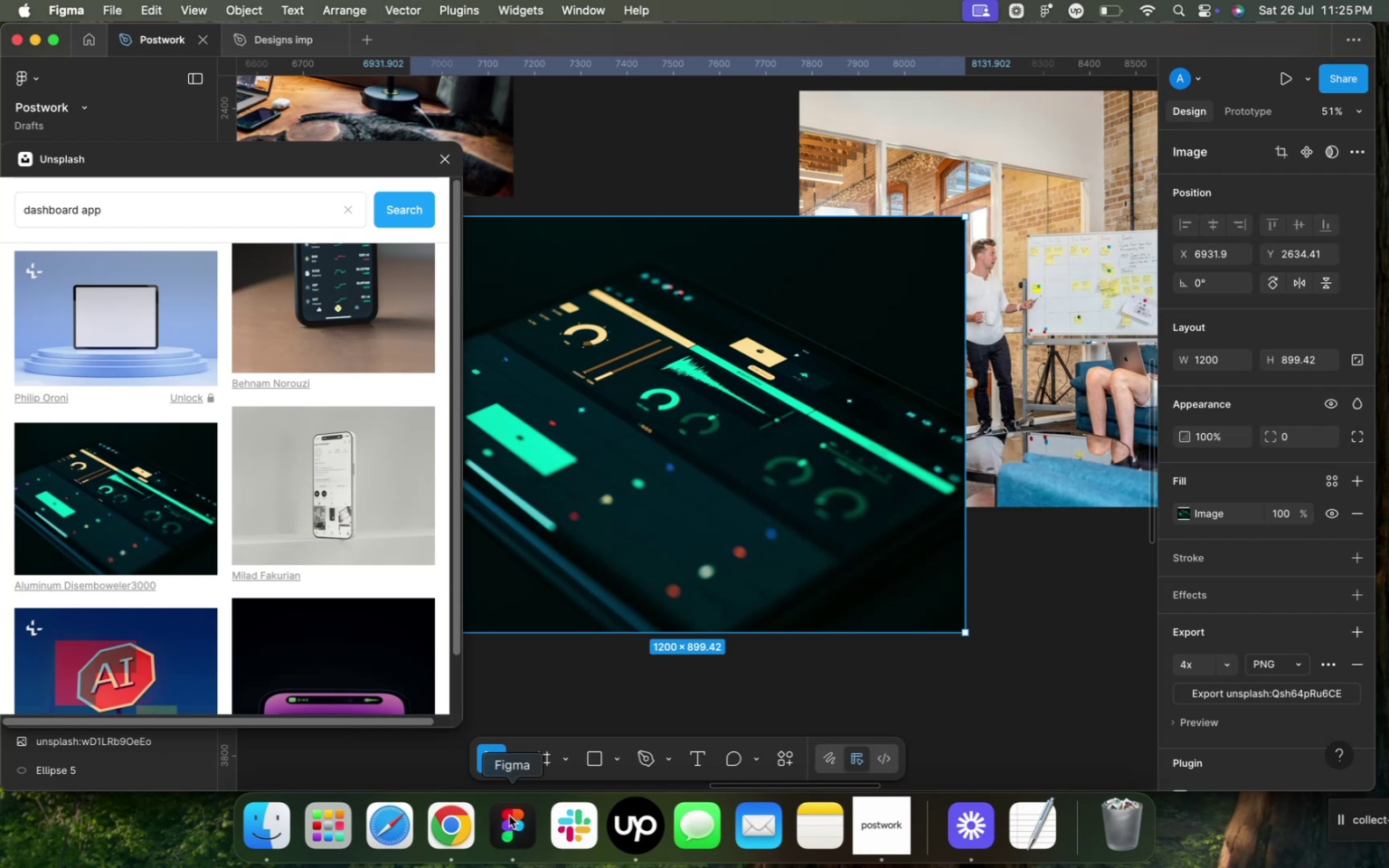 
scroll: coordinate [265, 373], scroll_direction: down, amount: 40.0
 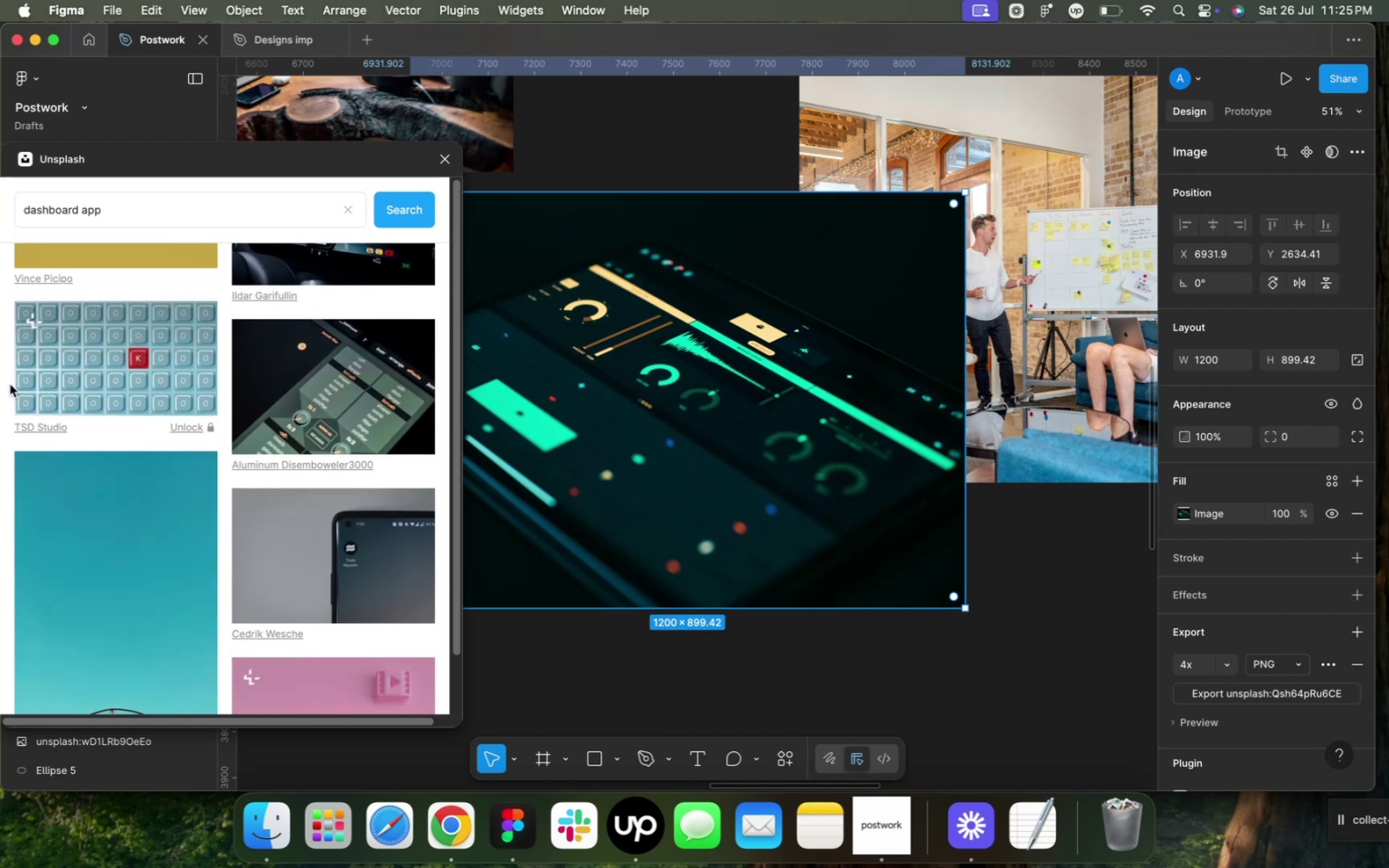 
wait(10.25)
 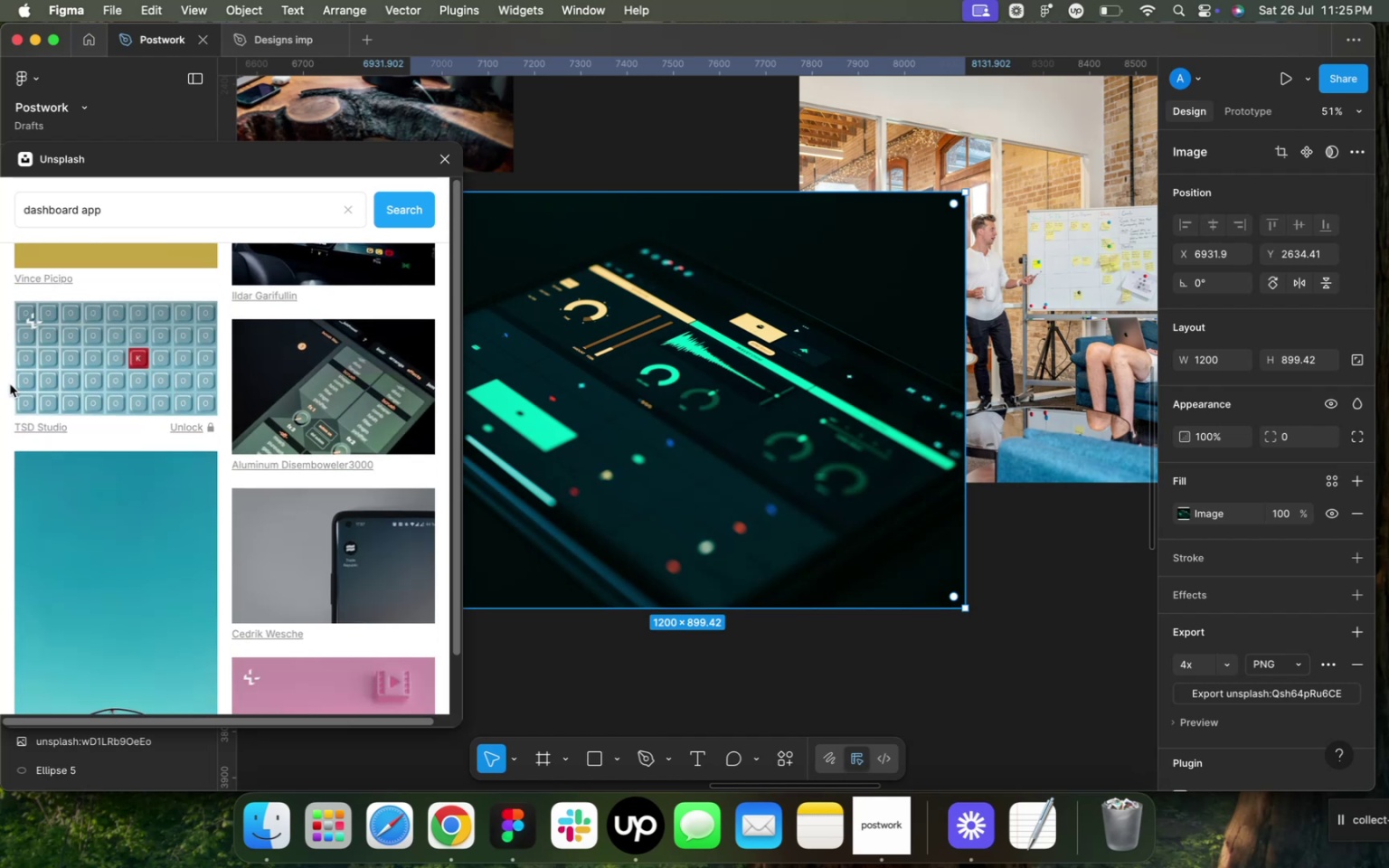 
scroll: coordinate [4, 317], scroll_direction: up, amount: 2.0
 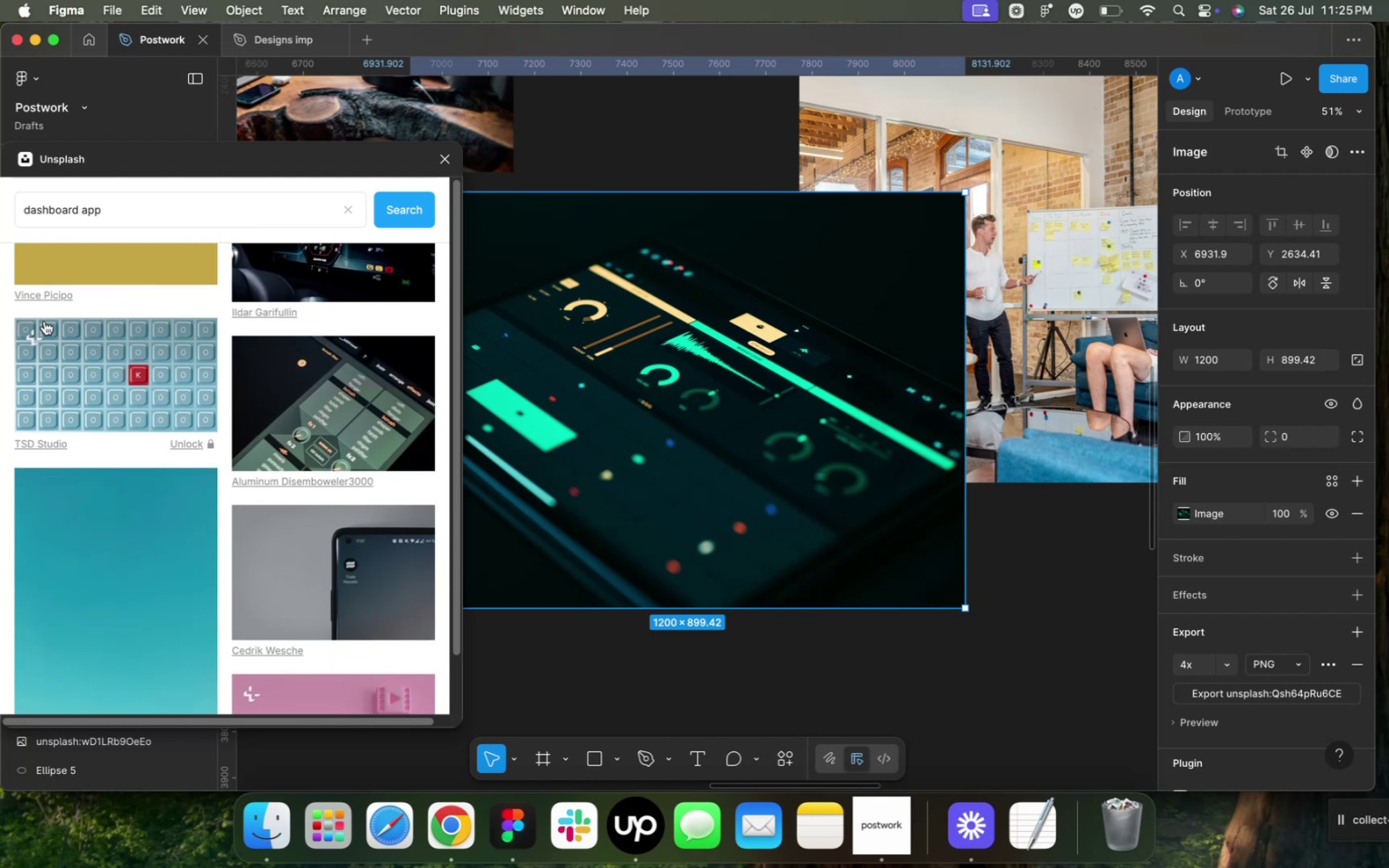 
scroll: coordinate [46, 322], scroll_direction: down, amount: 7.0
 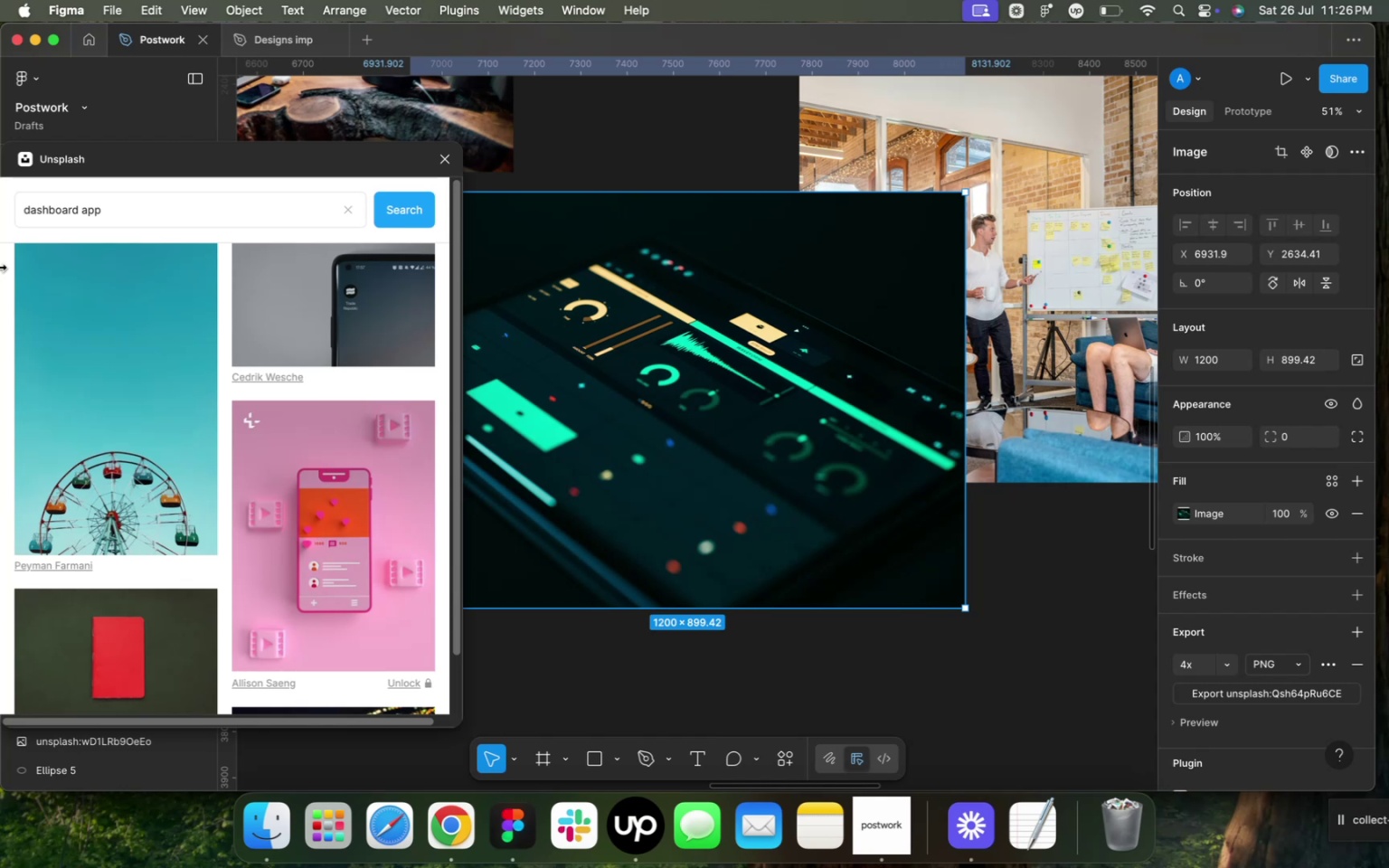 
wait(58.72)
 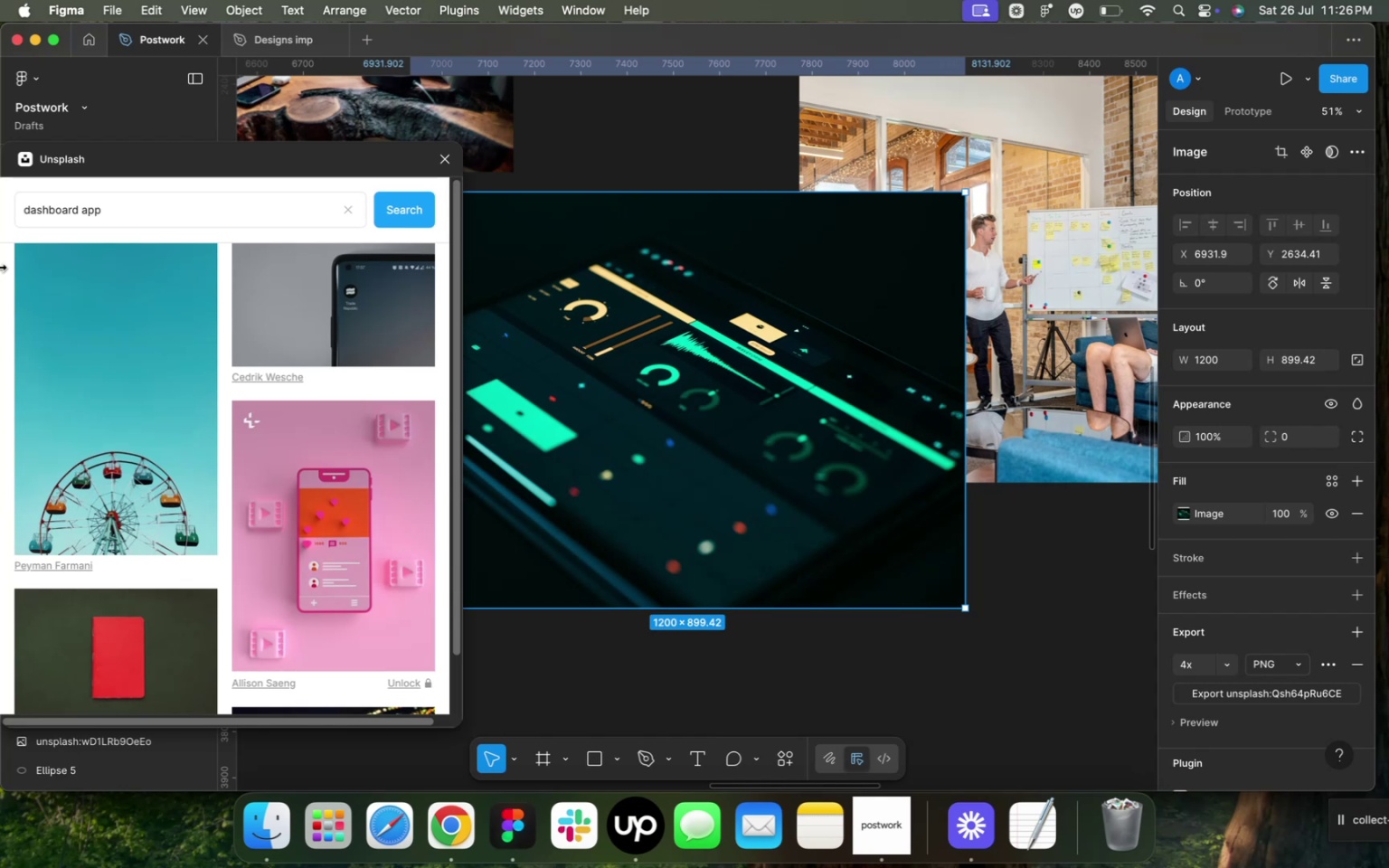 
left_click([90, 584])
 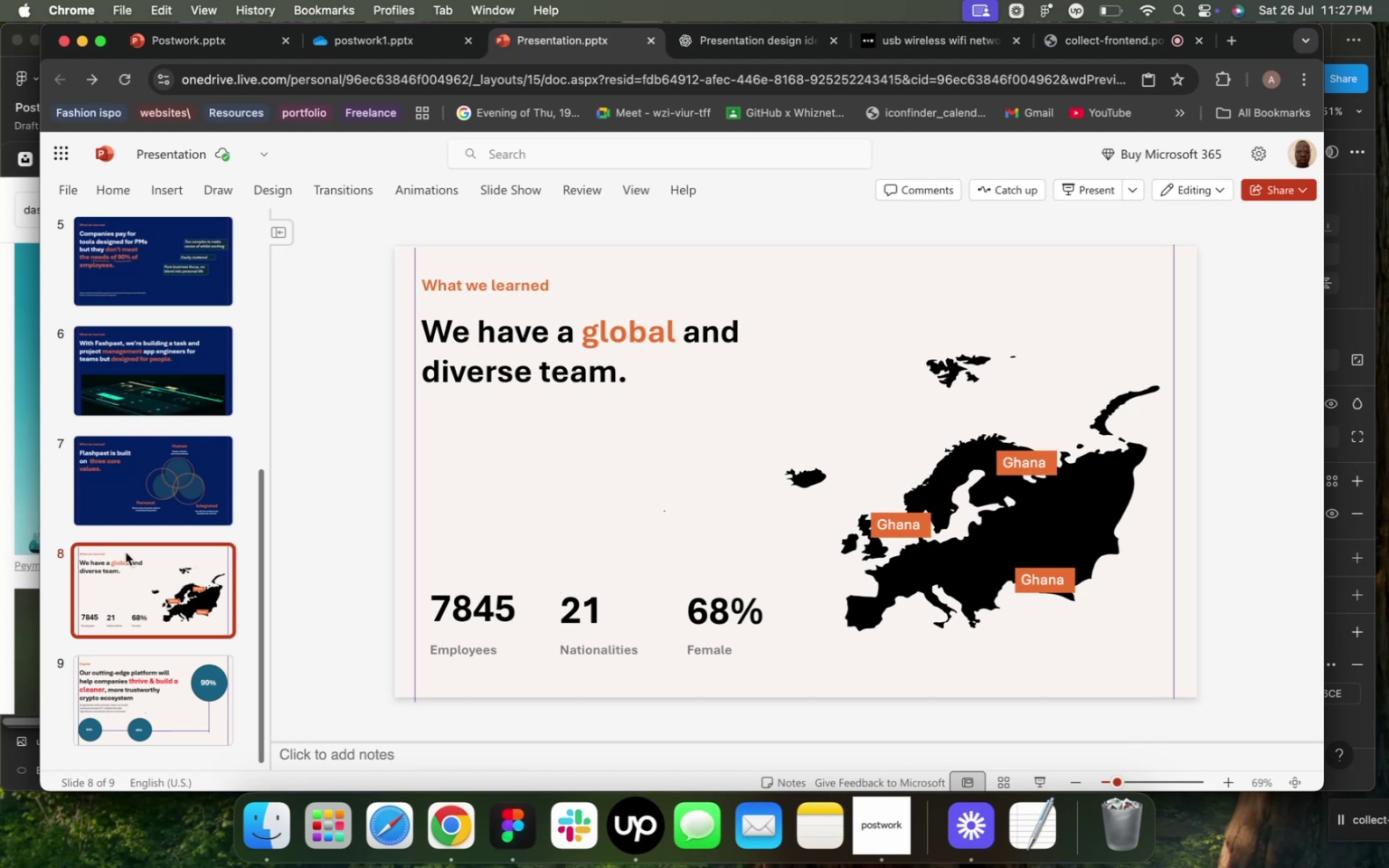 
wait(61.64)
 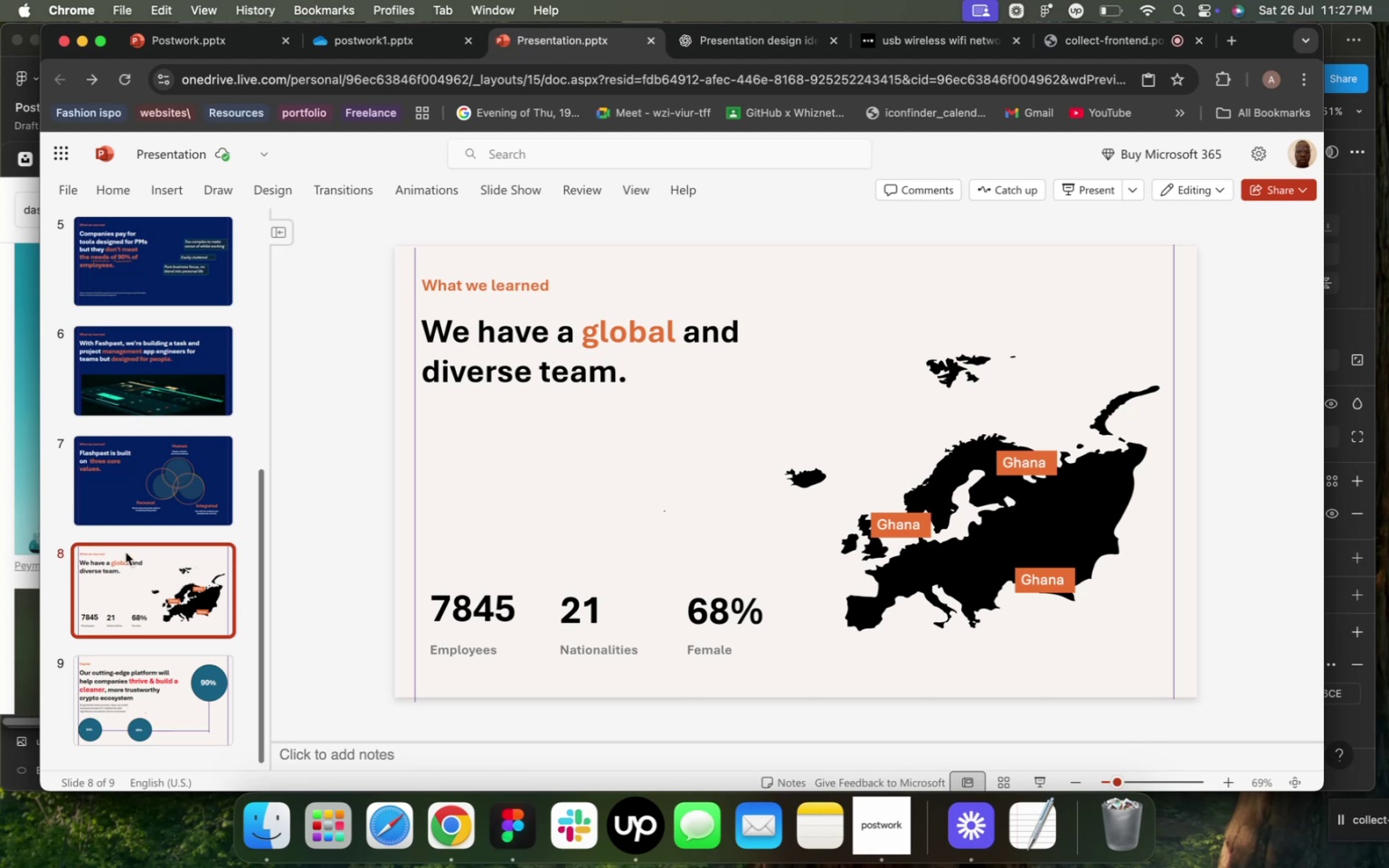 
left_click([566, 382])
 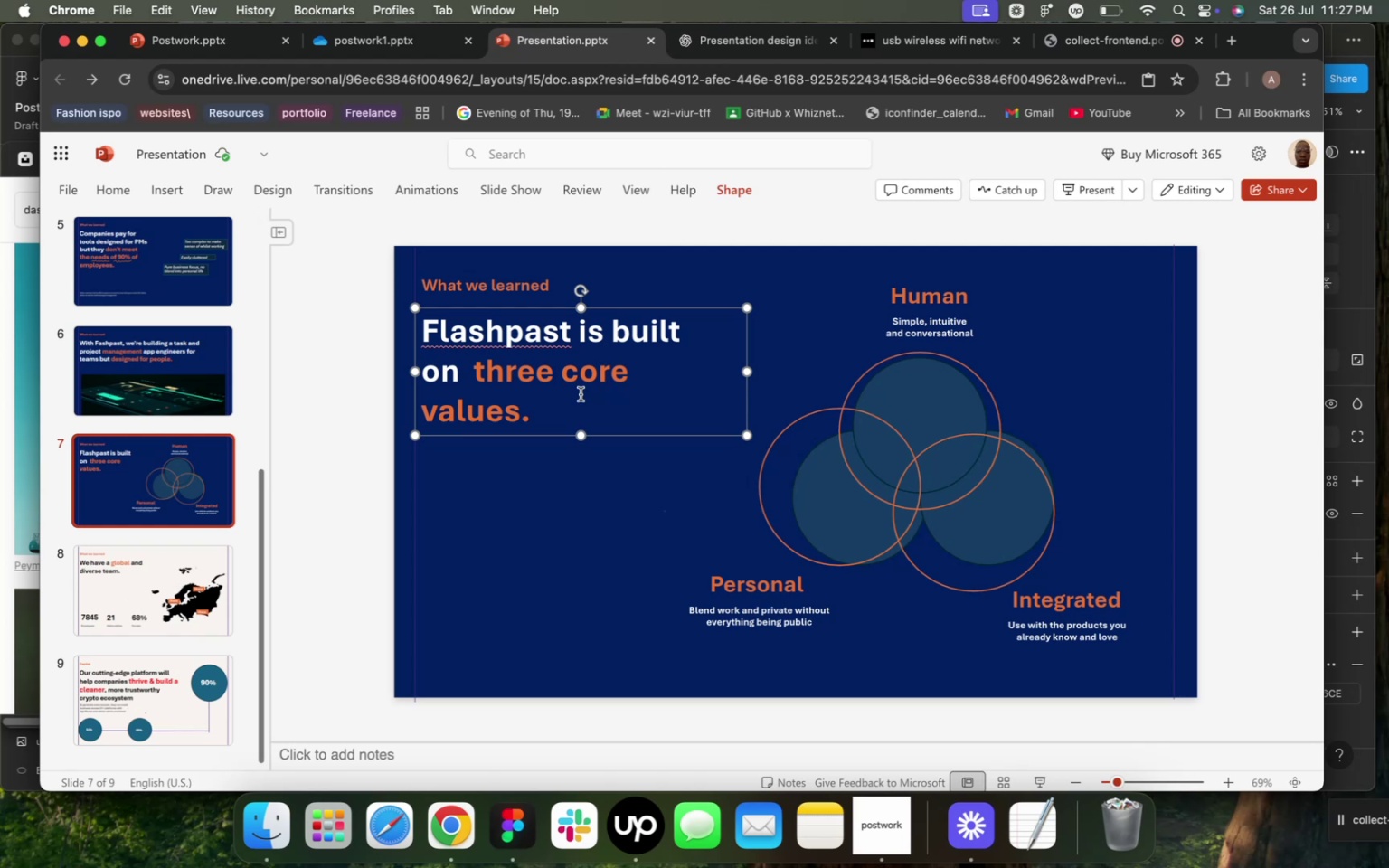 
wait(26.82)
 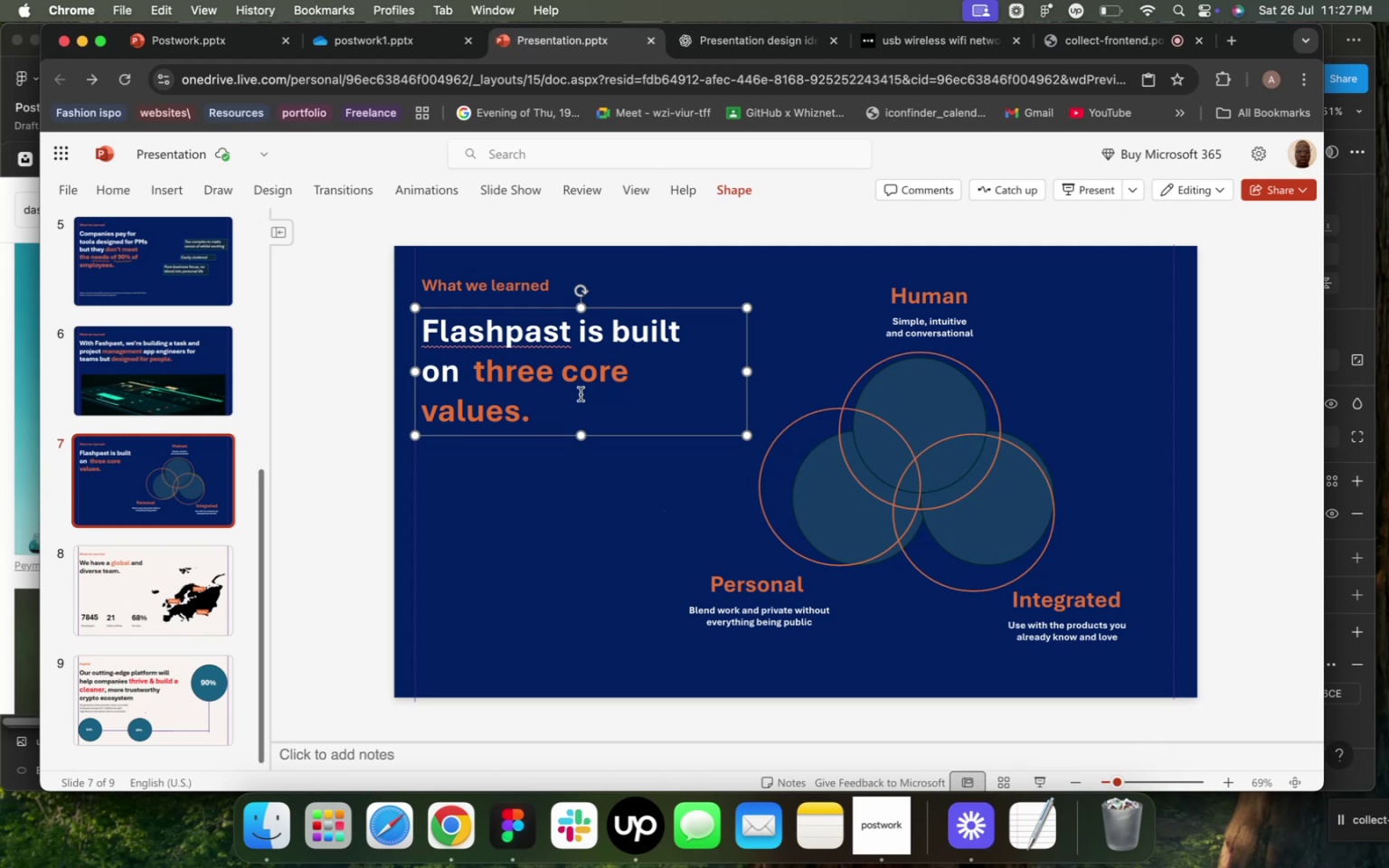 
key(Backspace)
 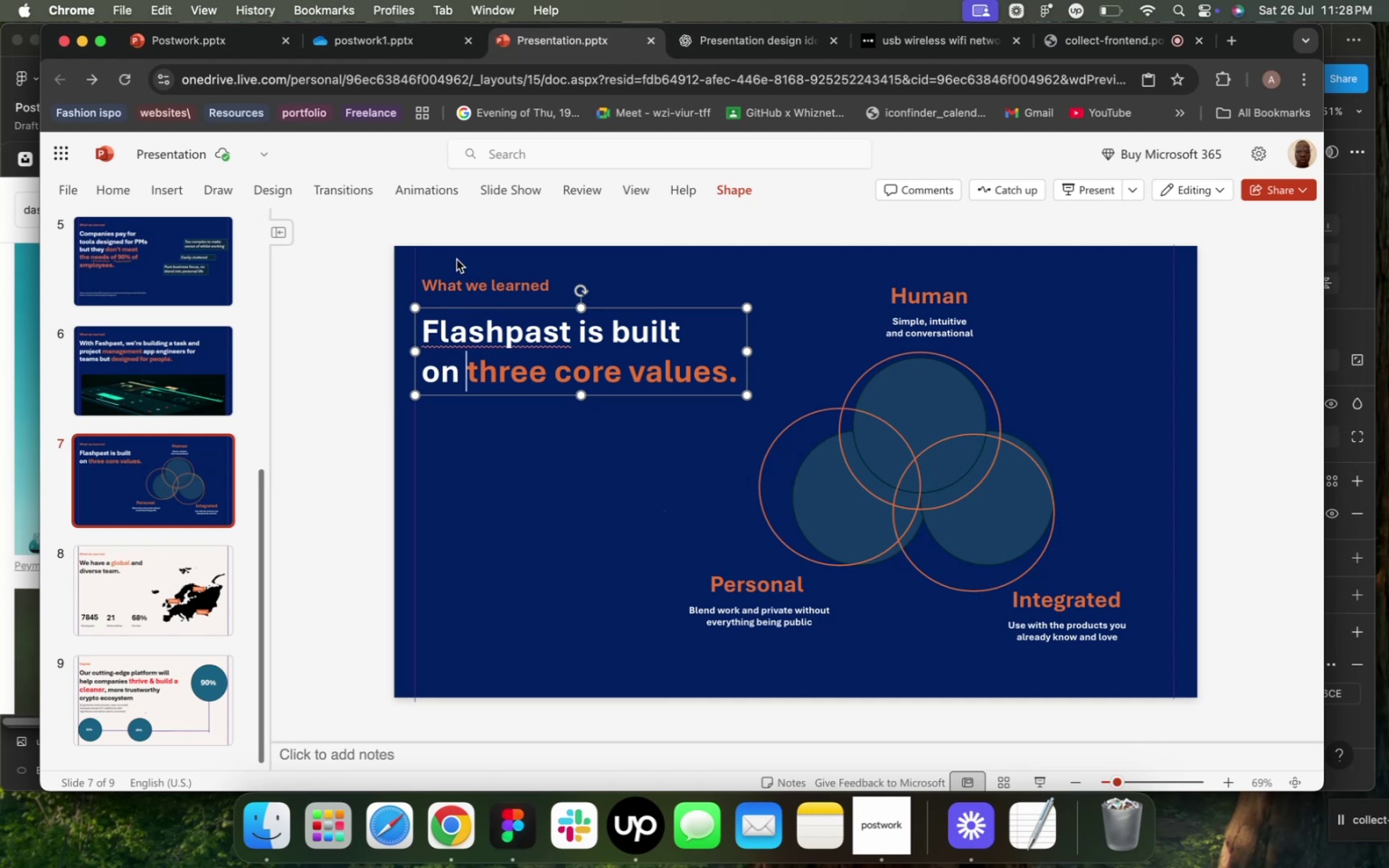 
wait(46.31)
 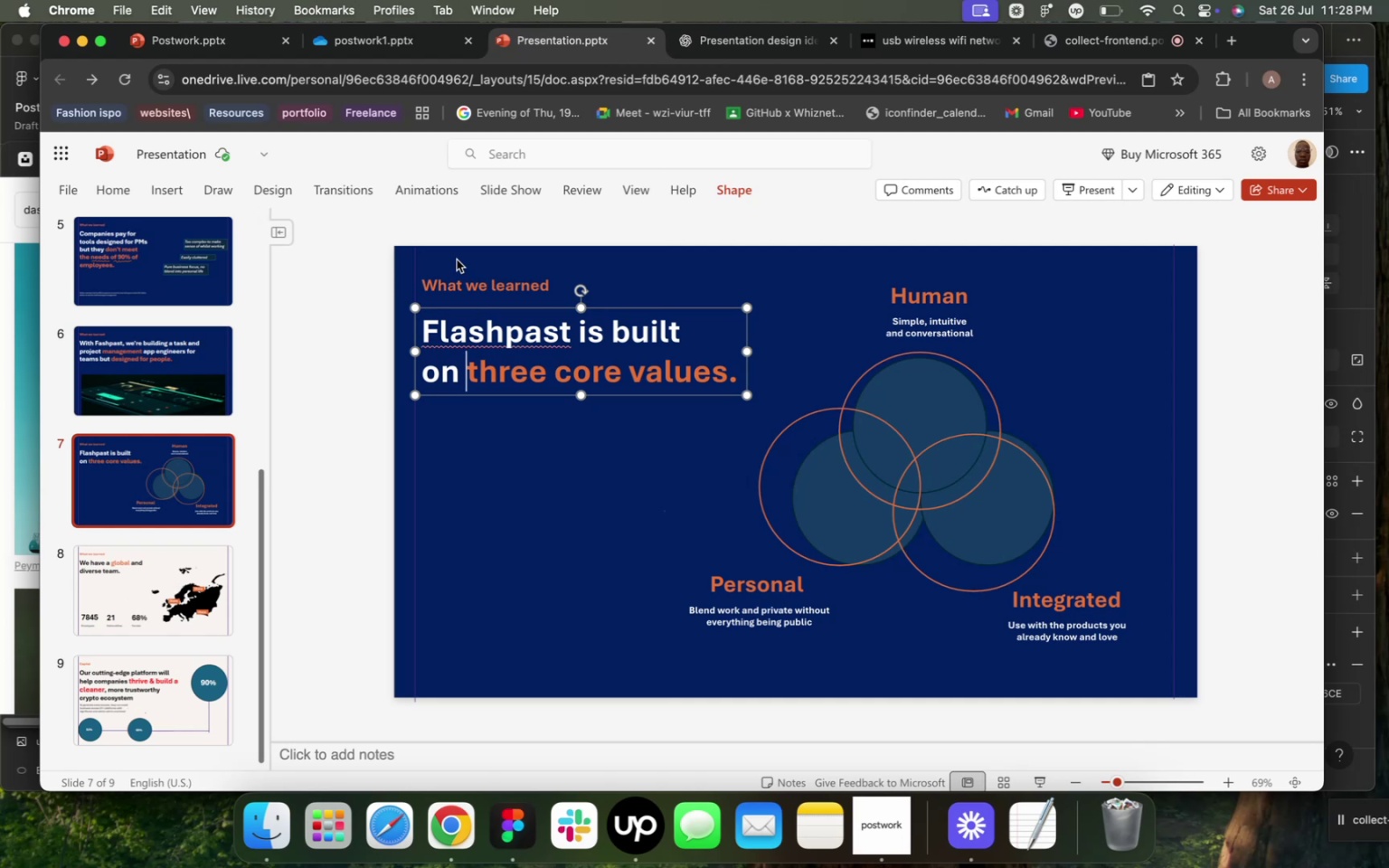 
left_click([604, 754])
 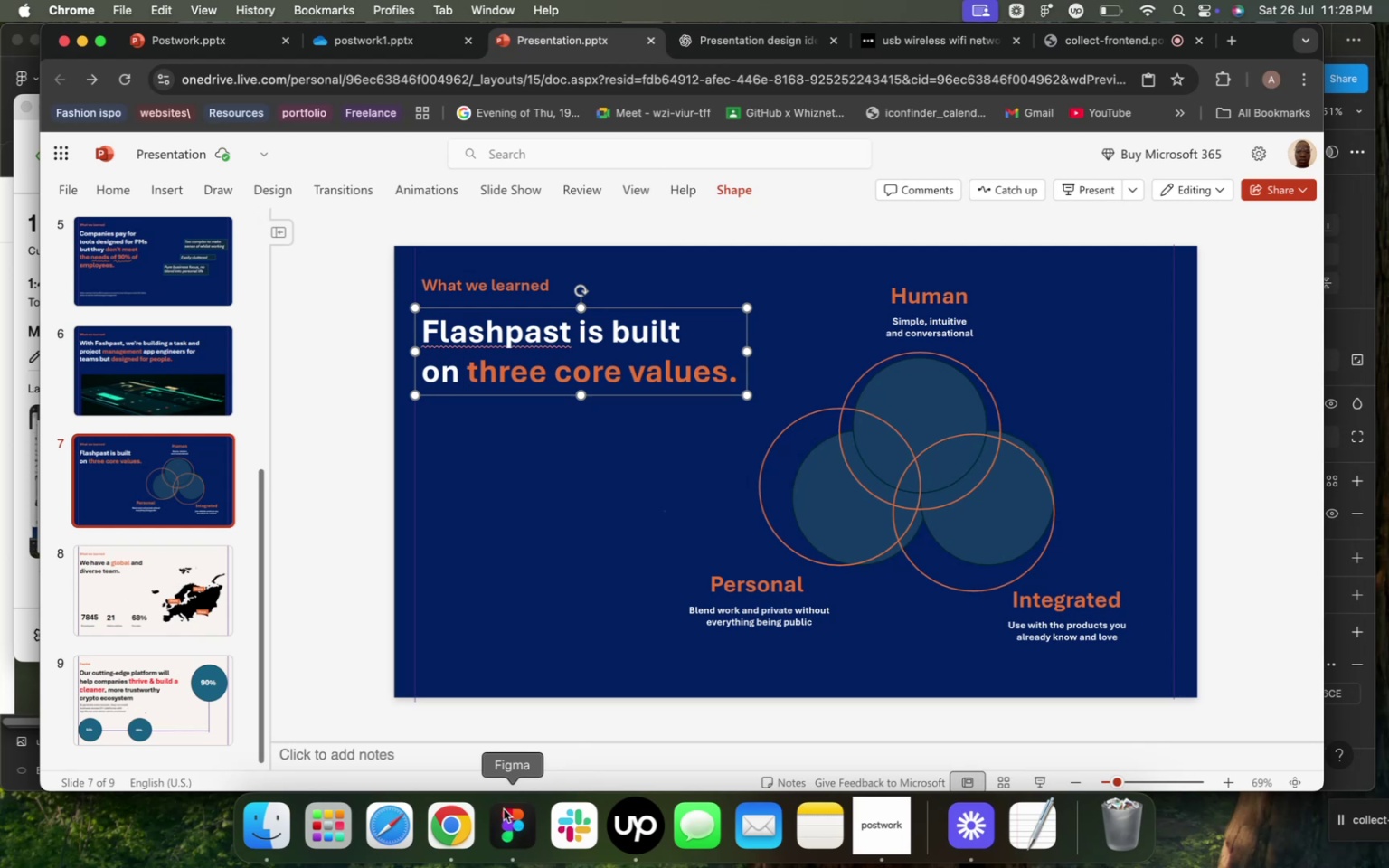 
wait(11.61)
 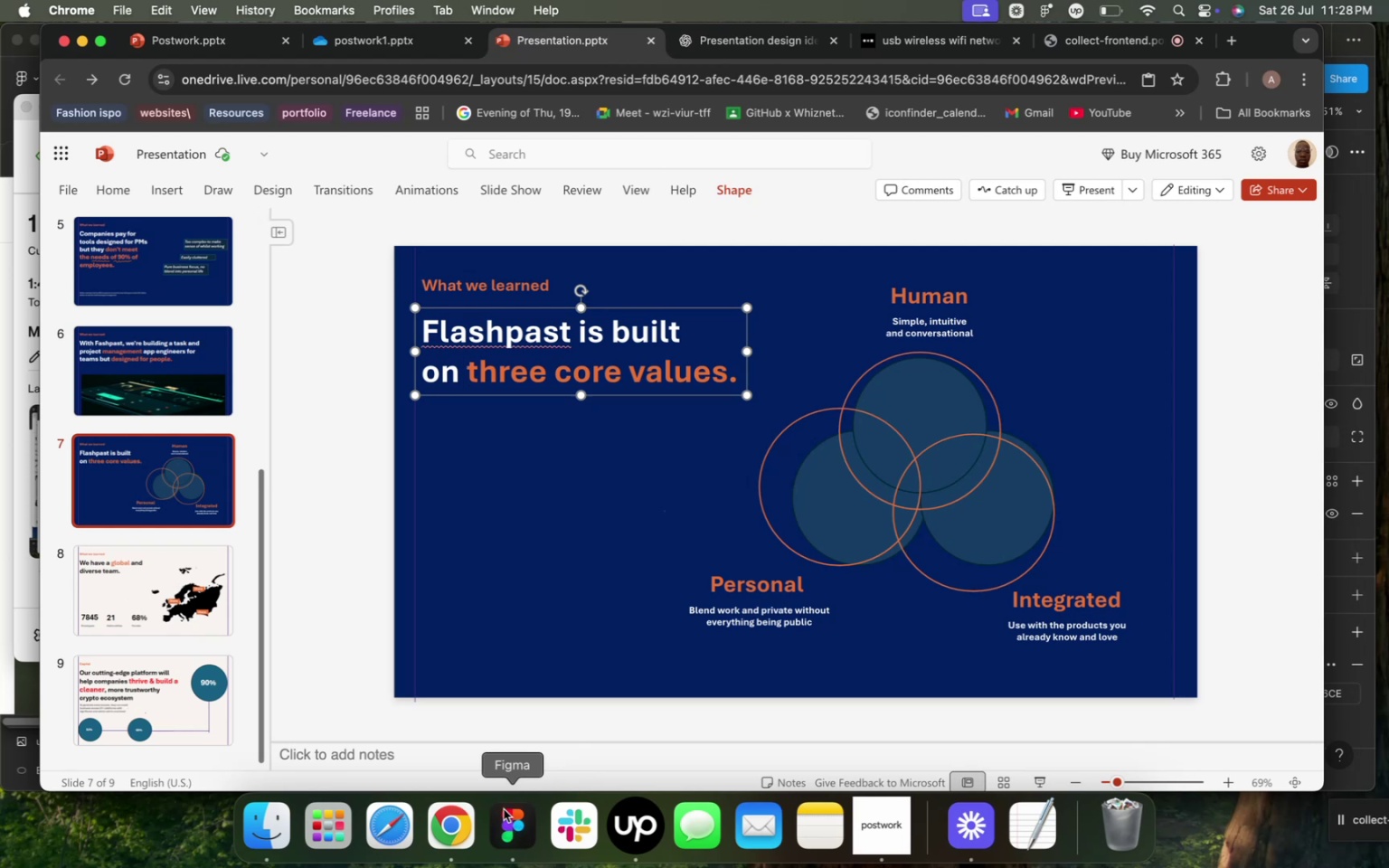 
scroll: coordinate [640, 658], scroll_direction: up, amount: 7.0
 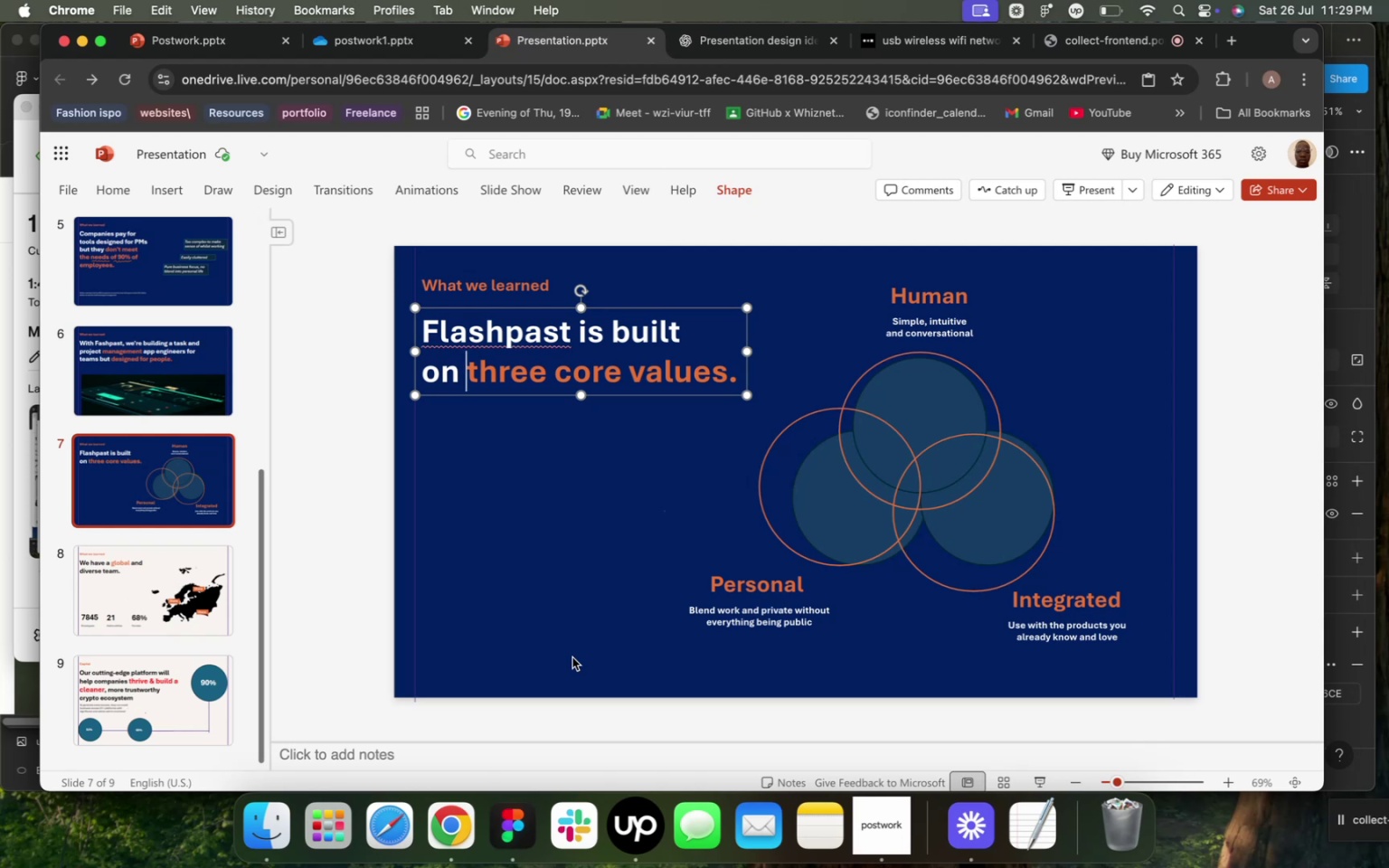 
wait(38.05)
 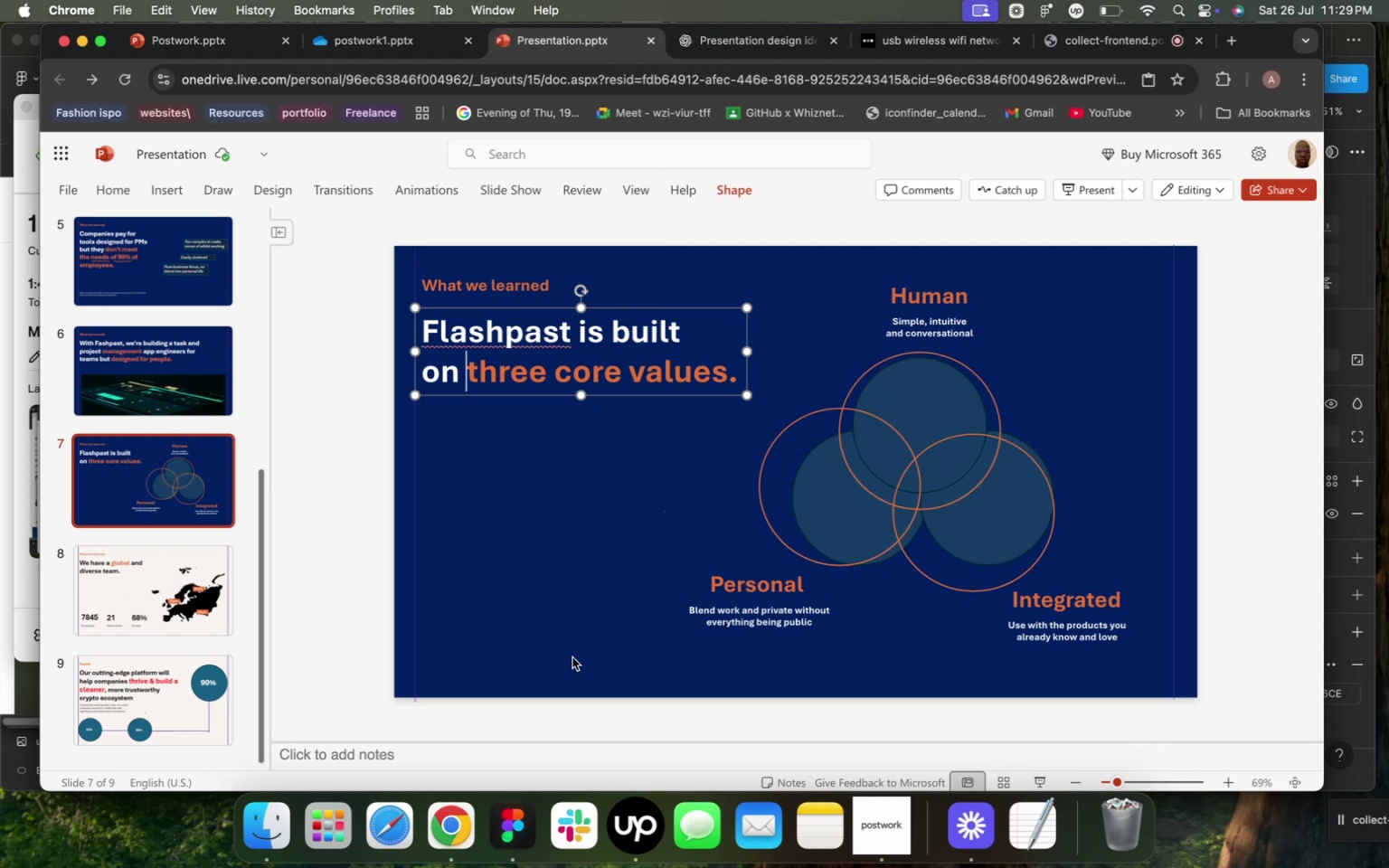 
left_click([194, 373])
 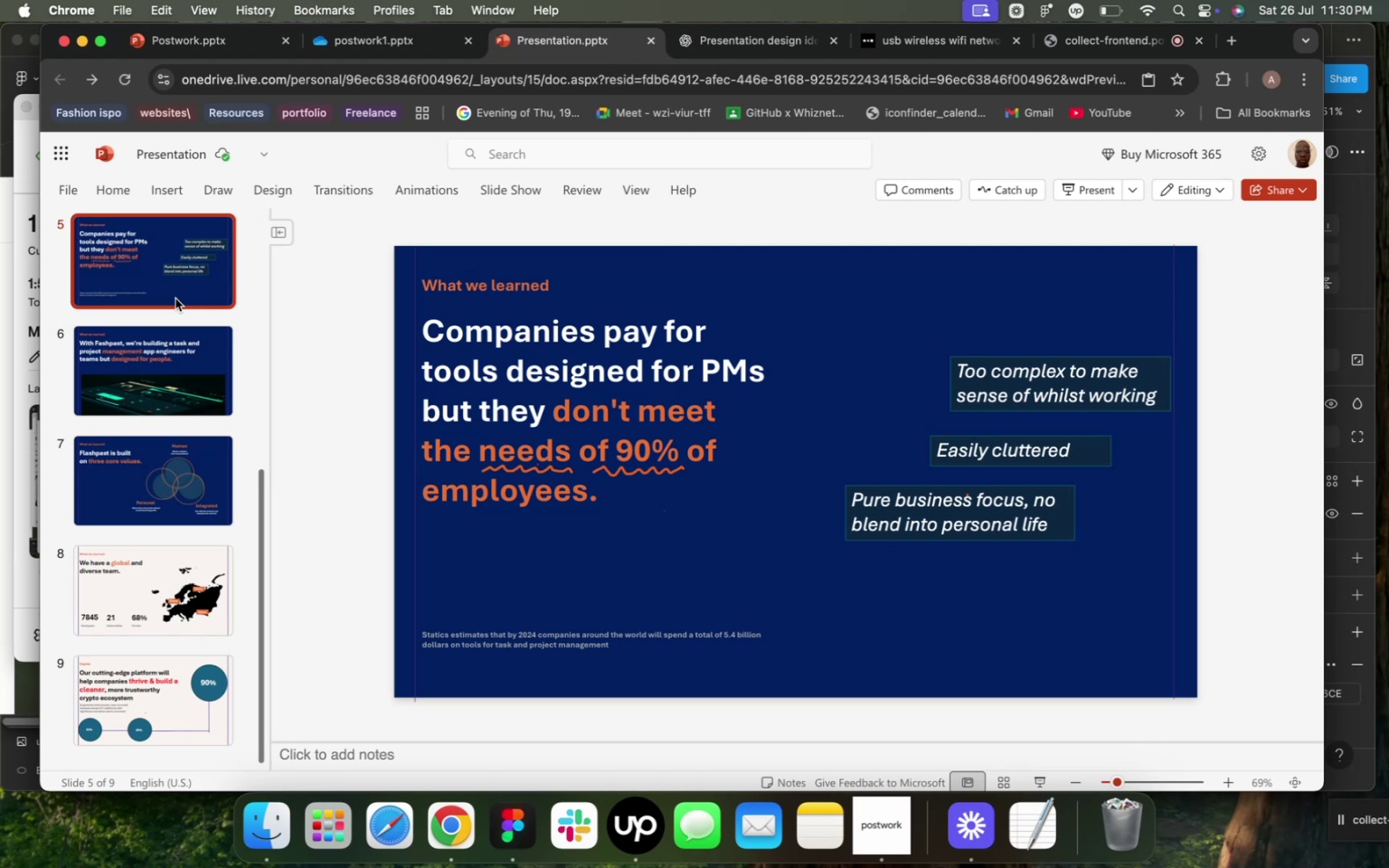 
wait(51.08)
 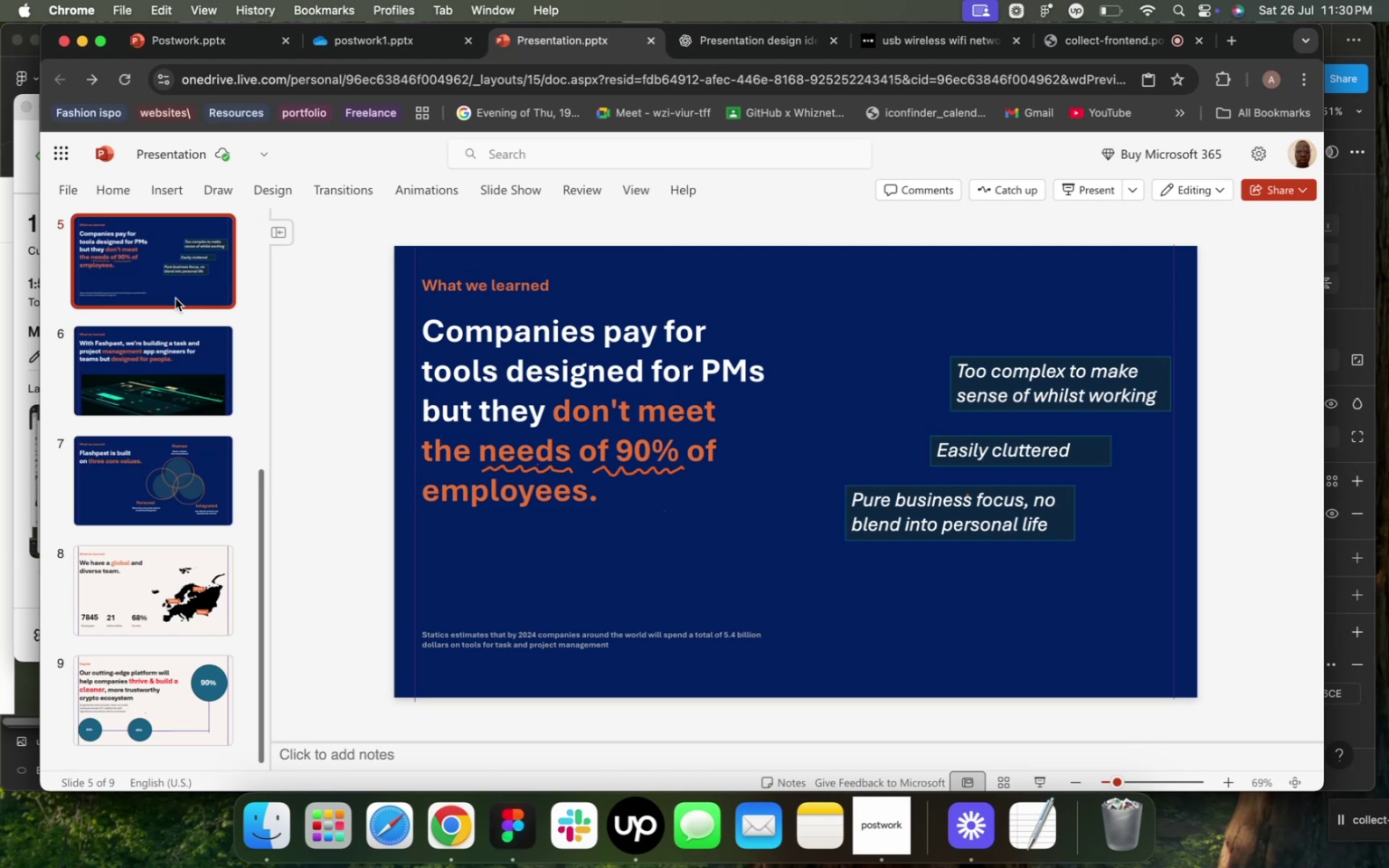 
scroll: coordinate [224, 319], scroll_direction: up, amount: 42.0
 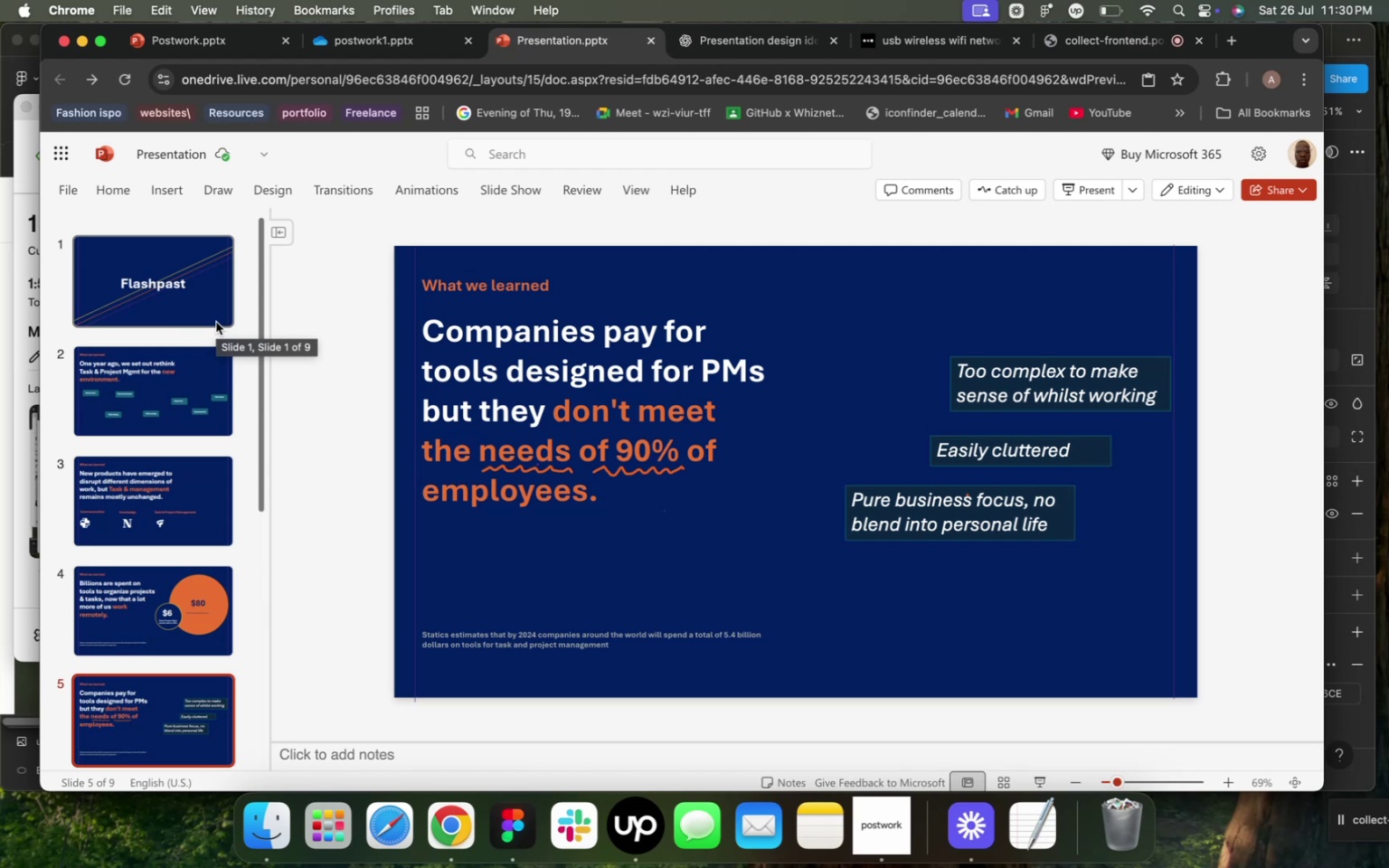 
wait(34.0)
 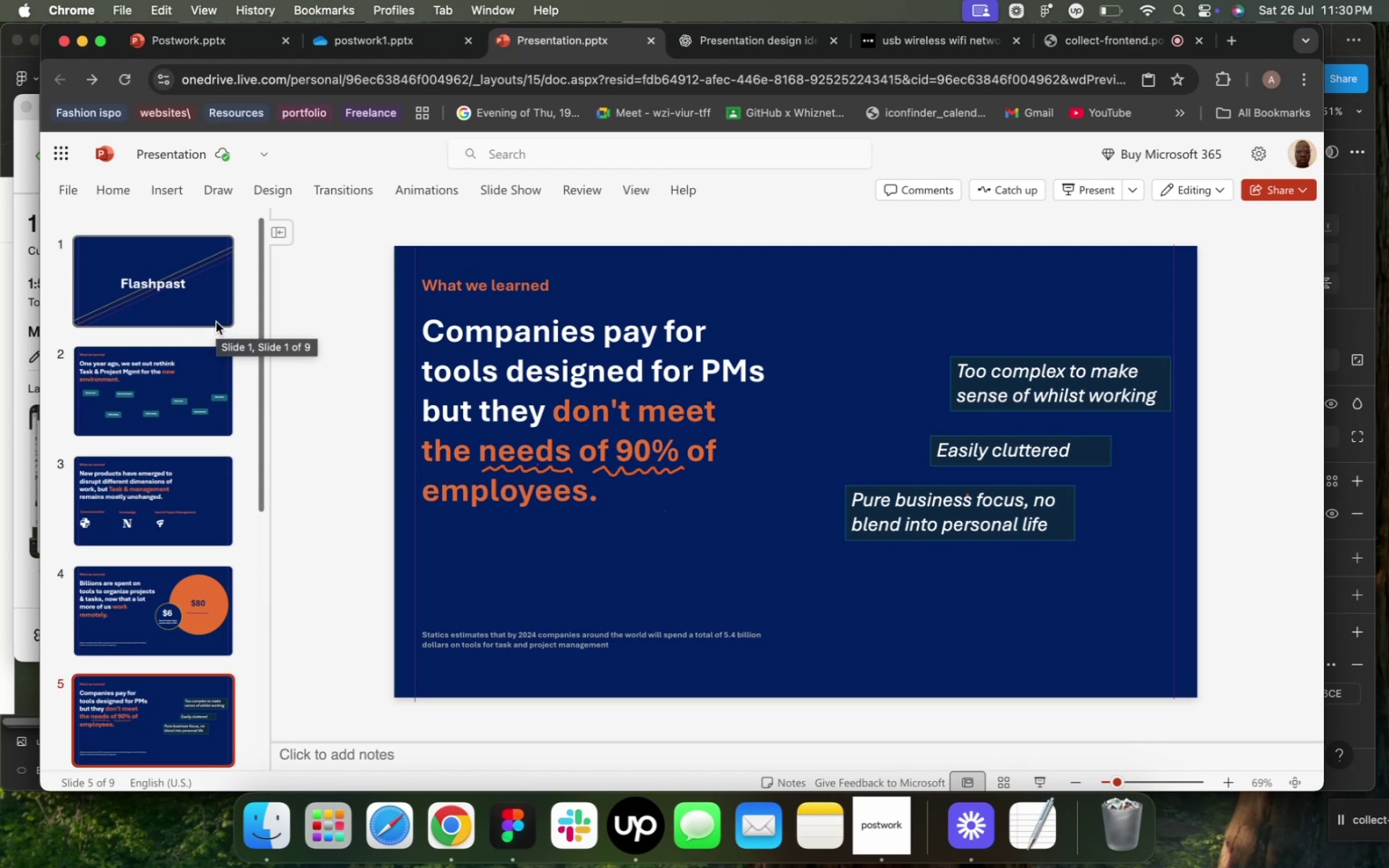 
scroll: coordinate [175, 530], scroll_direction: down, amount: 43.0
 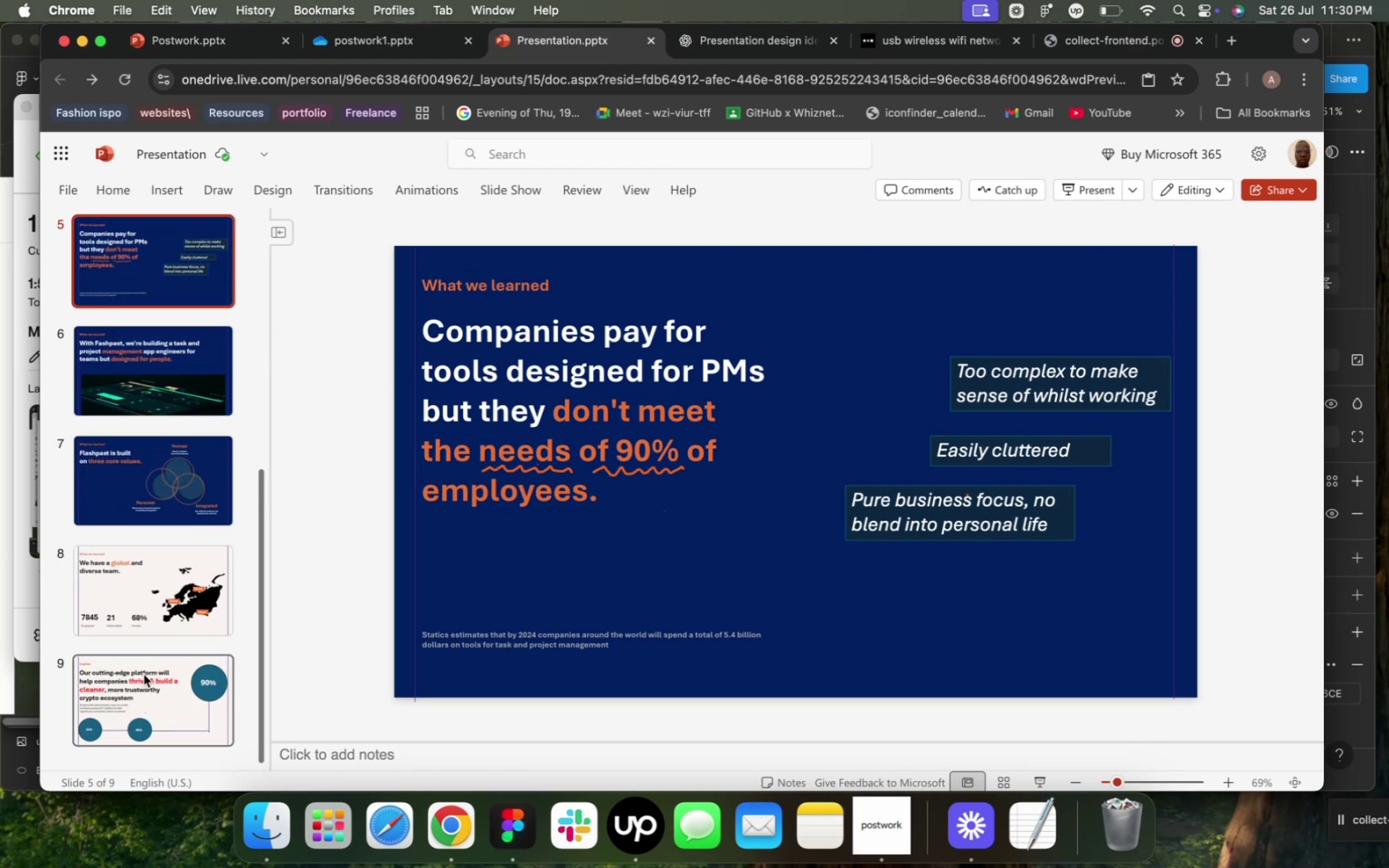 
left_click([144, 675])
 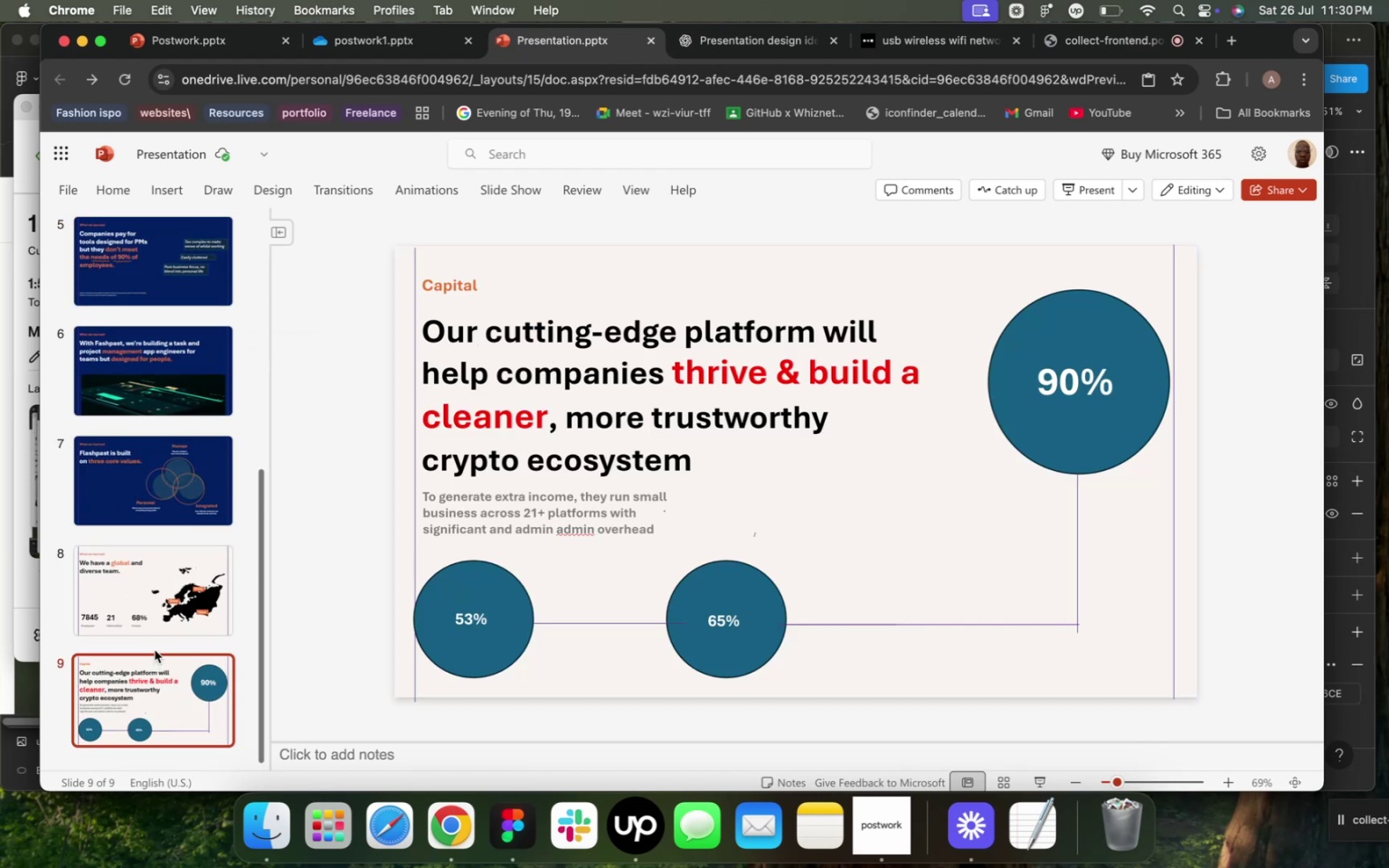 
key(Meta+D)
 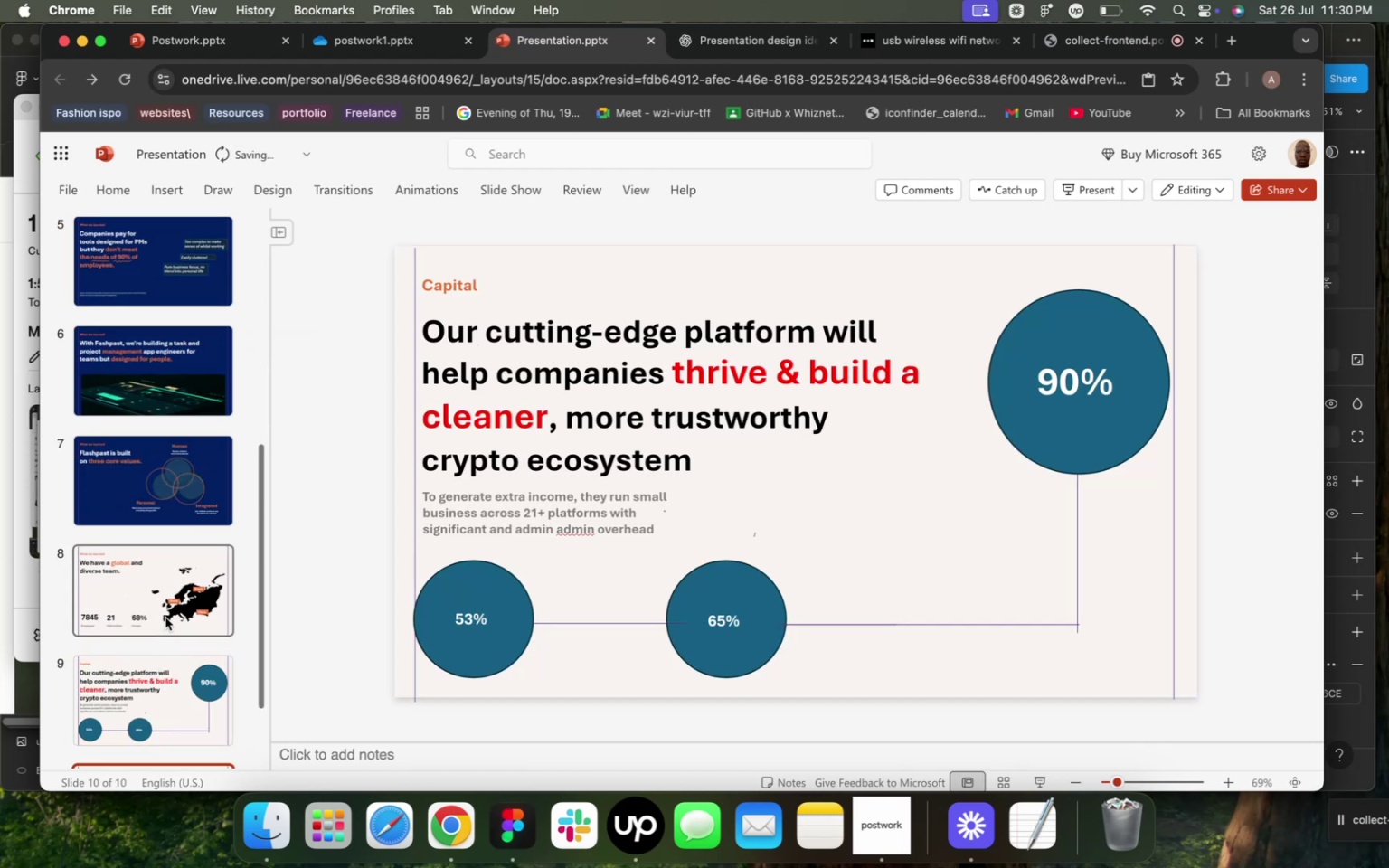 
scroll: coordinate [170, 612], scroll_direction: down, amount: 28.0
 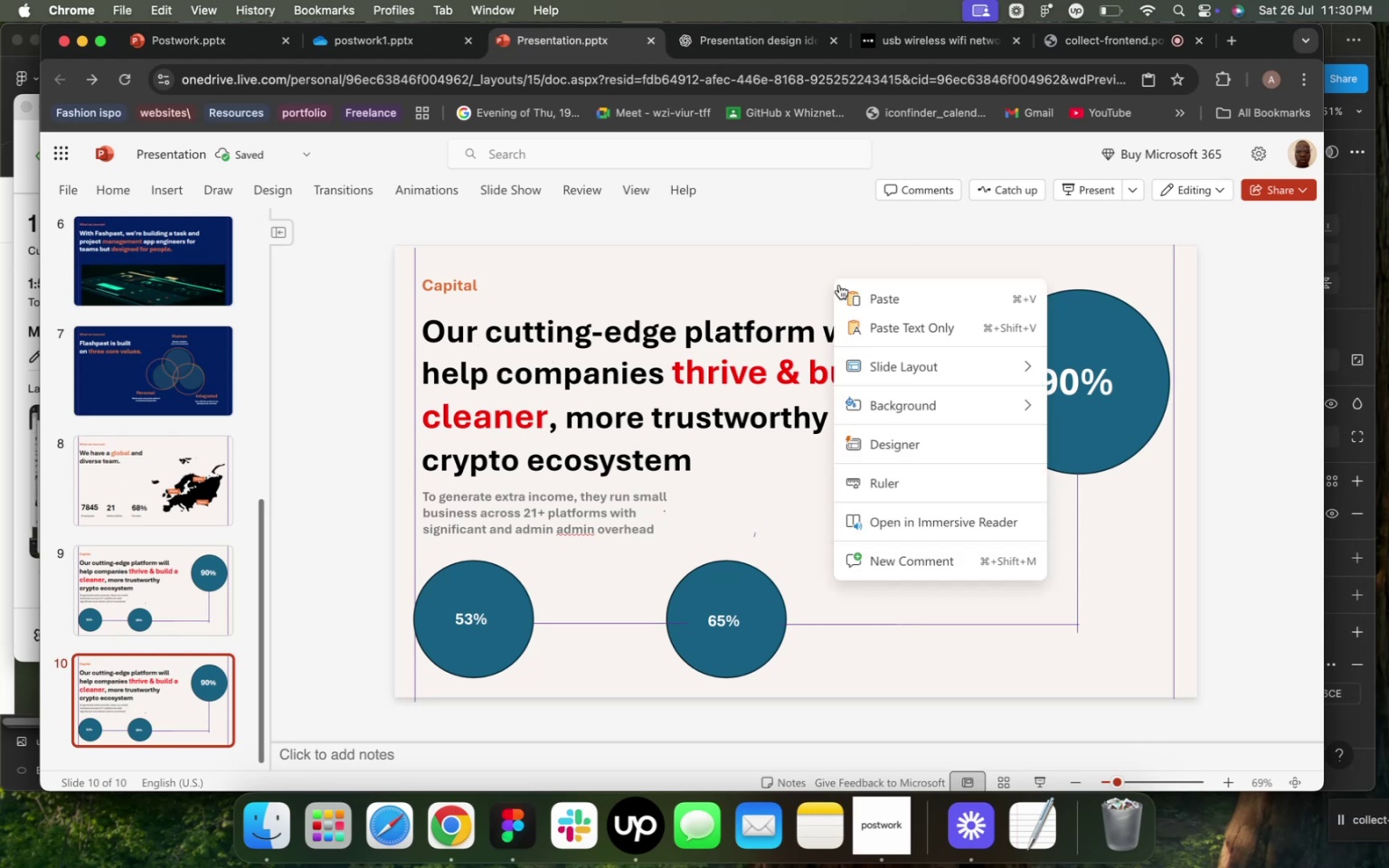 
wait(6.24)
 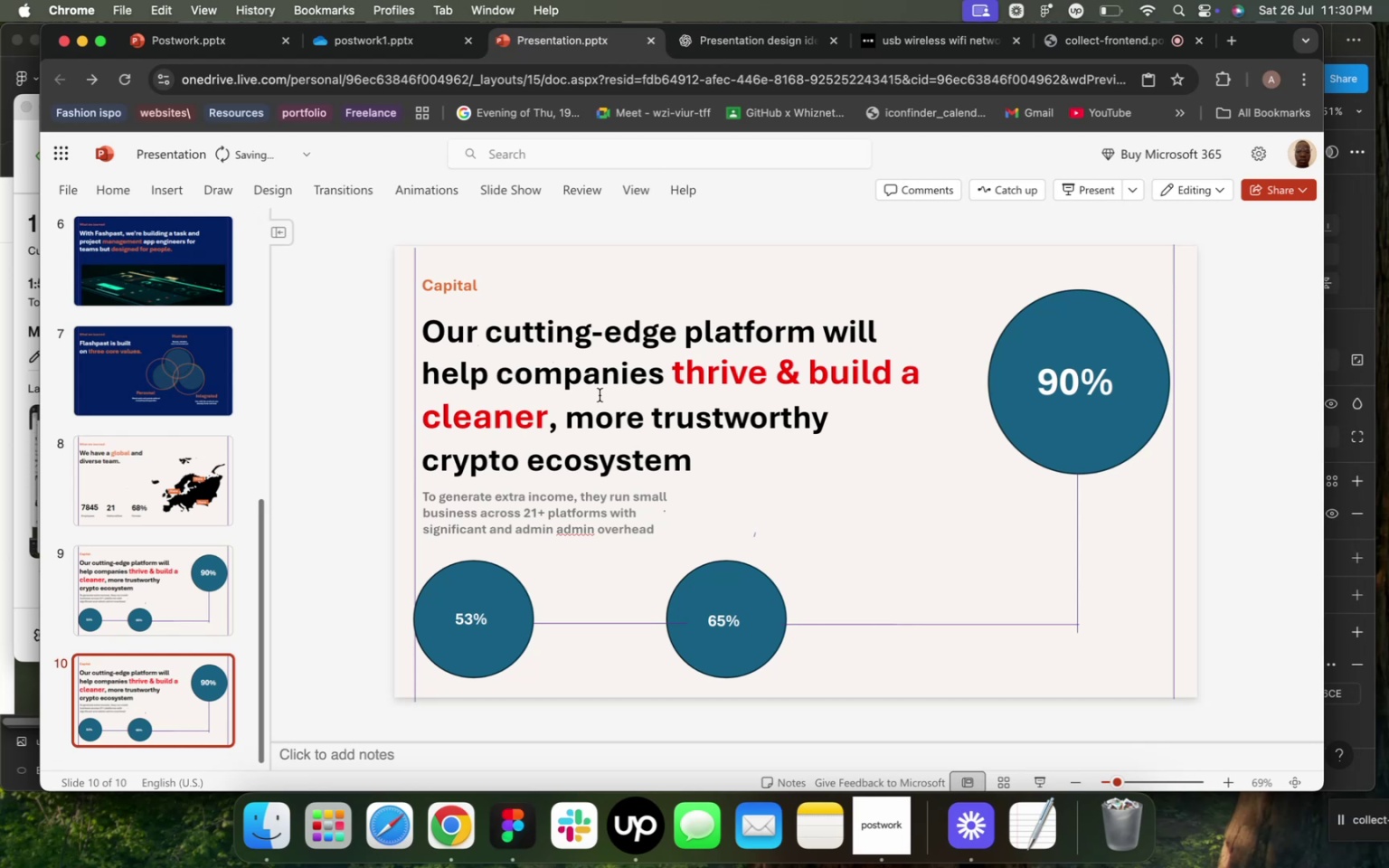 
left_click([1028, 407])
 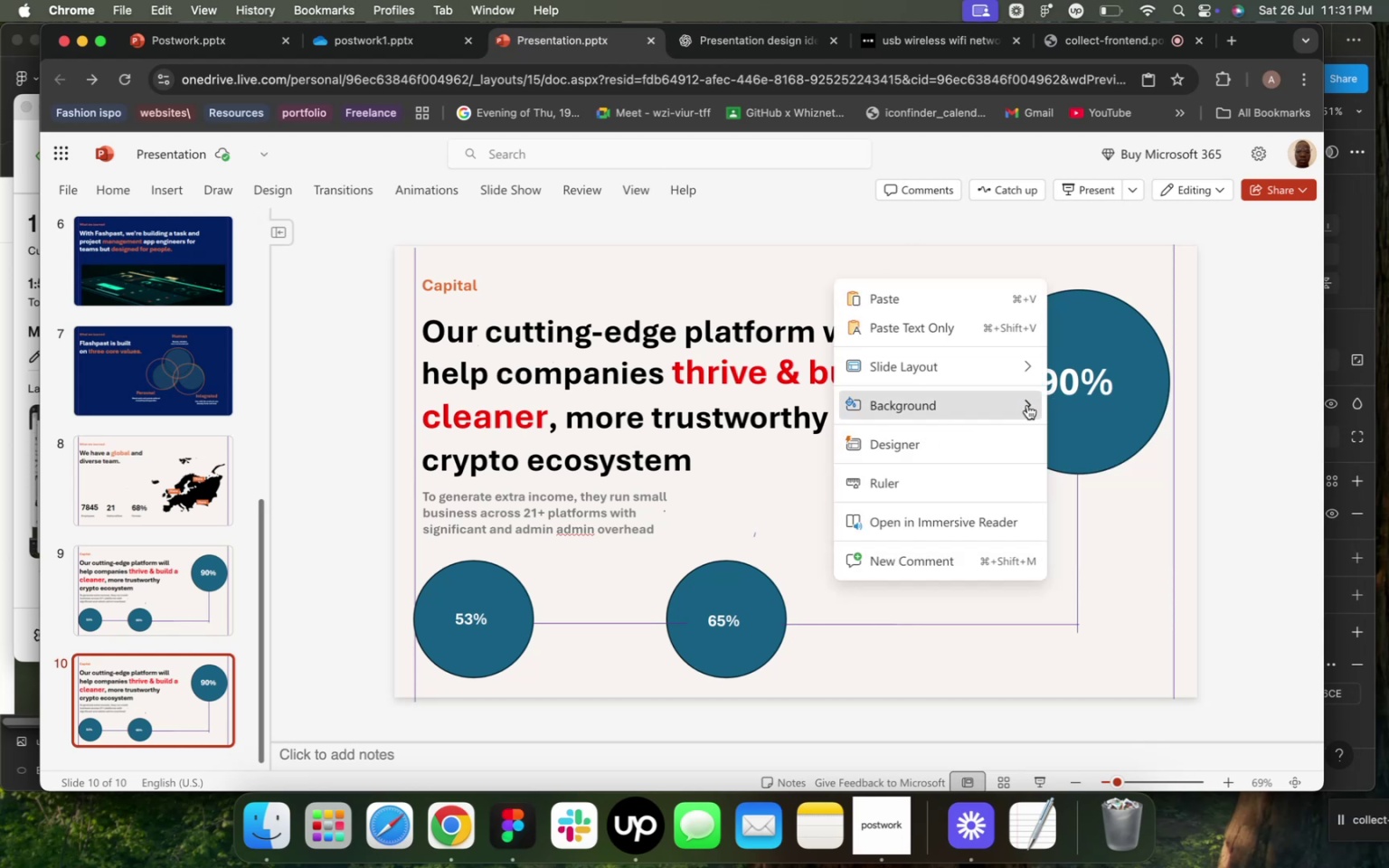 
left_click([1027, 405])
 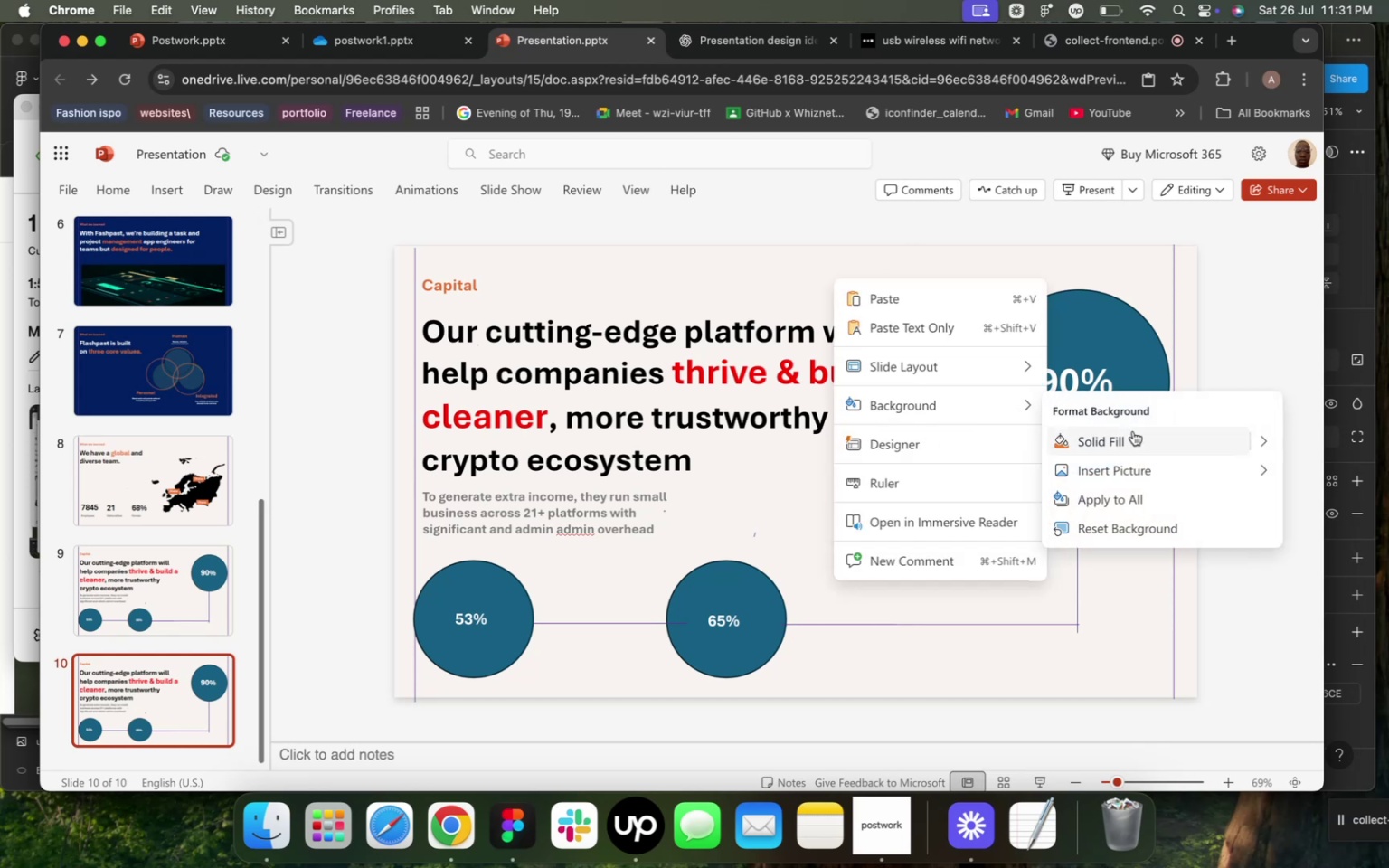 
mouse_move([1243, 446])
 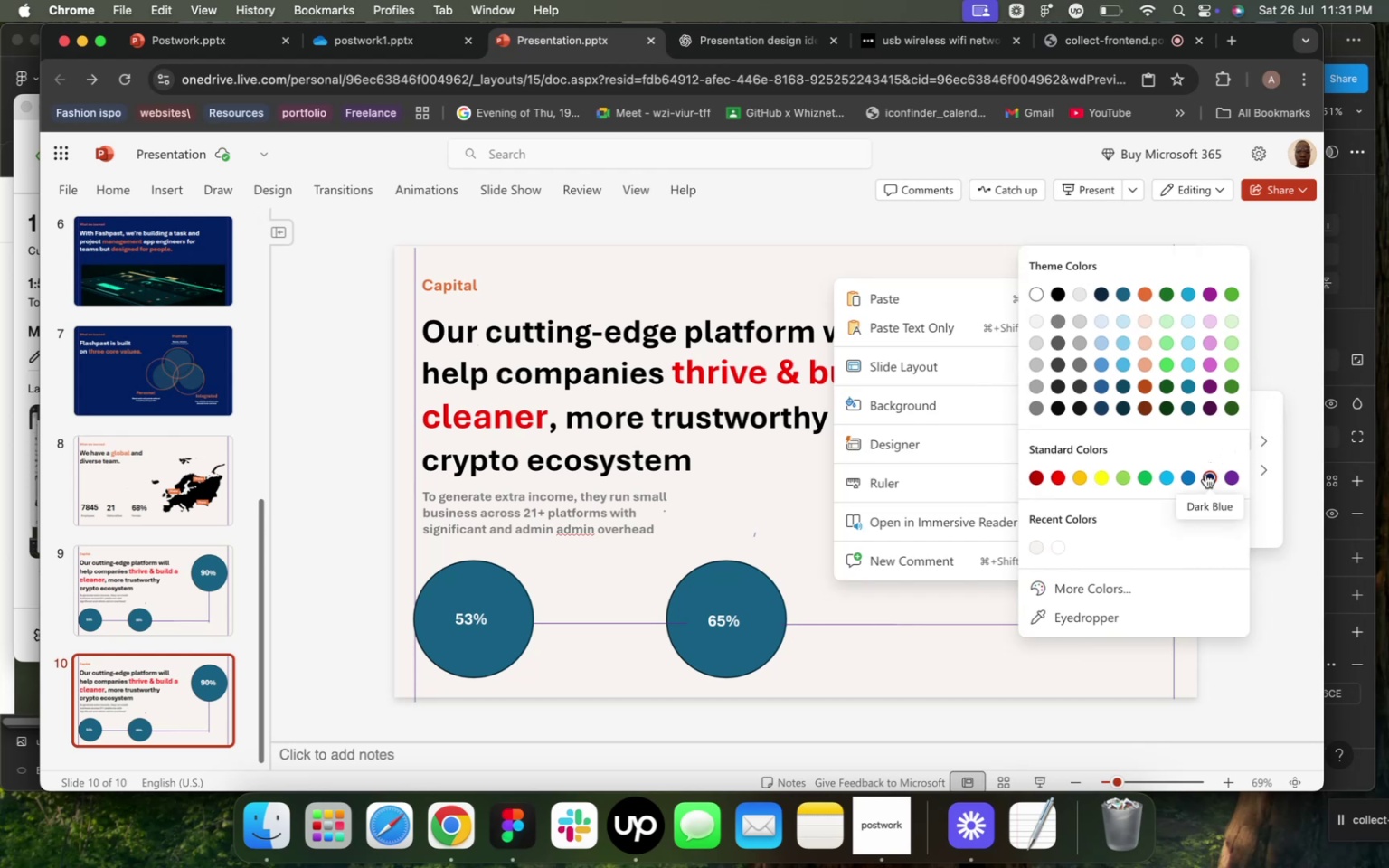 
left_click([1205, 476])
 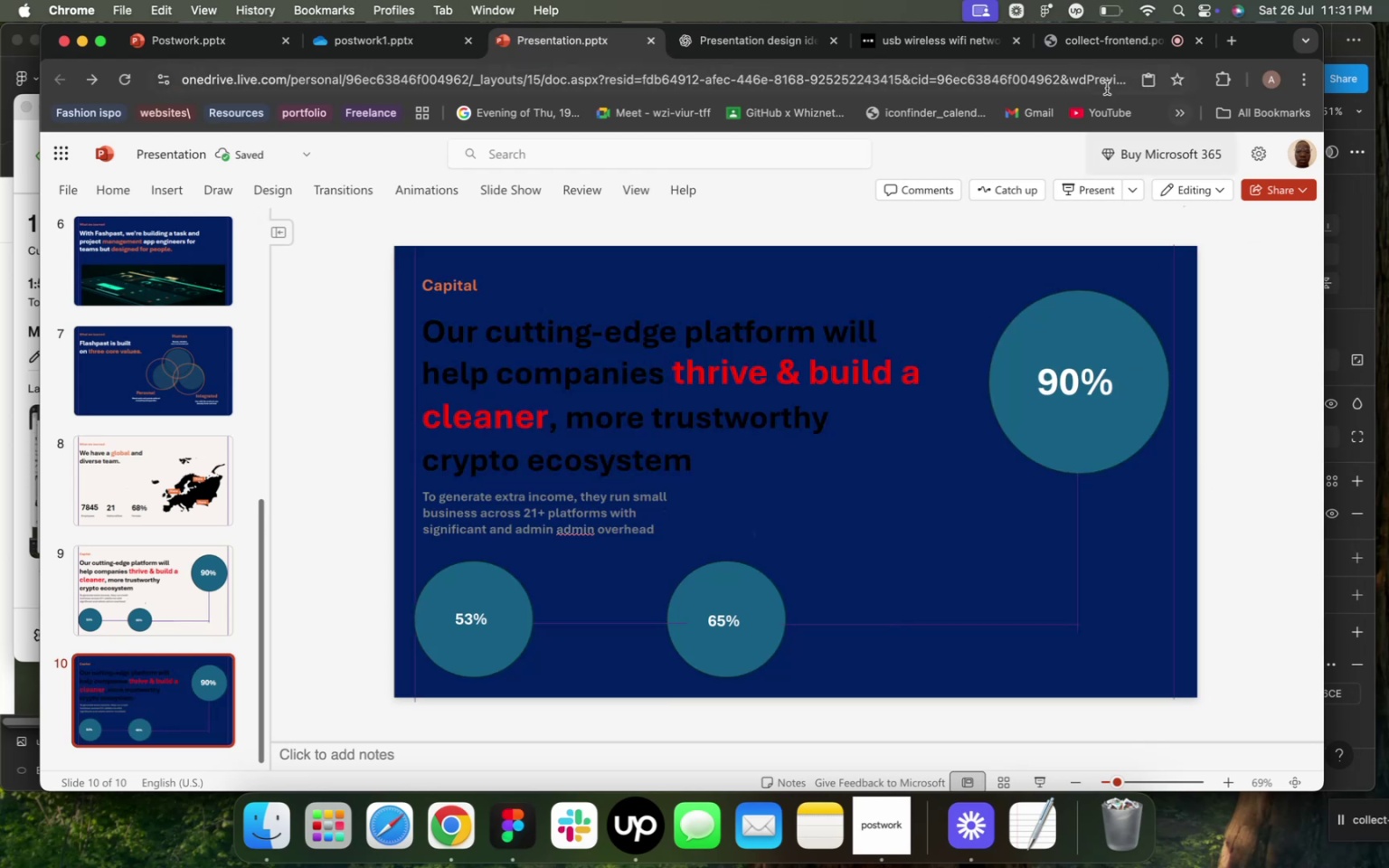 
left_click([1100, 52])
 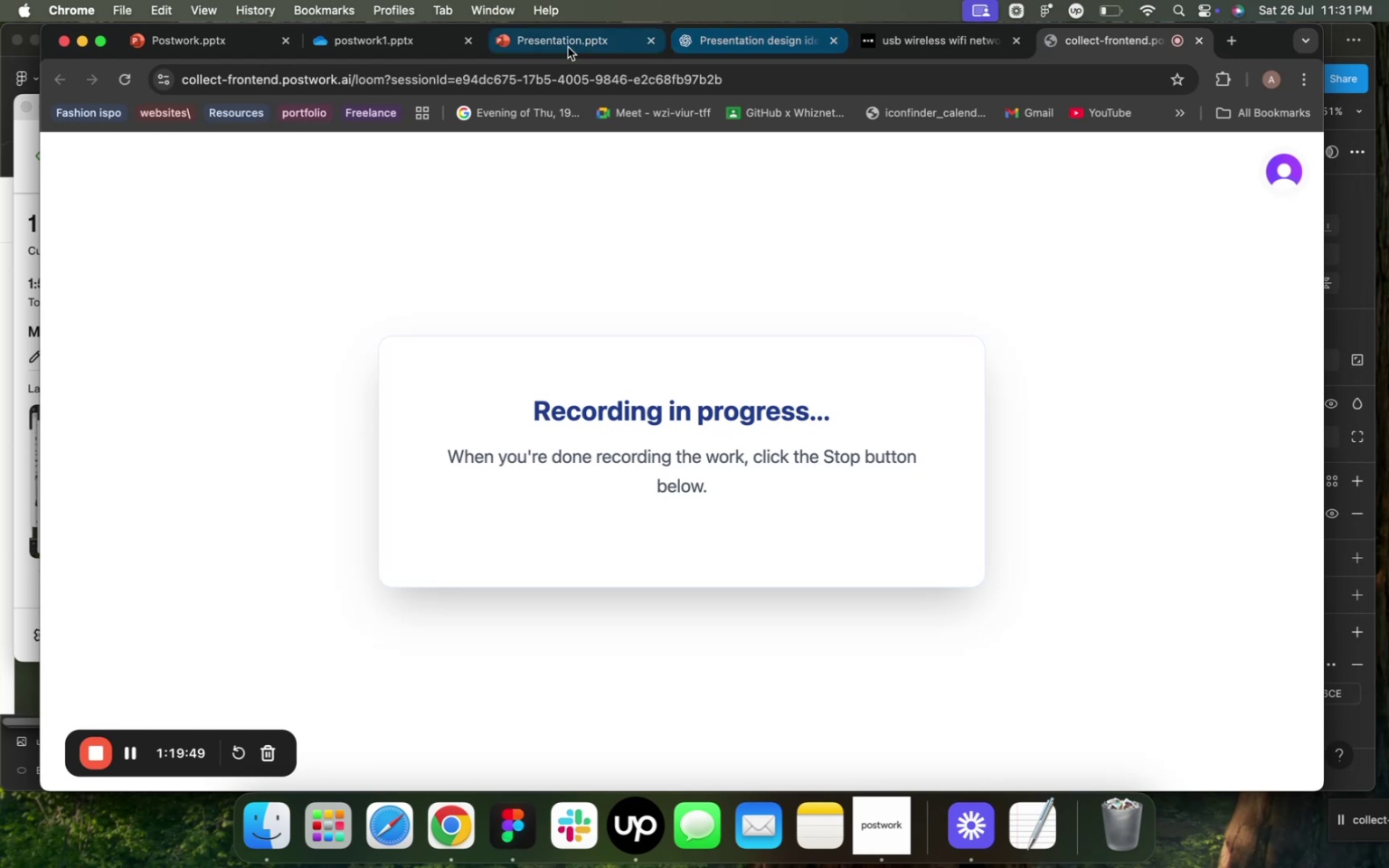 
left_click([534, 48])
 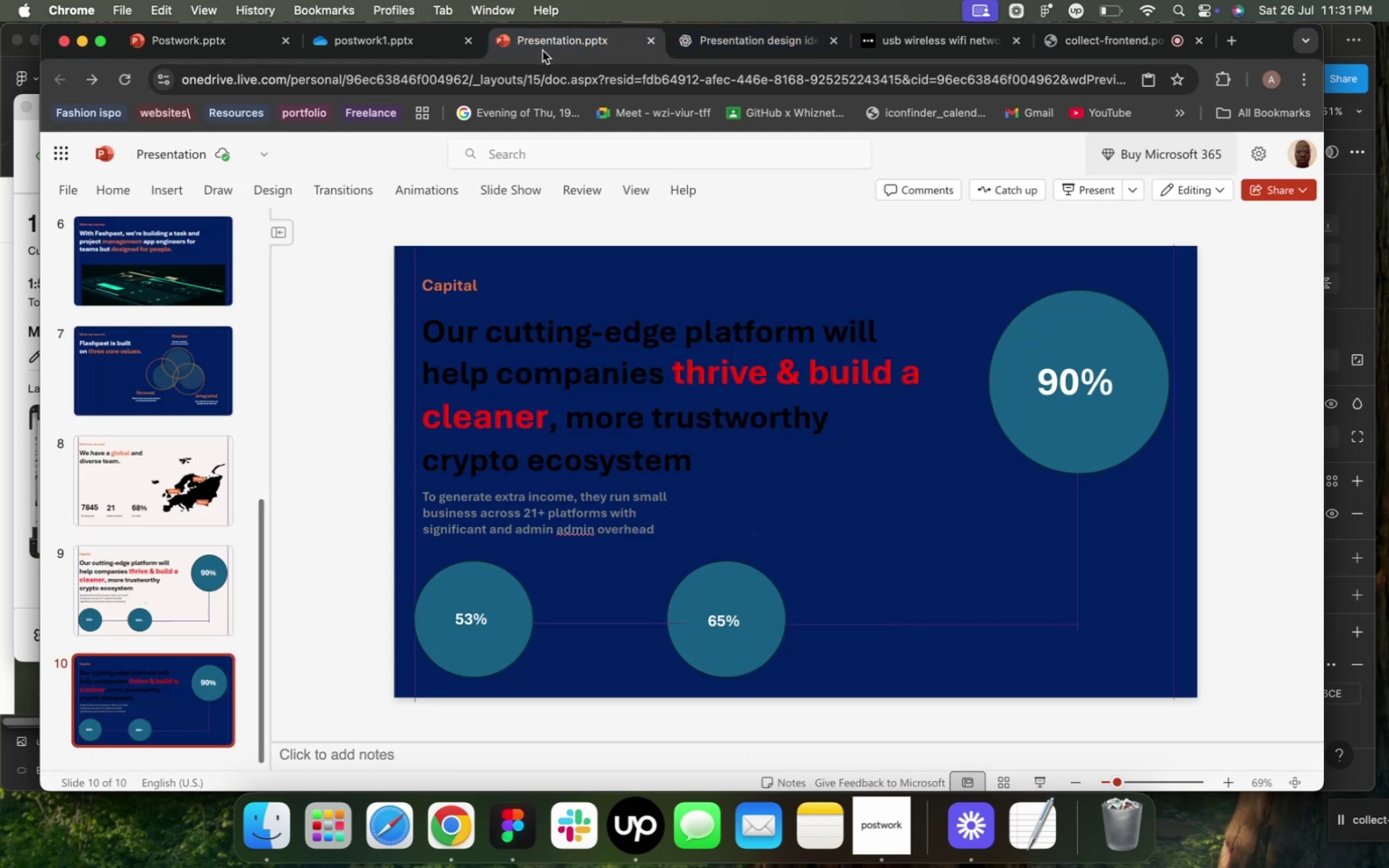 
mouse_move([592, 109])
 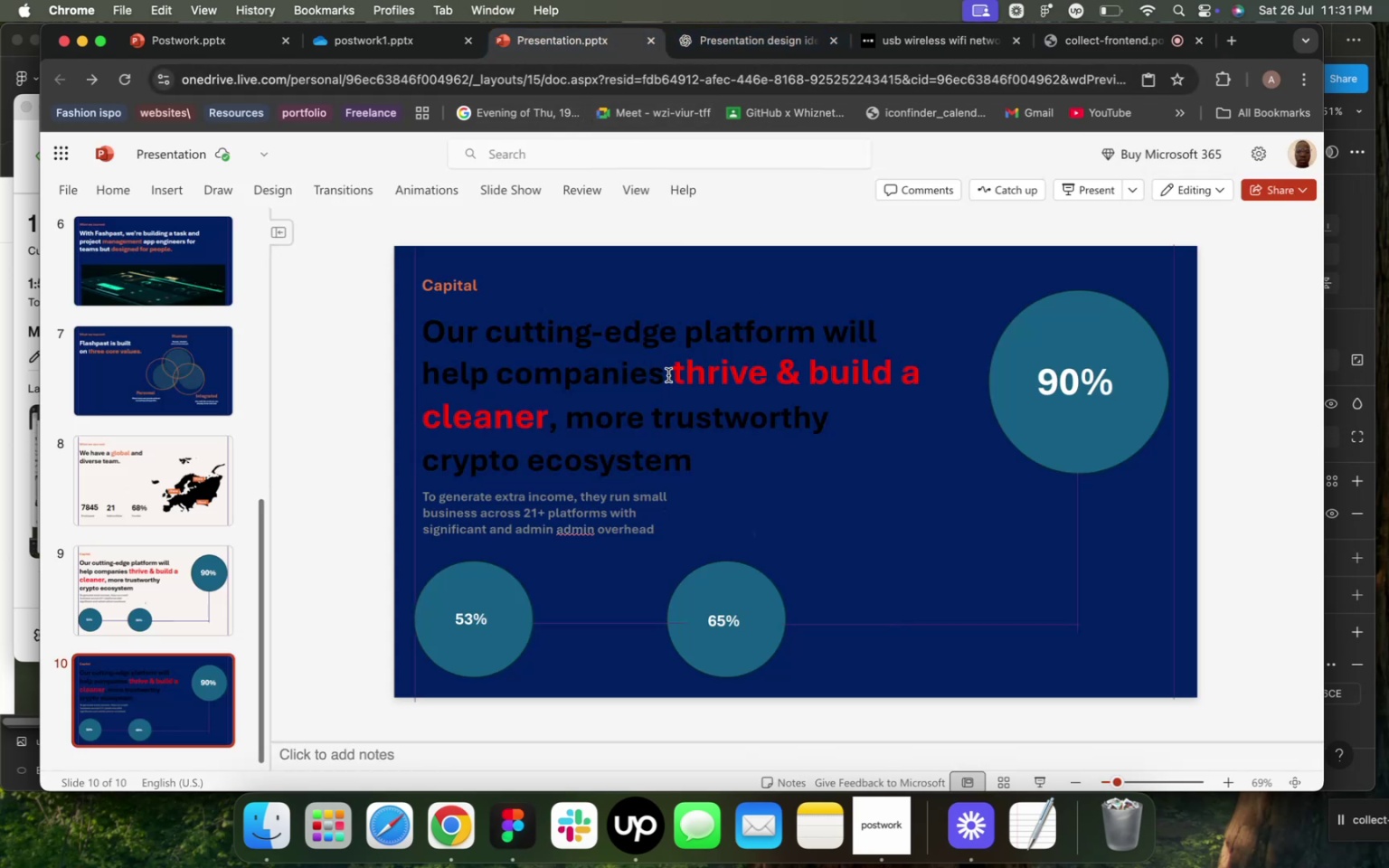 
left_click([668, 375])
 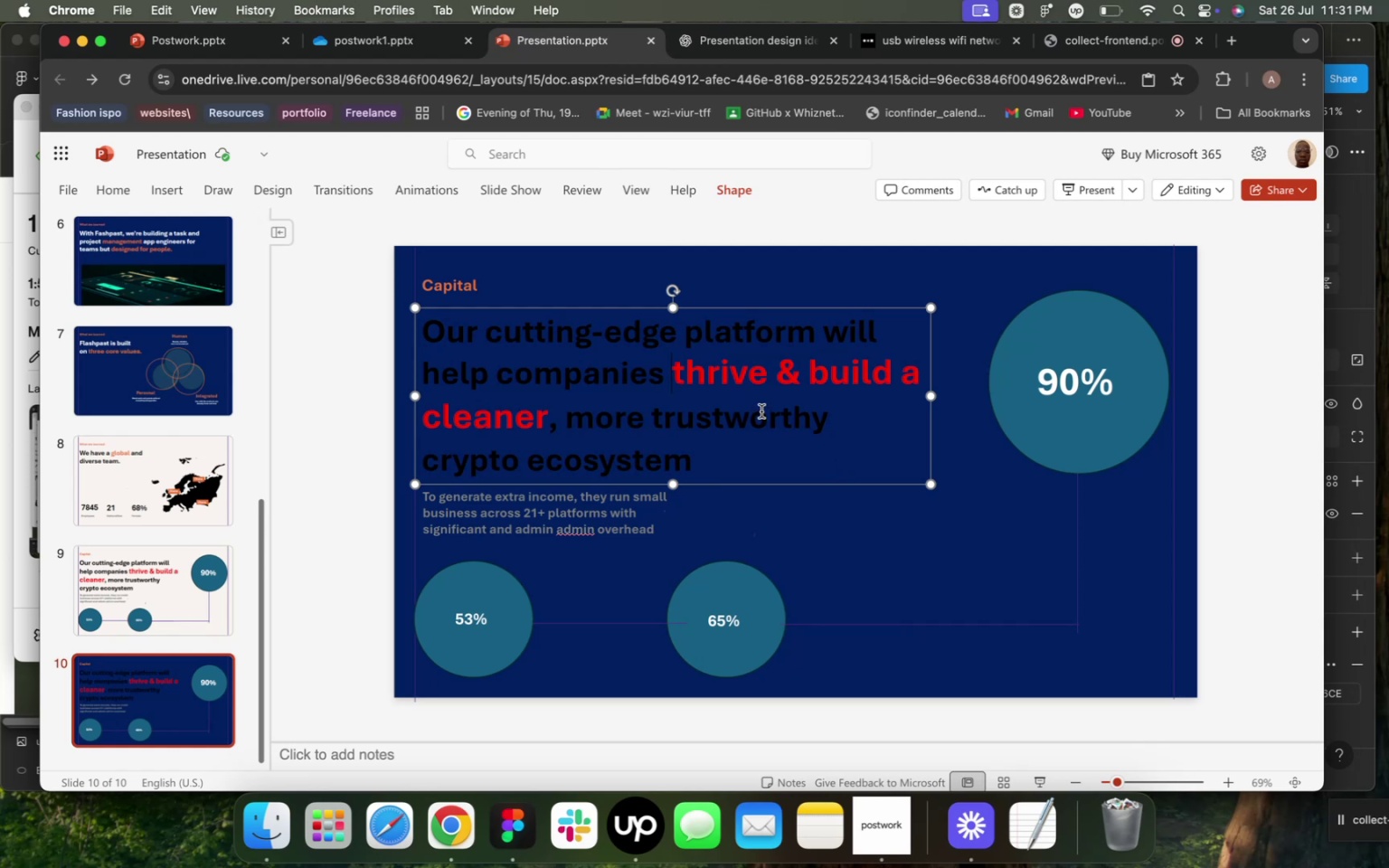 
right_click([761, 410])
 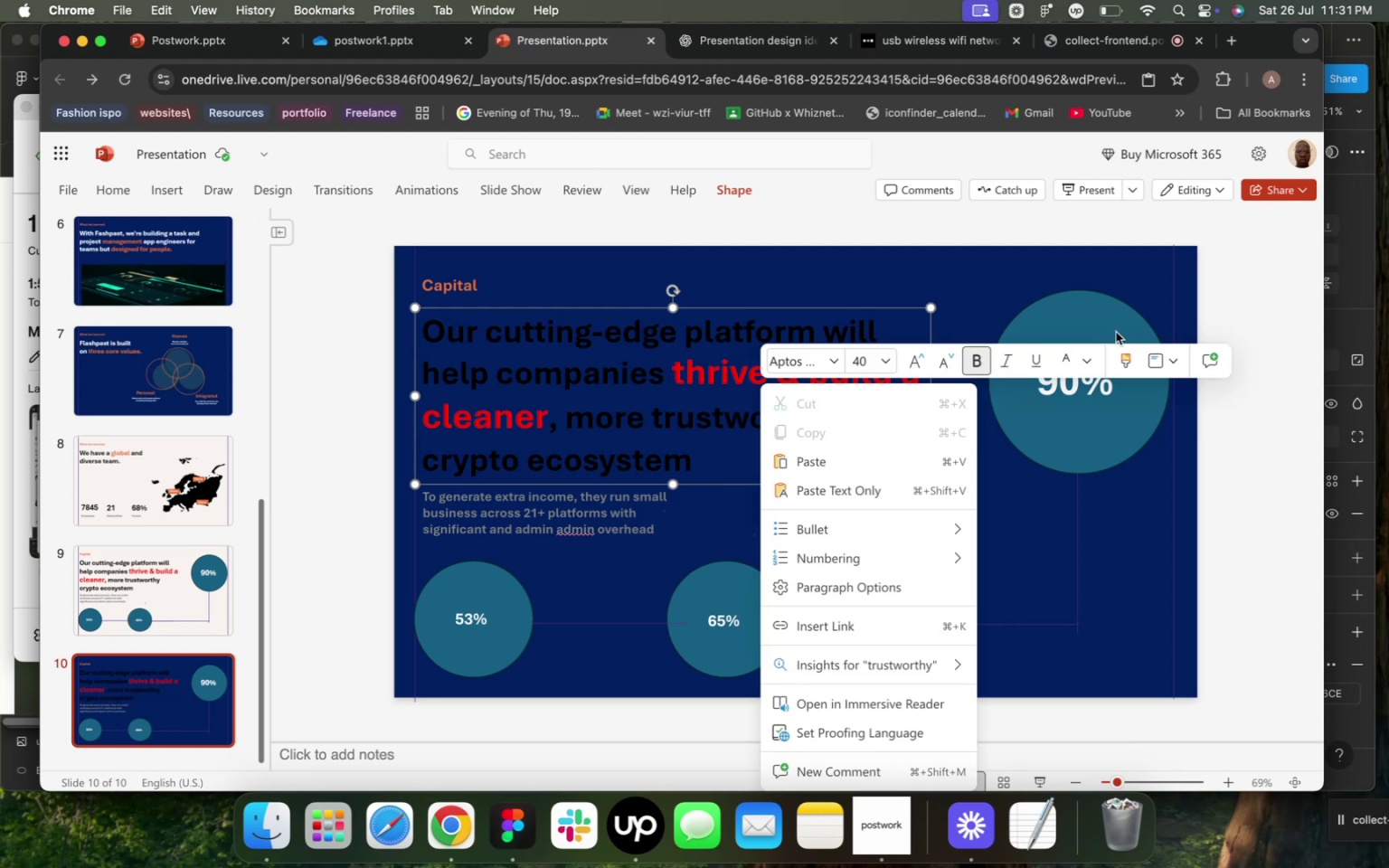 
left_click([1093, 360])
 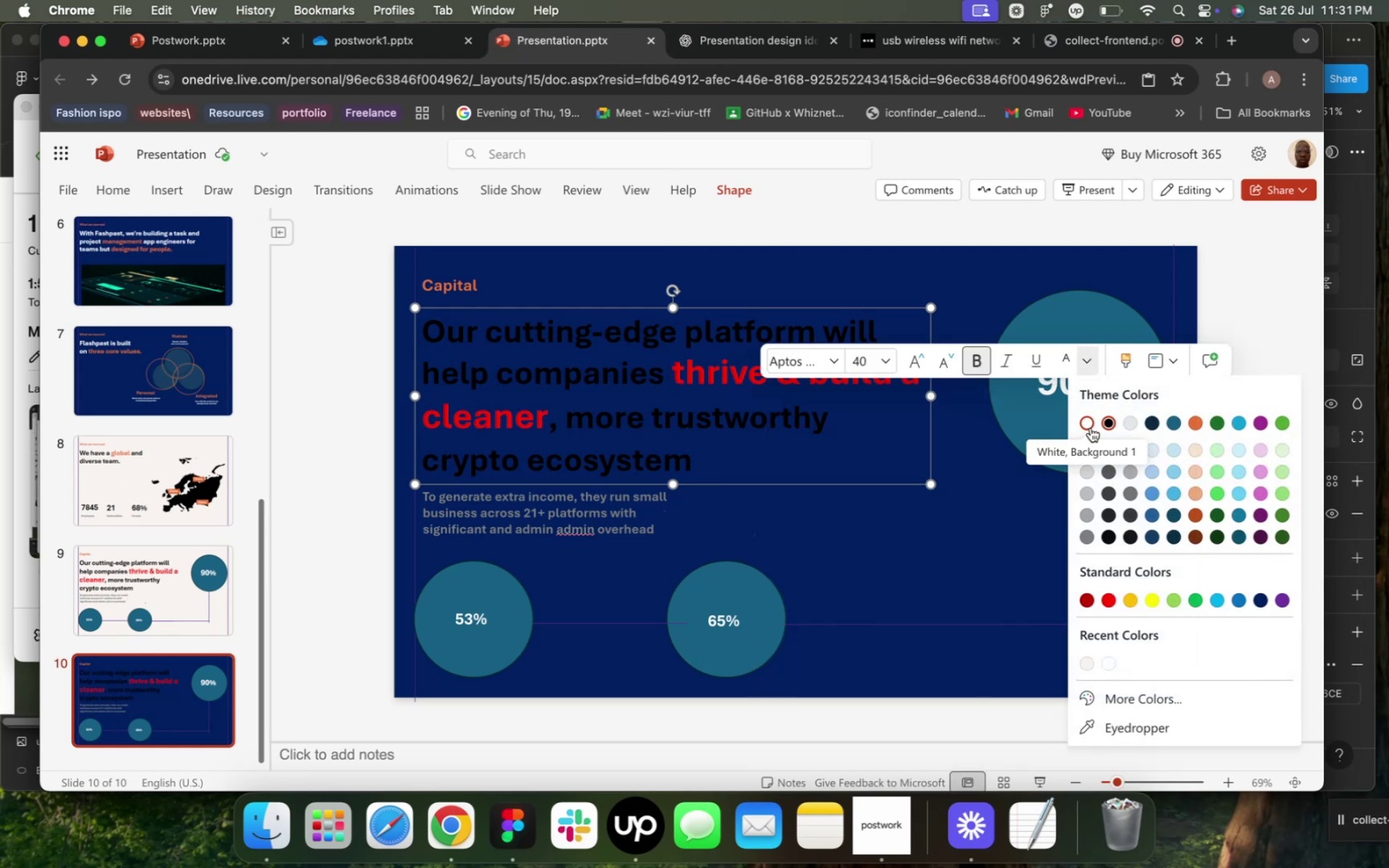 
left_click([1091, 428])
 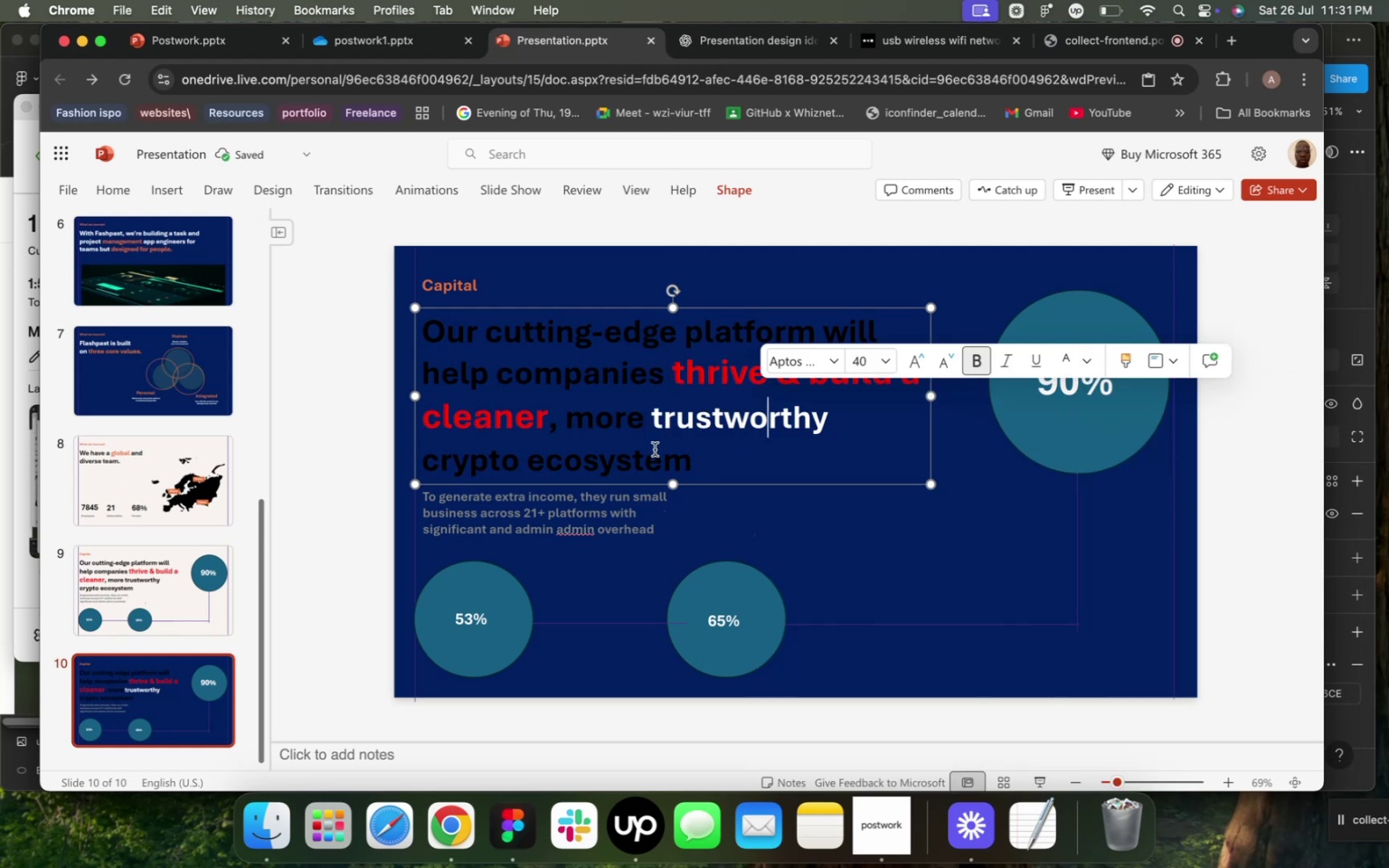 
left_click_drag(start_coordinate=[707, 463], to_coordinate=[415, 452])
 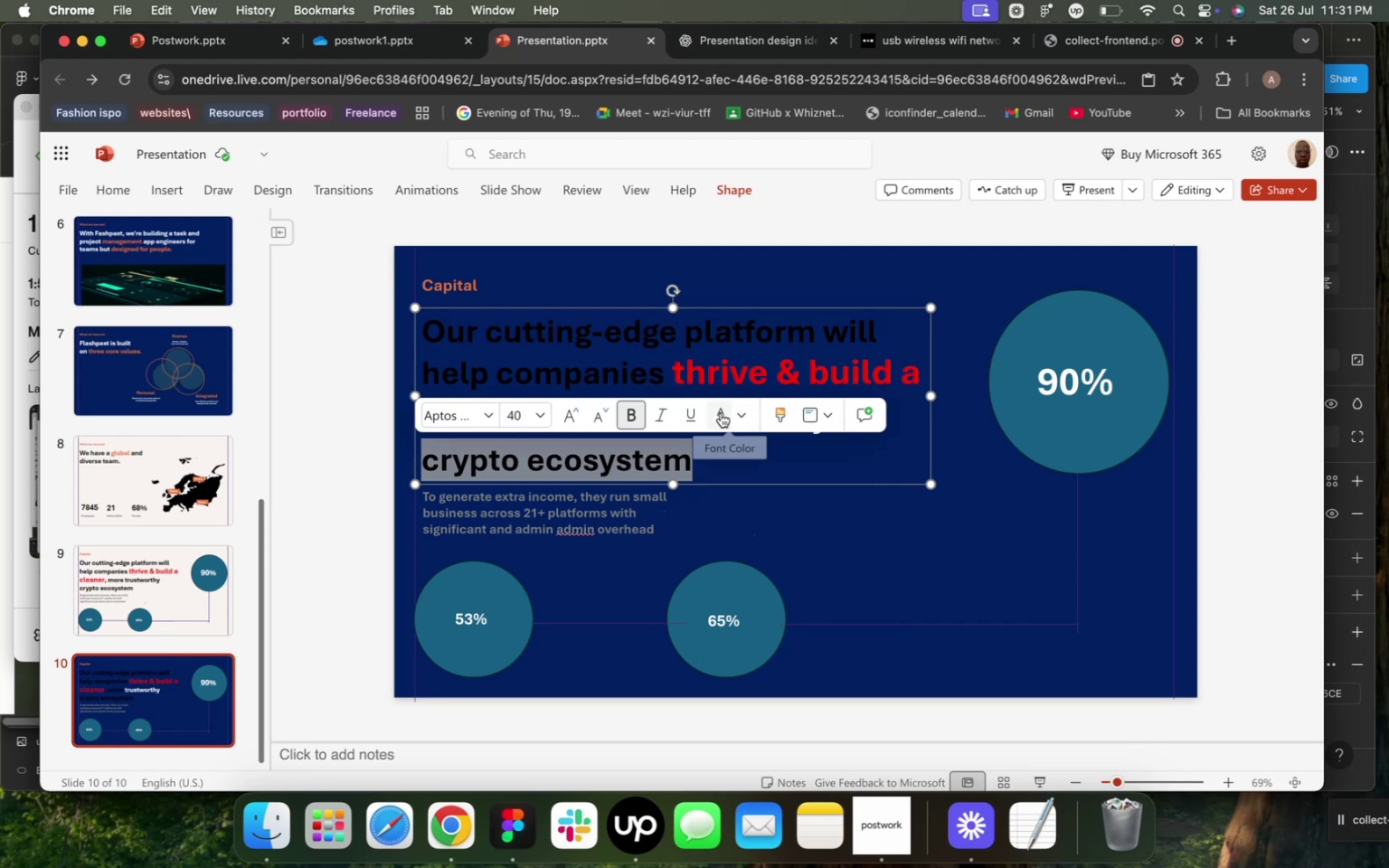 
left_click([721, 413])
 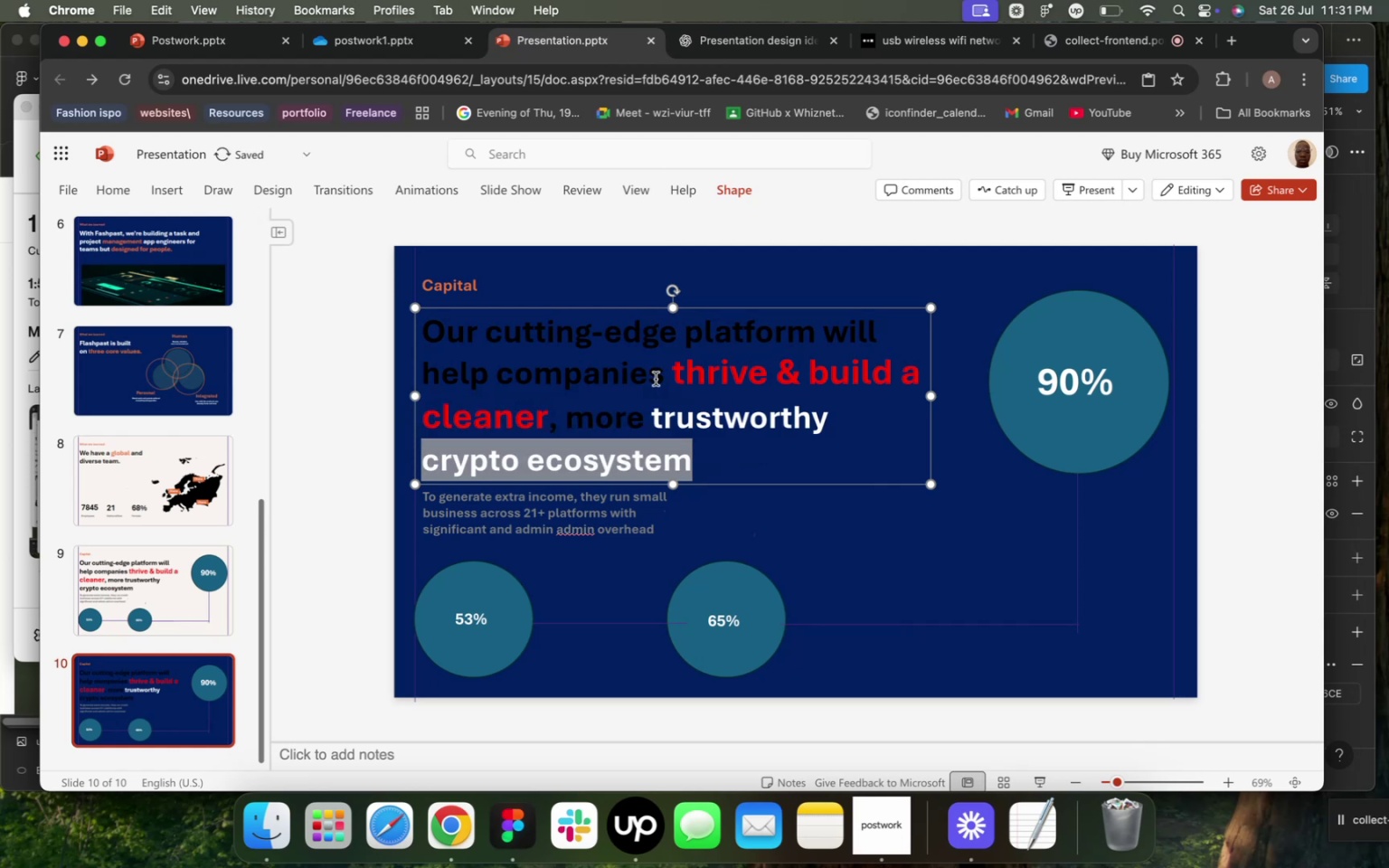 
left_click([656, 379])
 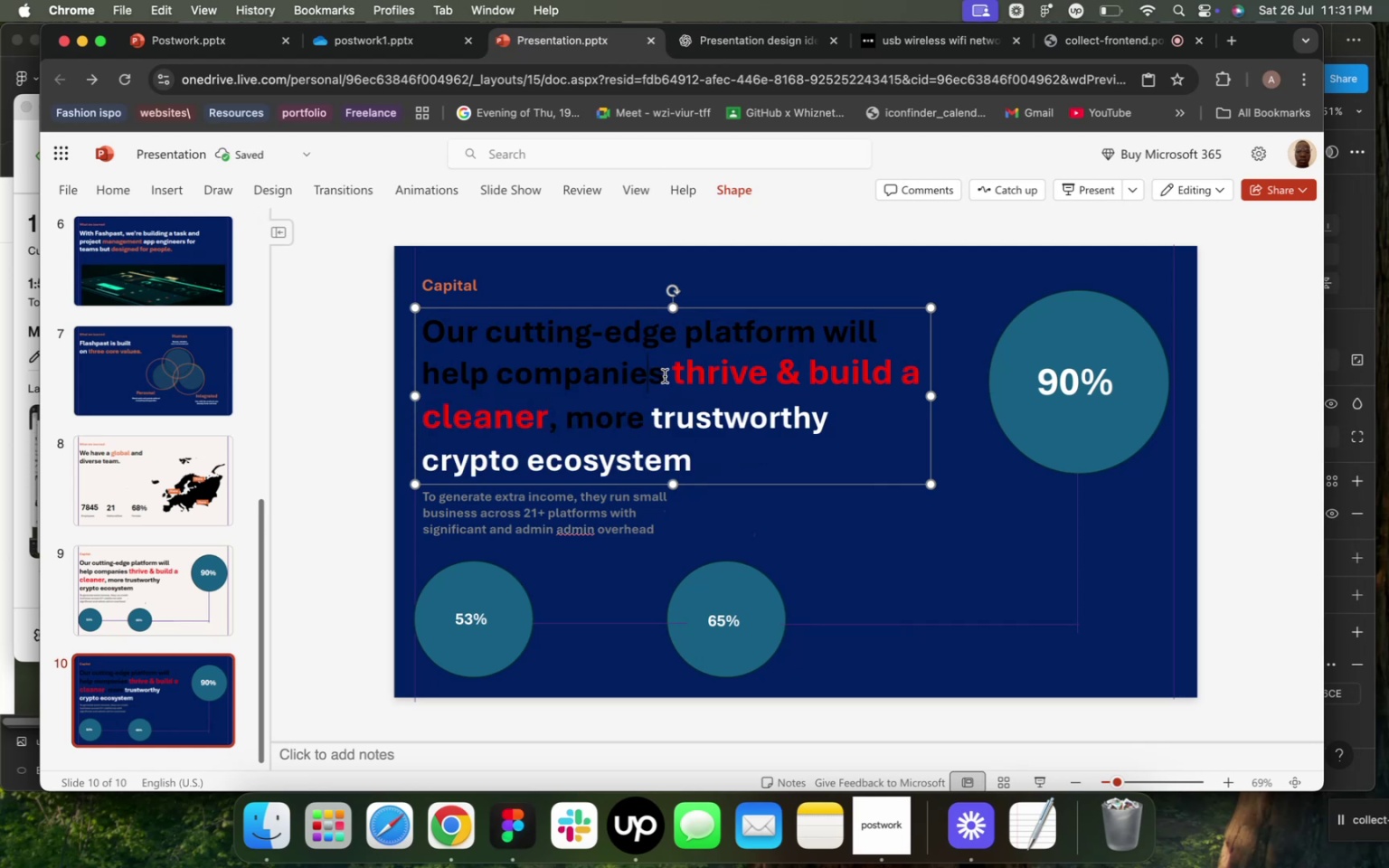 
left_click_drag(start_coordinate=[665, 376], to_coordinate=[419, 308])
 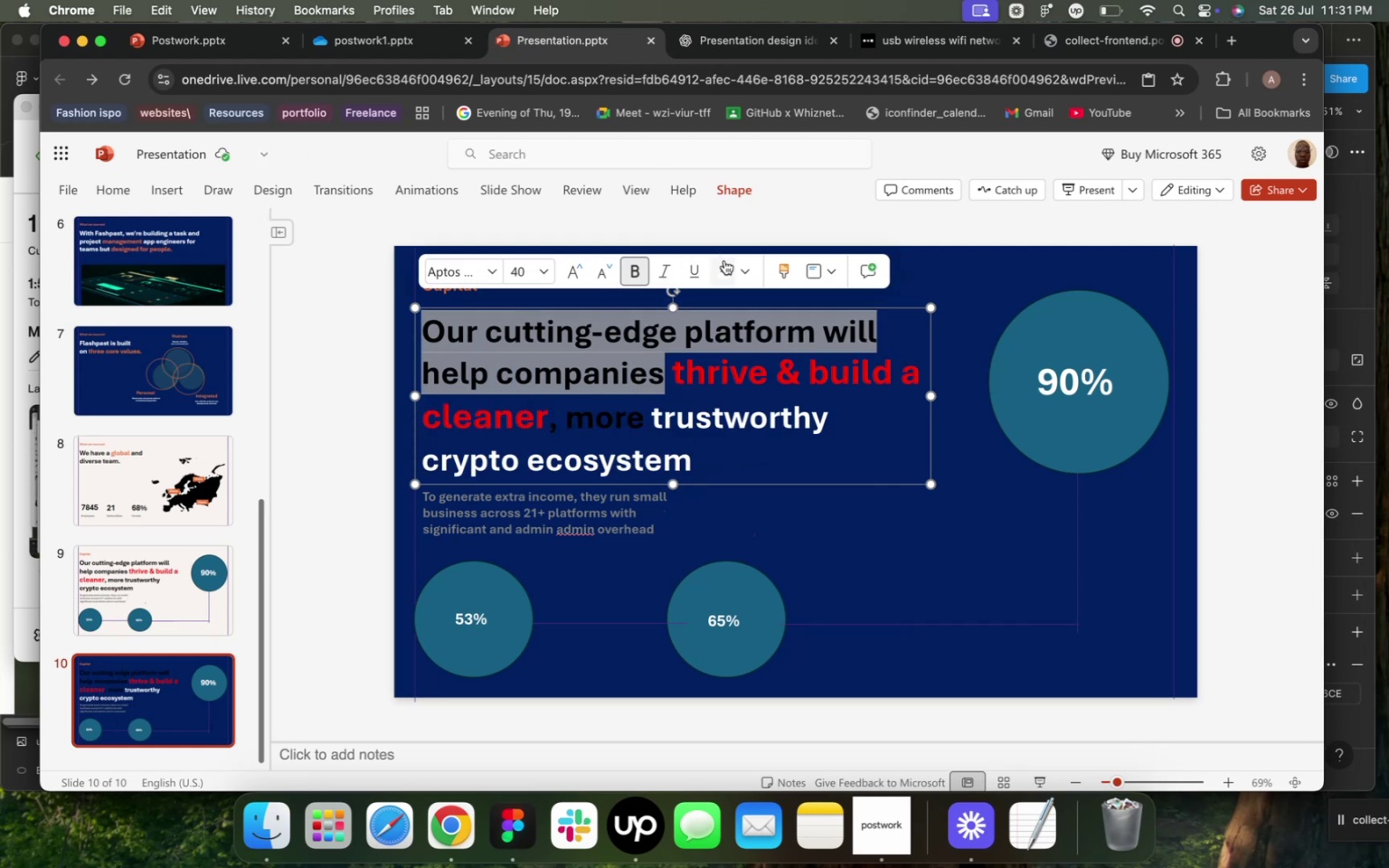 
left_click([724, 260])
 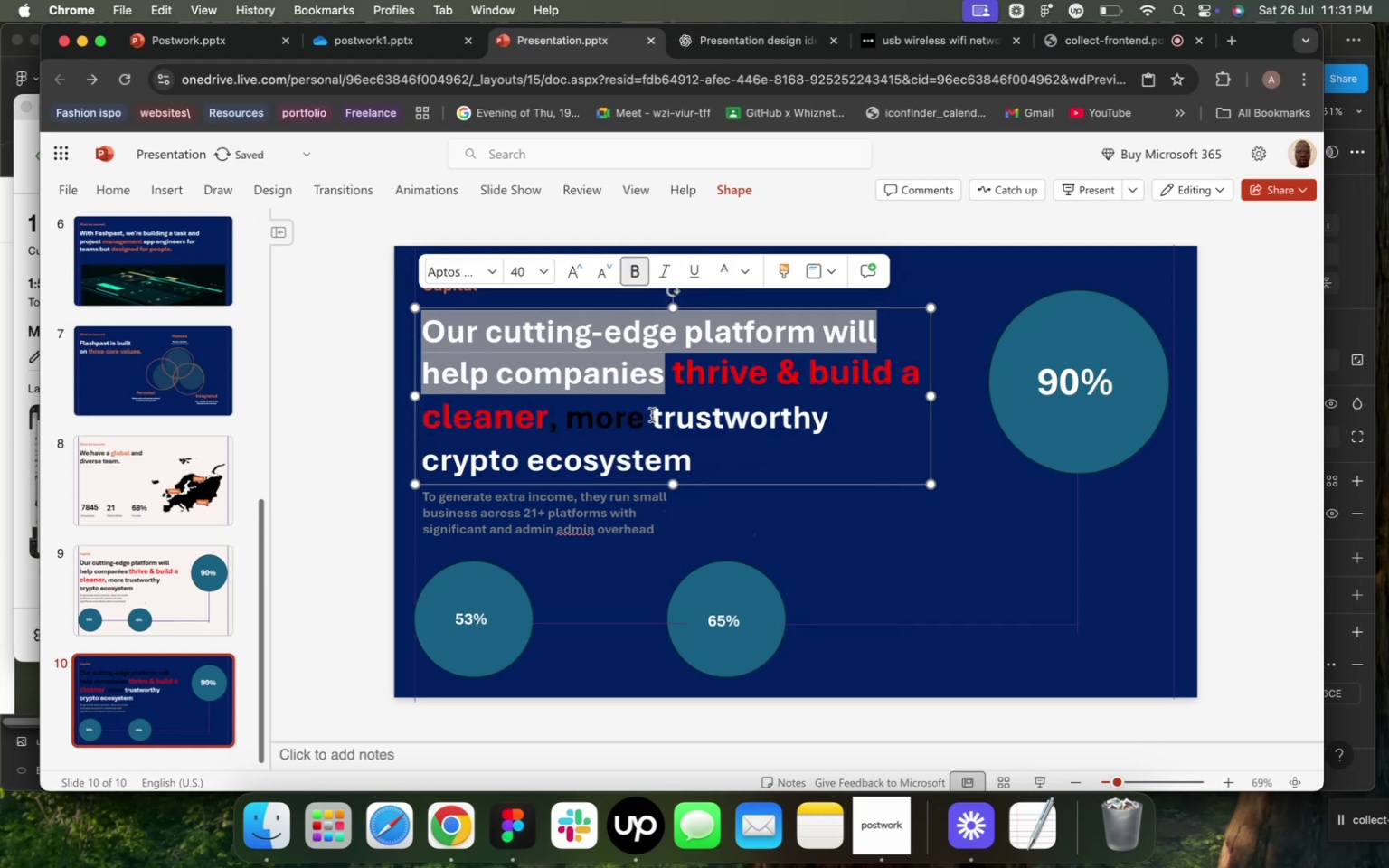 
left_click_drag(start_coordinate=[652, 415], to_coordinate=[551, 413])
 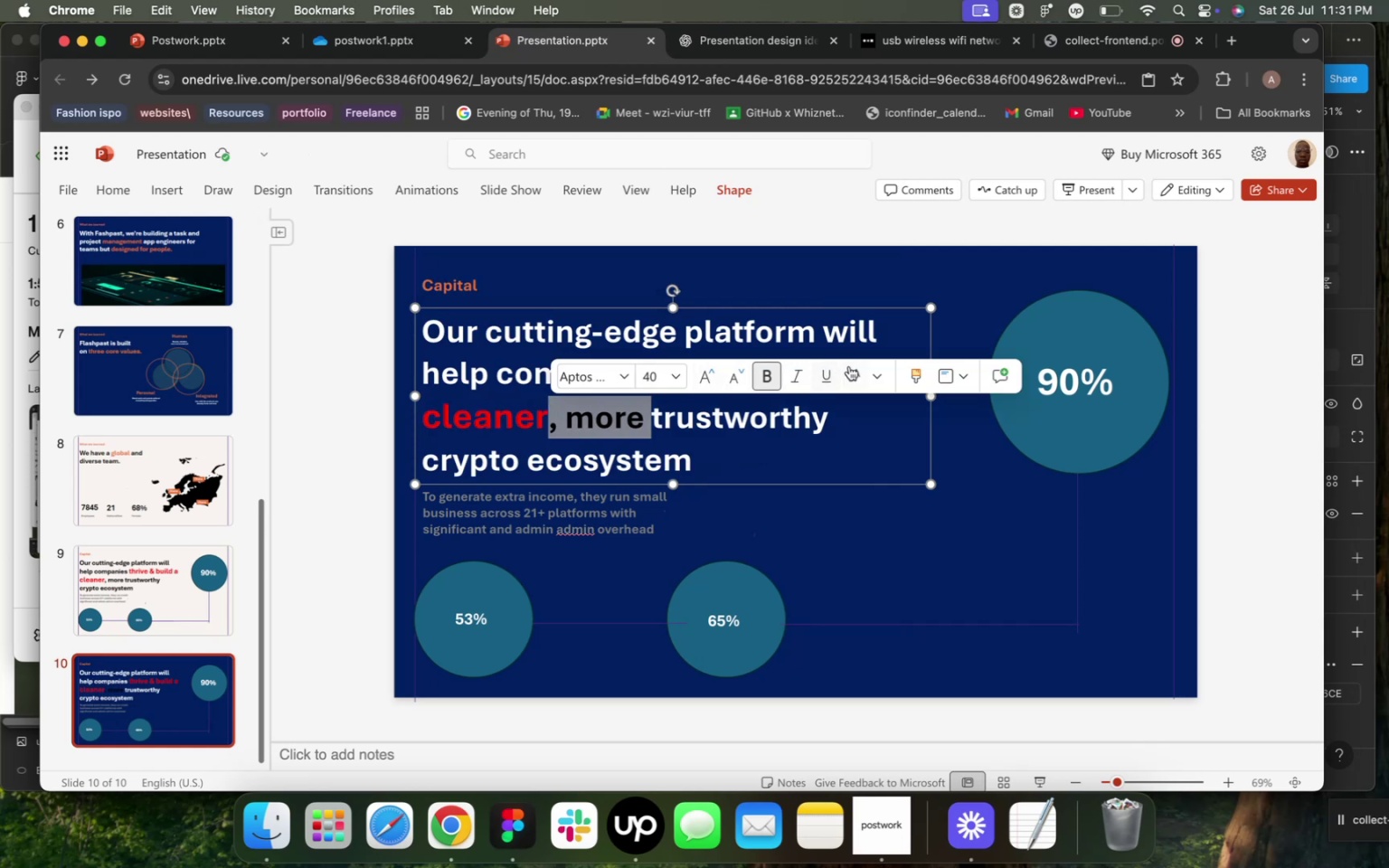 
left_click([857, 368])
 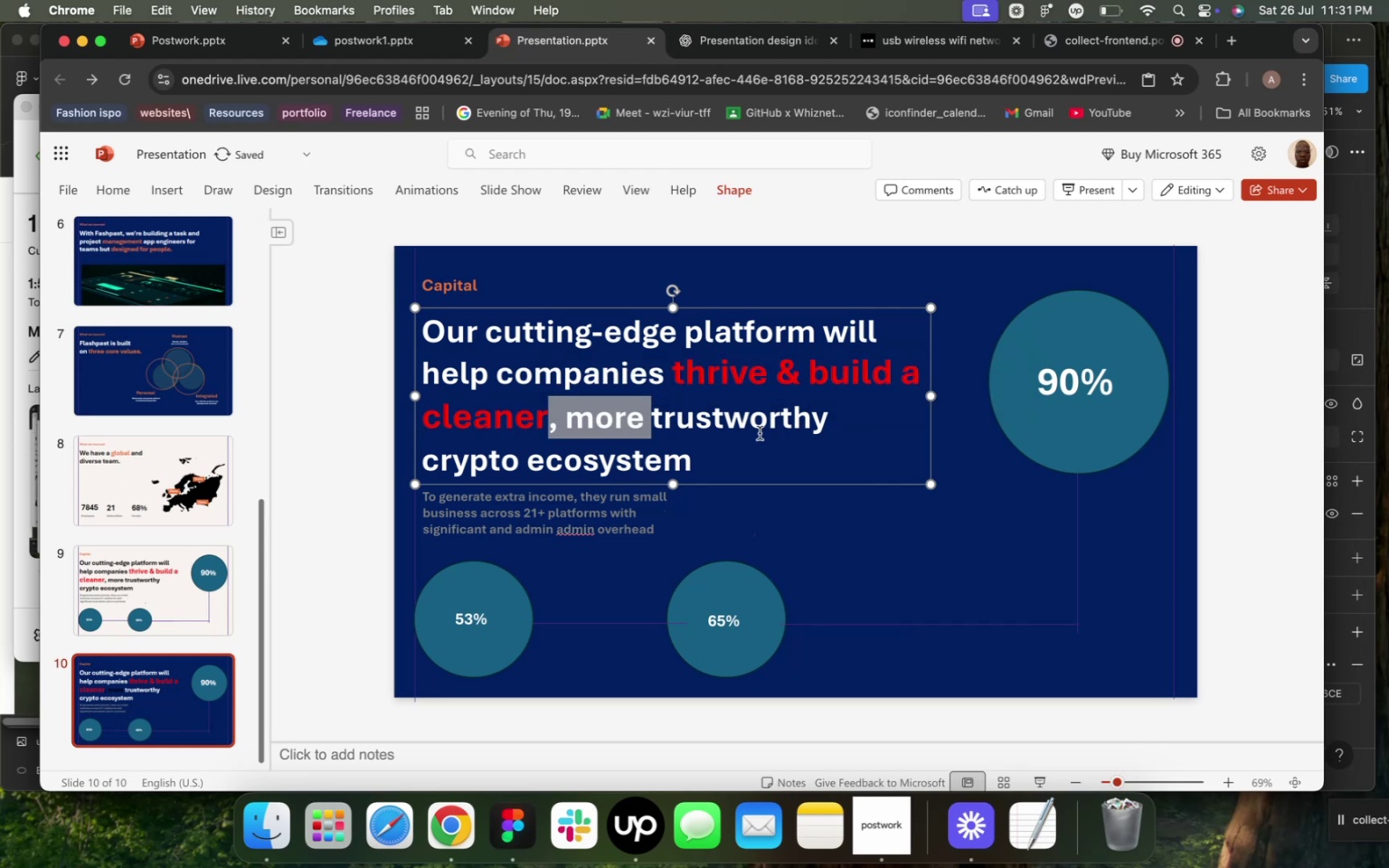 
left_click([760, 433])
 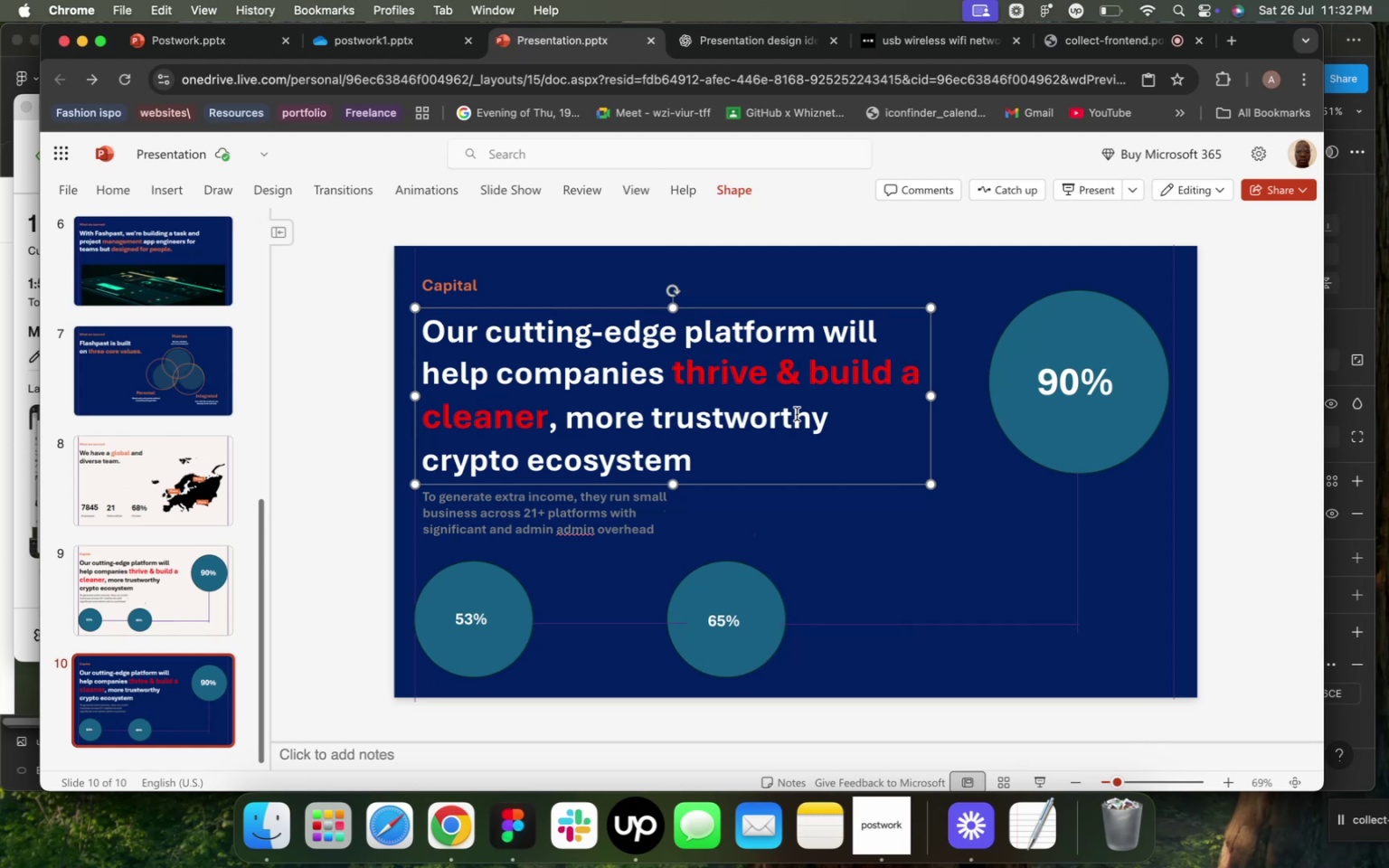 
wait(53.57)
 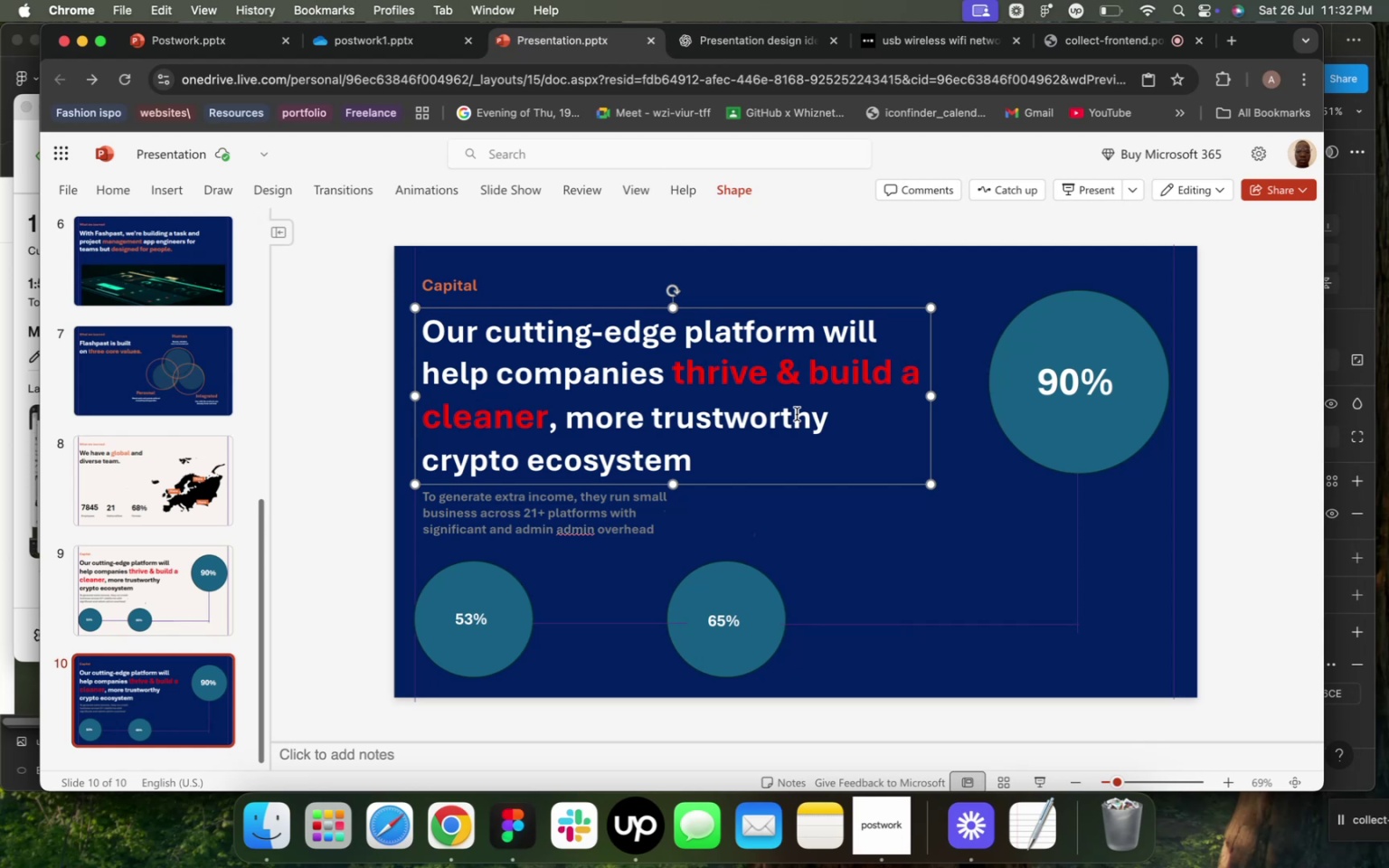 
double_click([674, 467])
 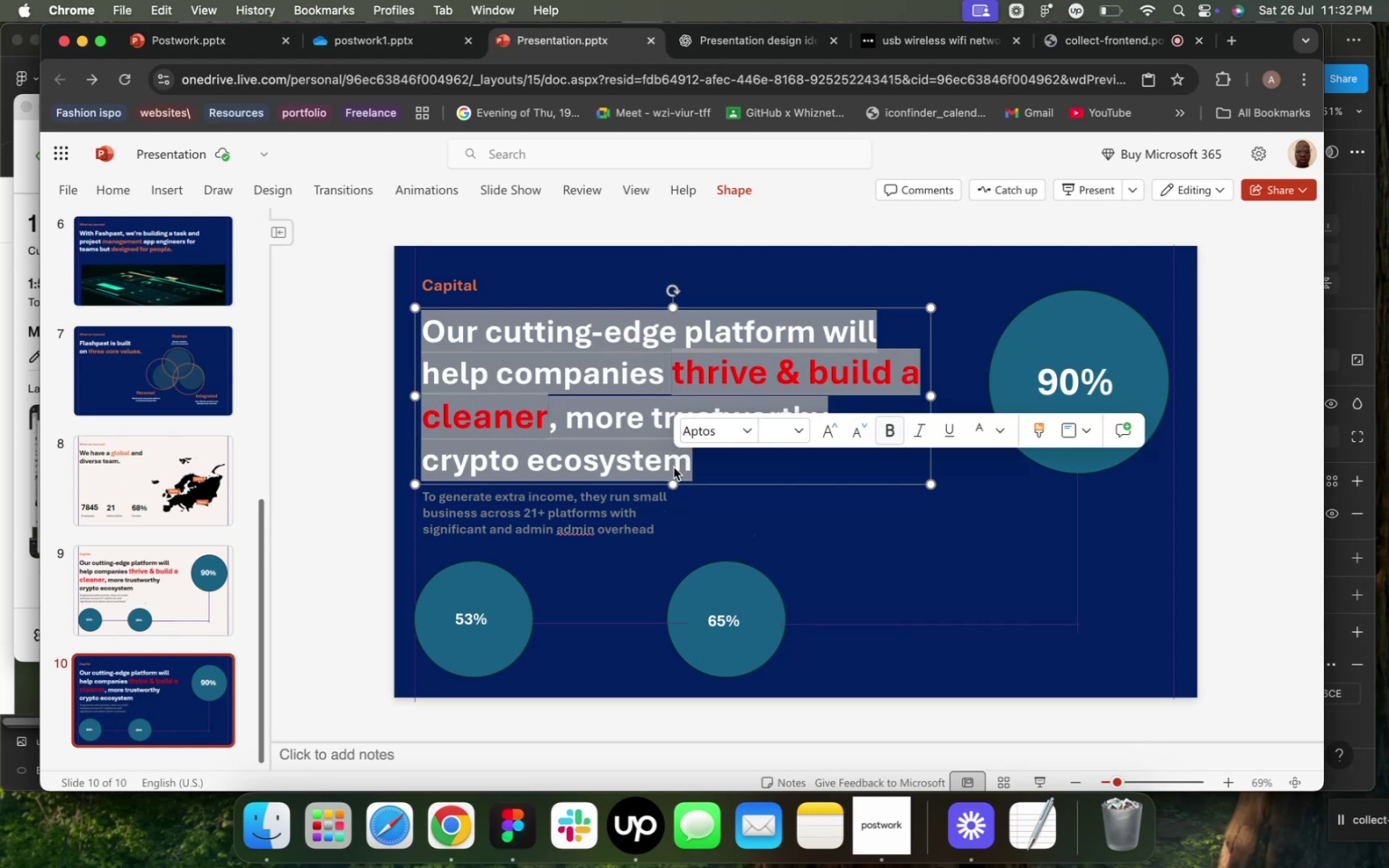 
triple_click([674, 467])
 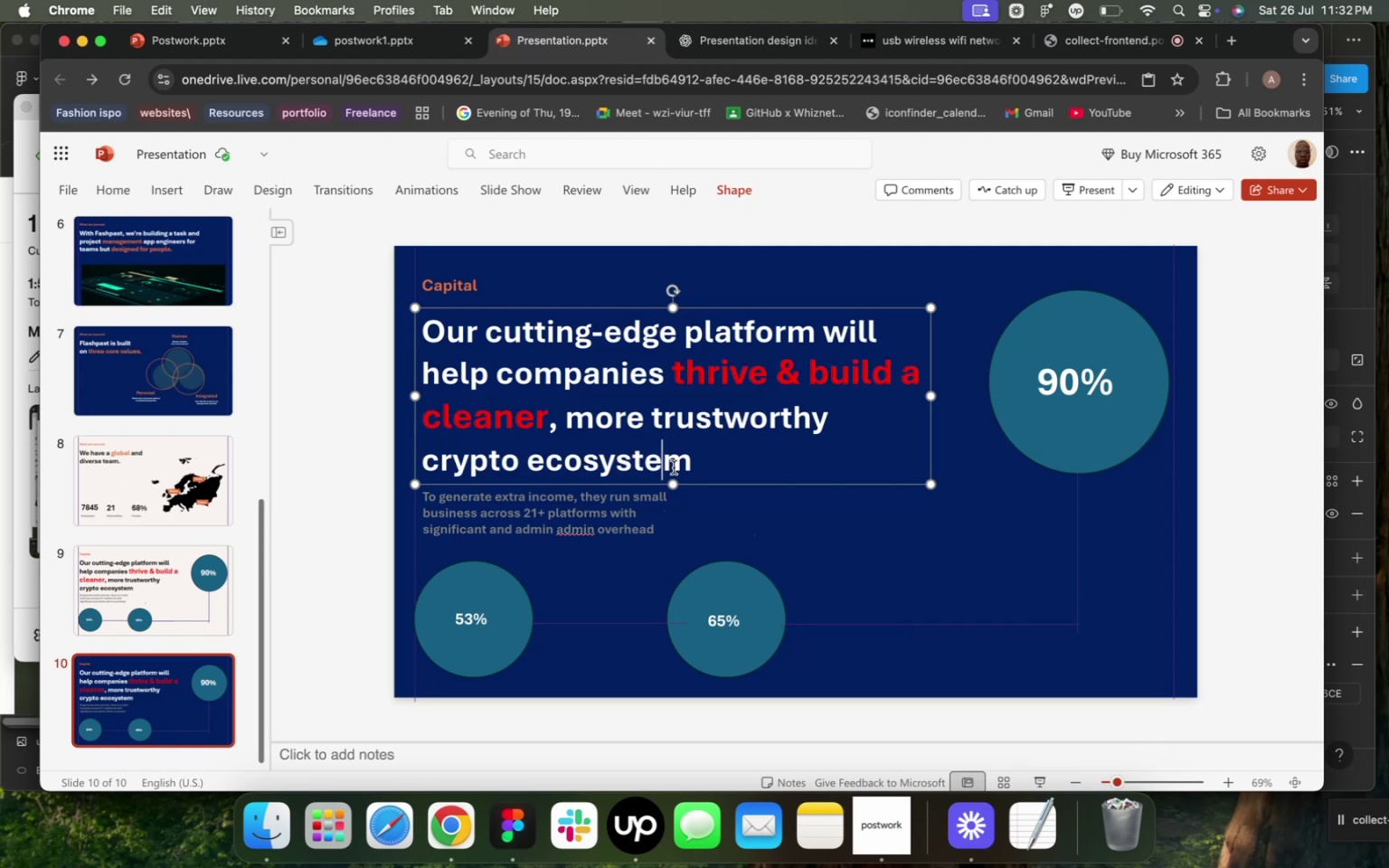 
triple_click([674, 467])
 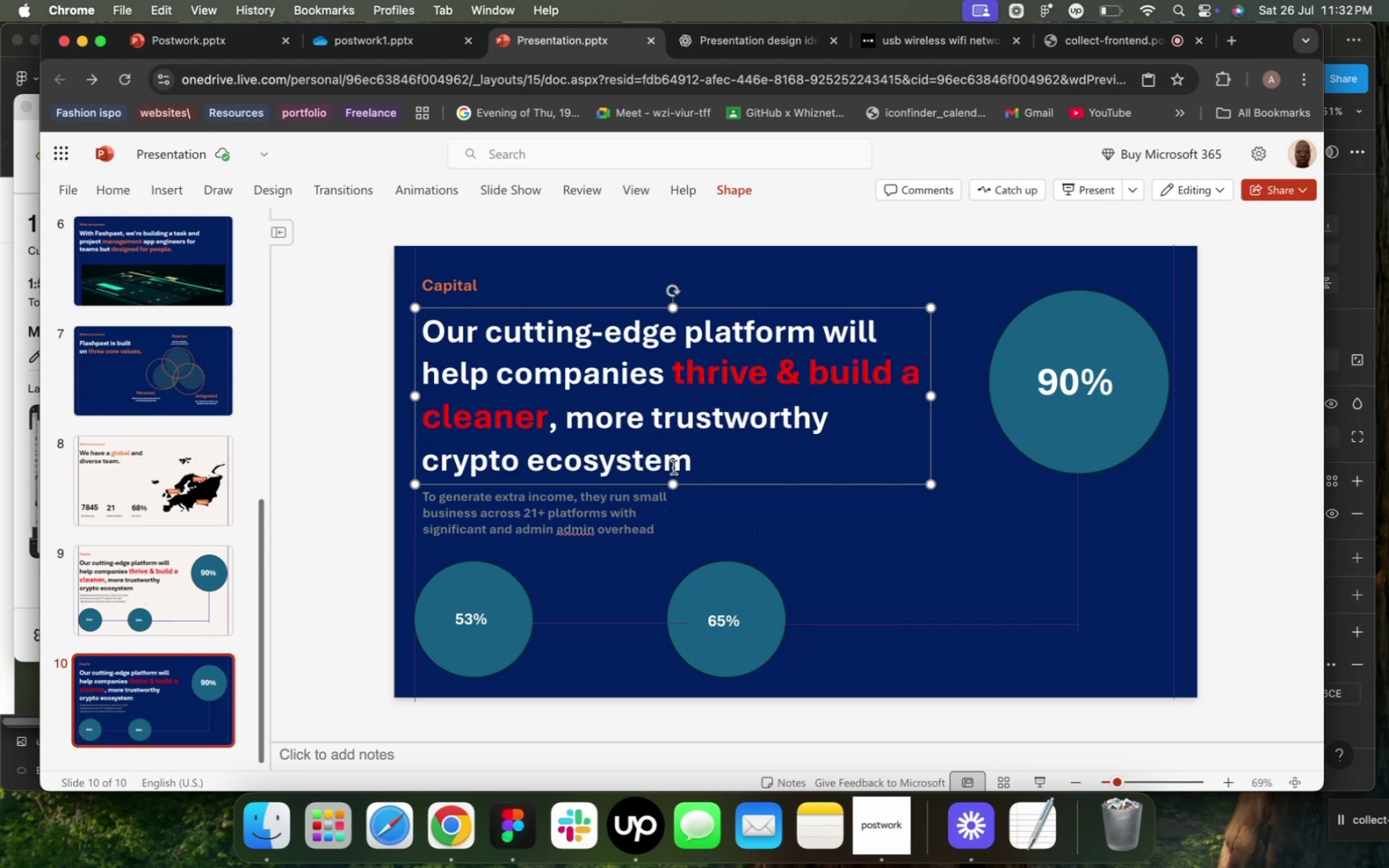 
triple_click([674, 467])
 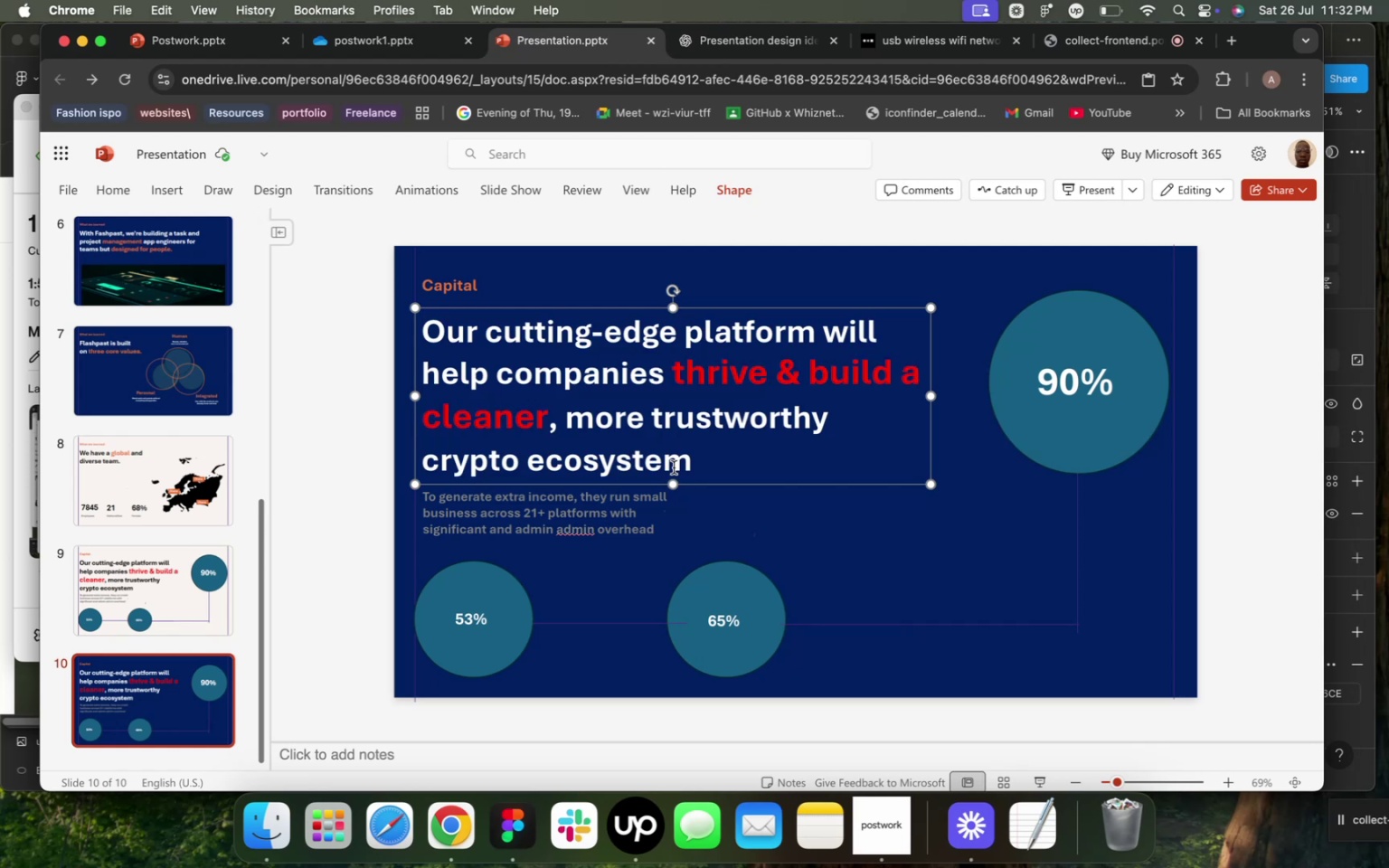 
triple_click([674, 467])
 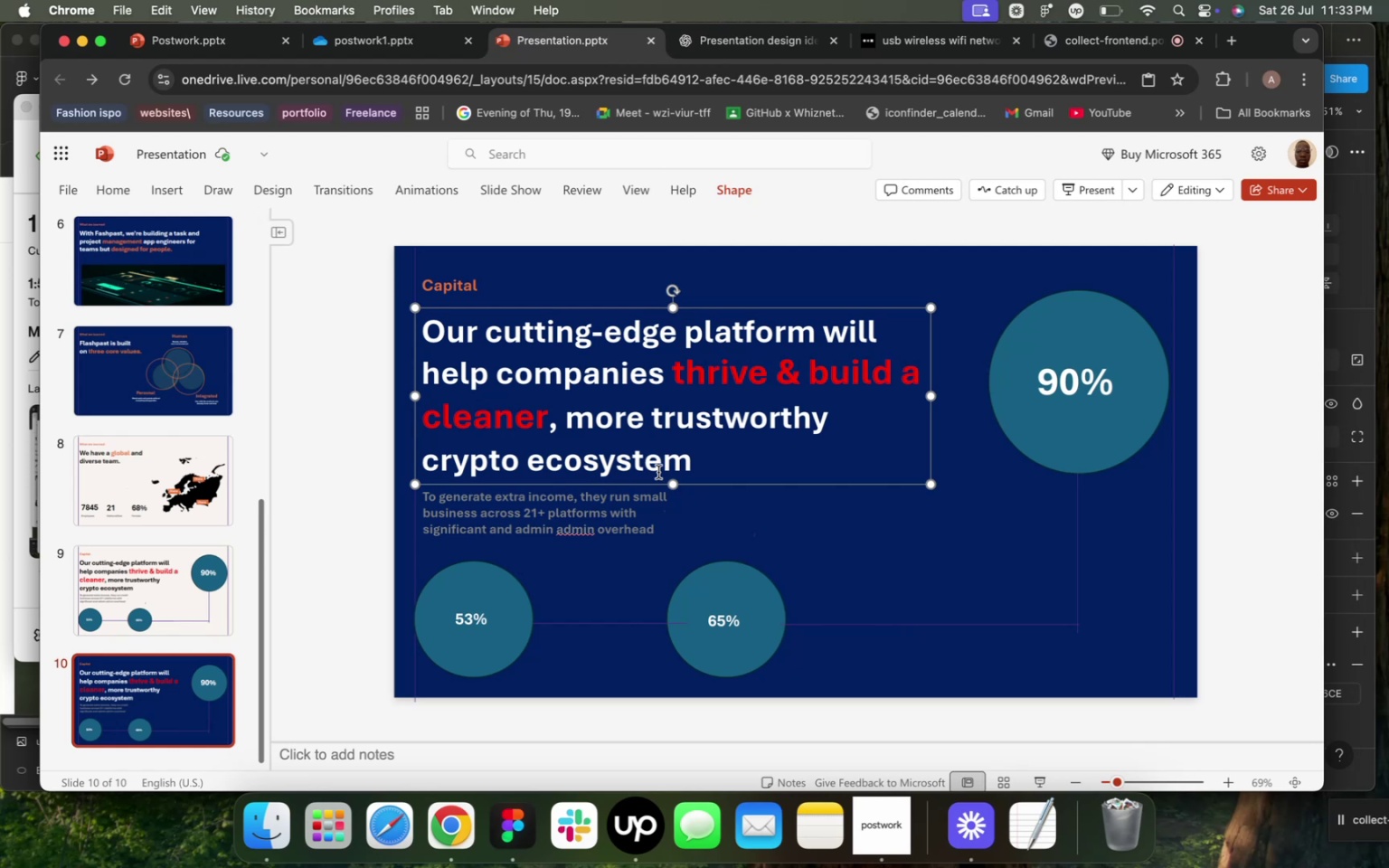 
wait(47.07)
 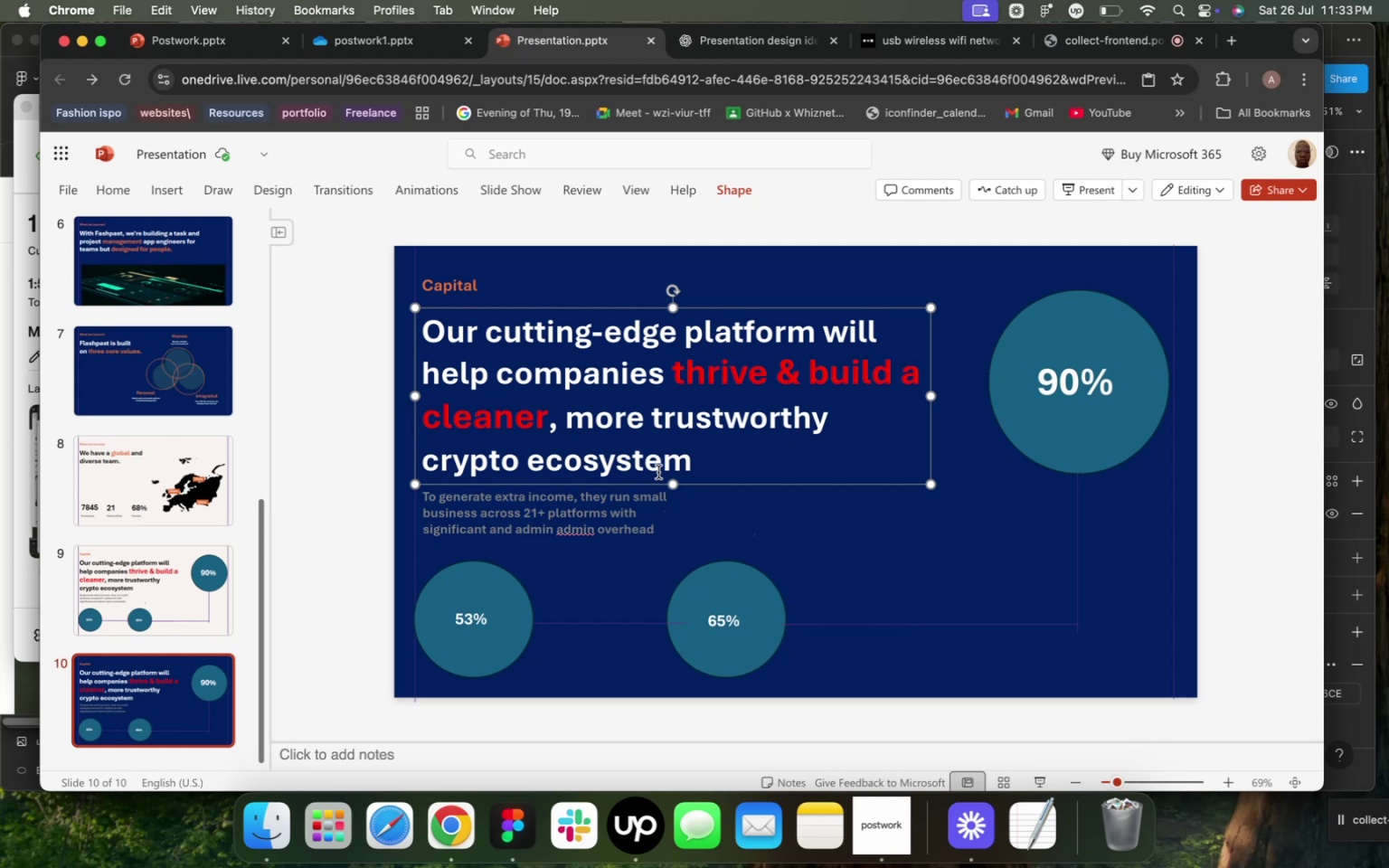 
double_click([721, 457])
 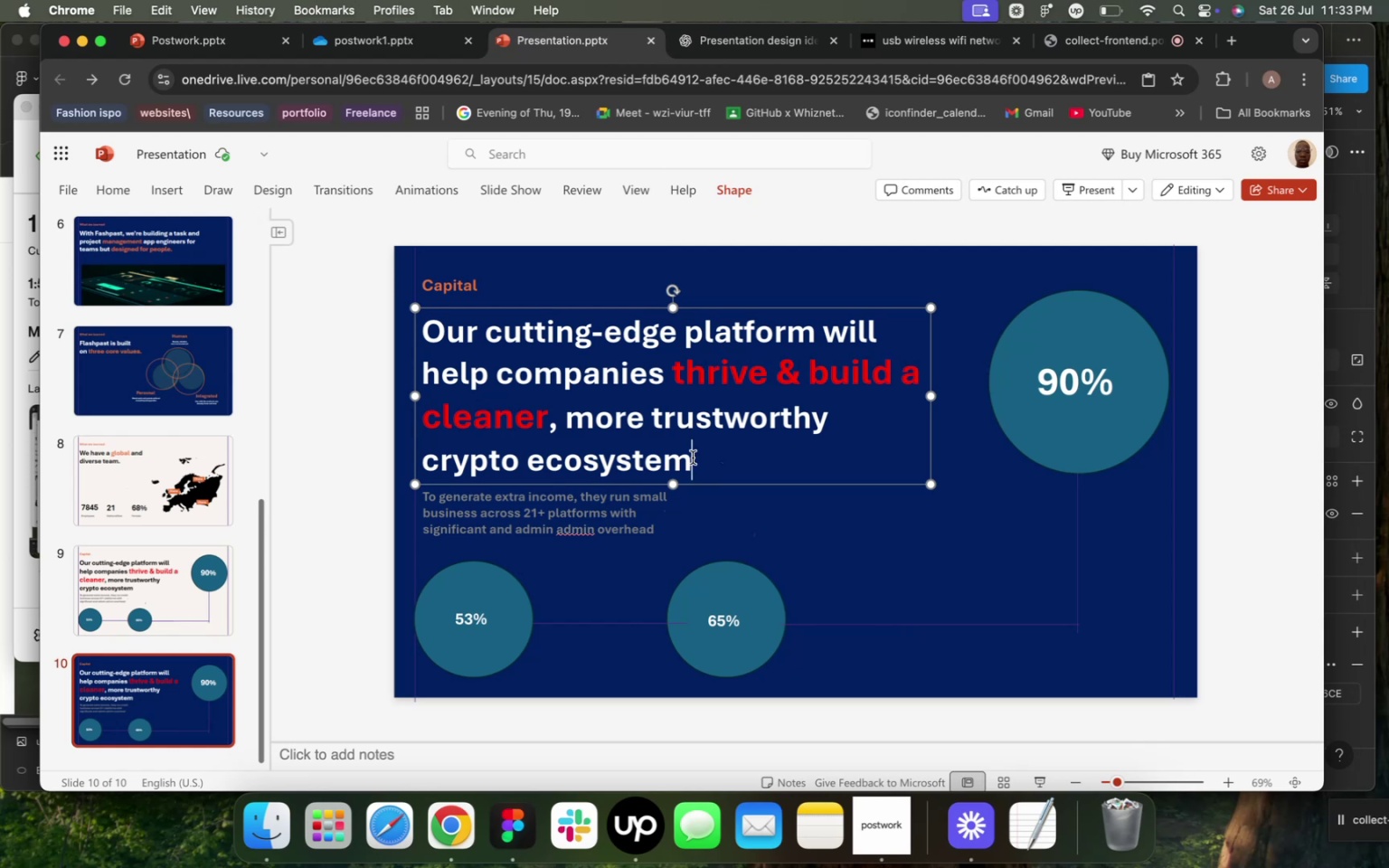 
wait(29.44)
 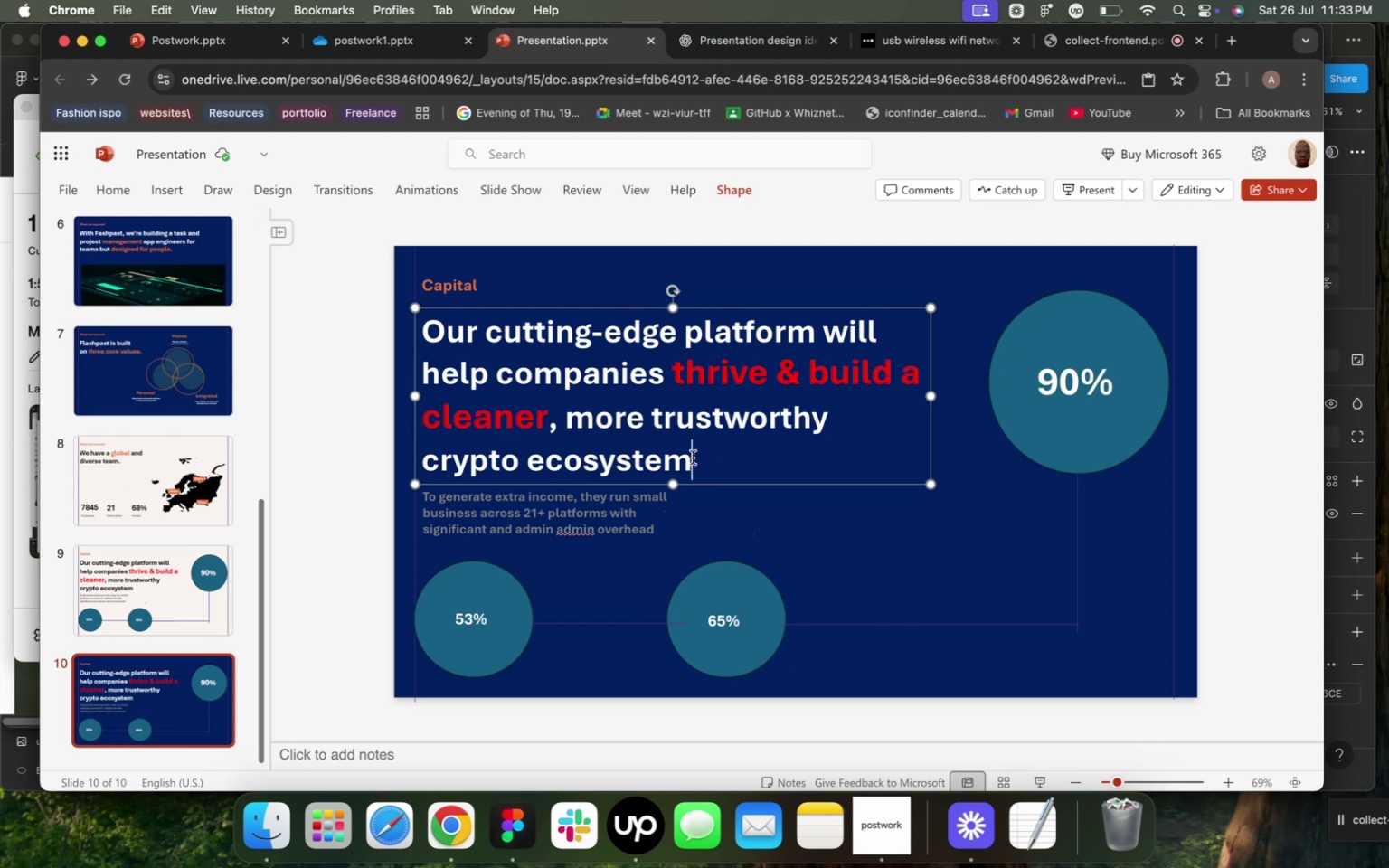 
left_click_drag(start_coordinate=[737, 457], to_coordinate=[412, 321])
 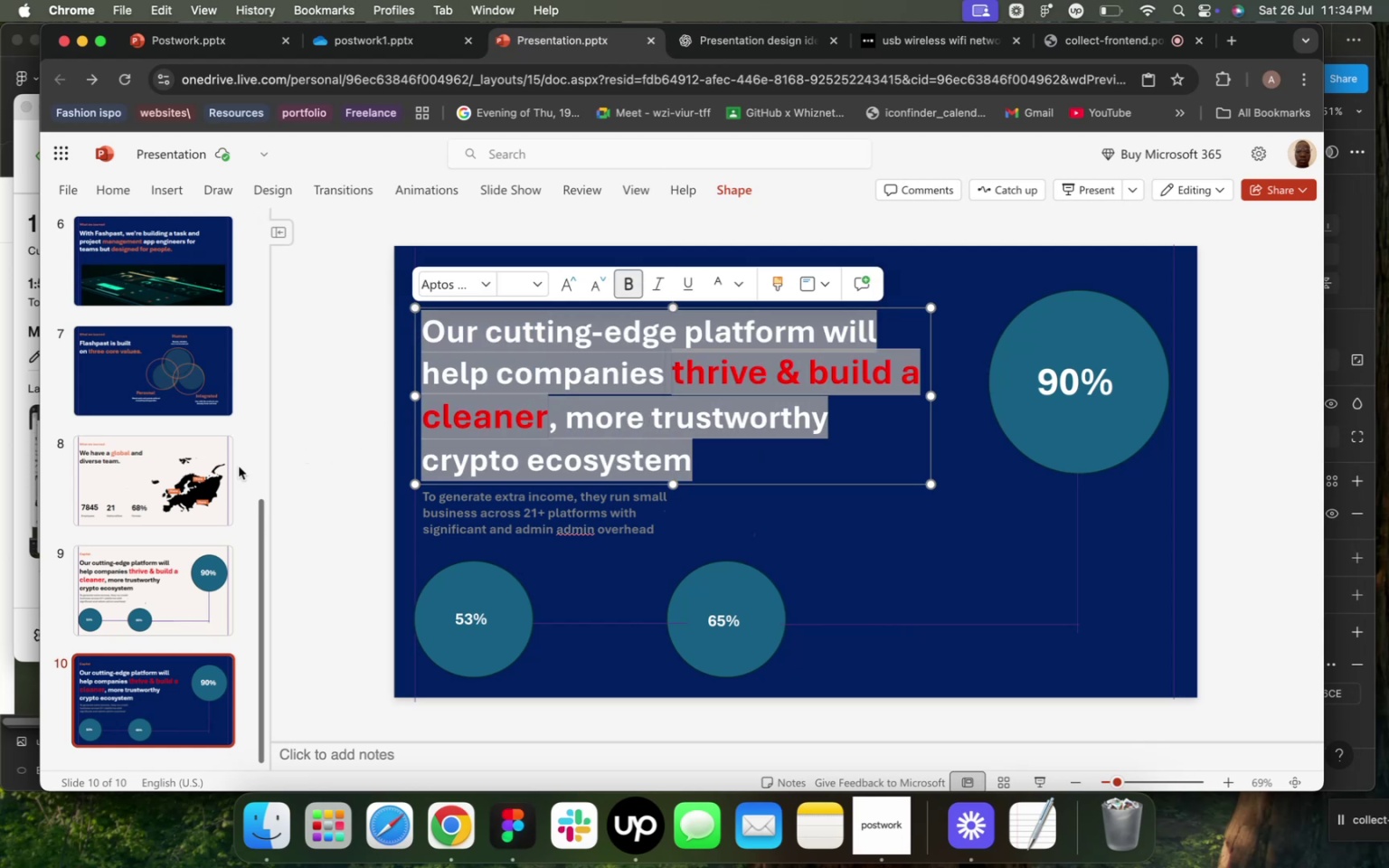 
left_click([147, 469])
 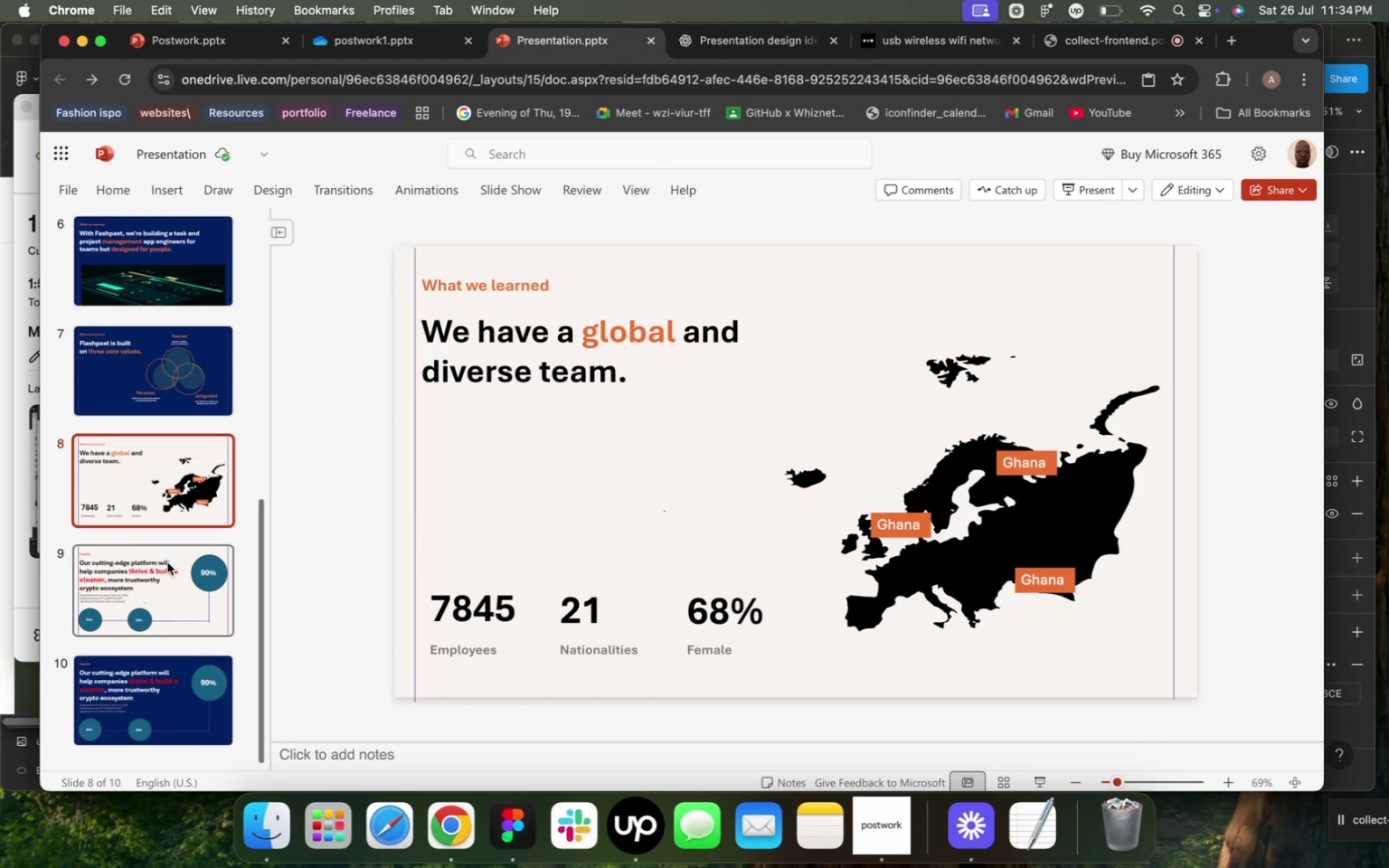 
left_click([167, 562])
 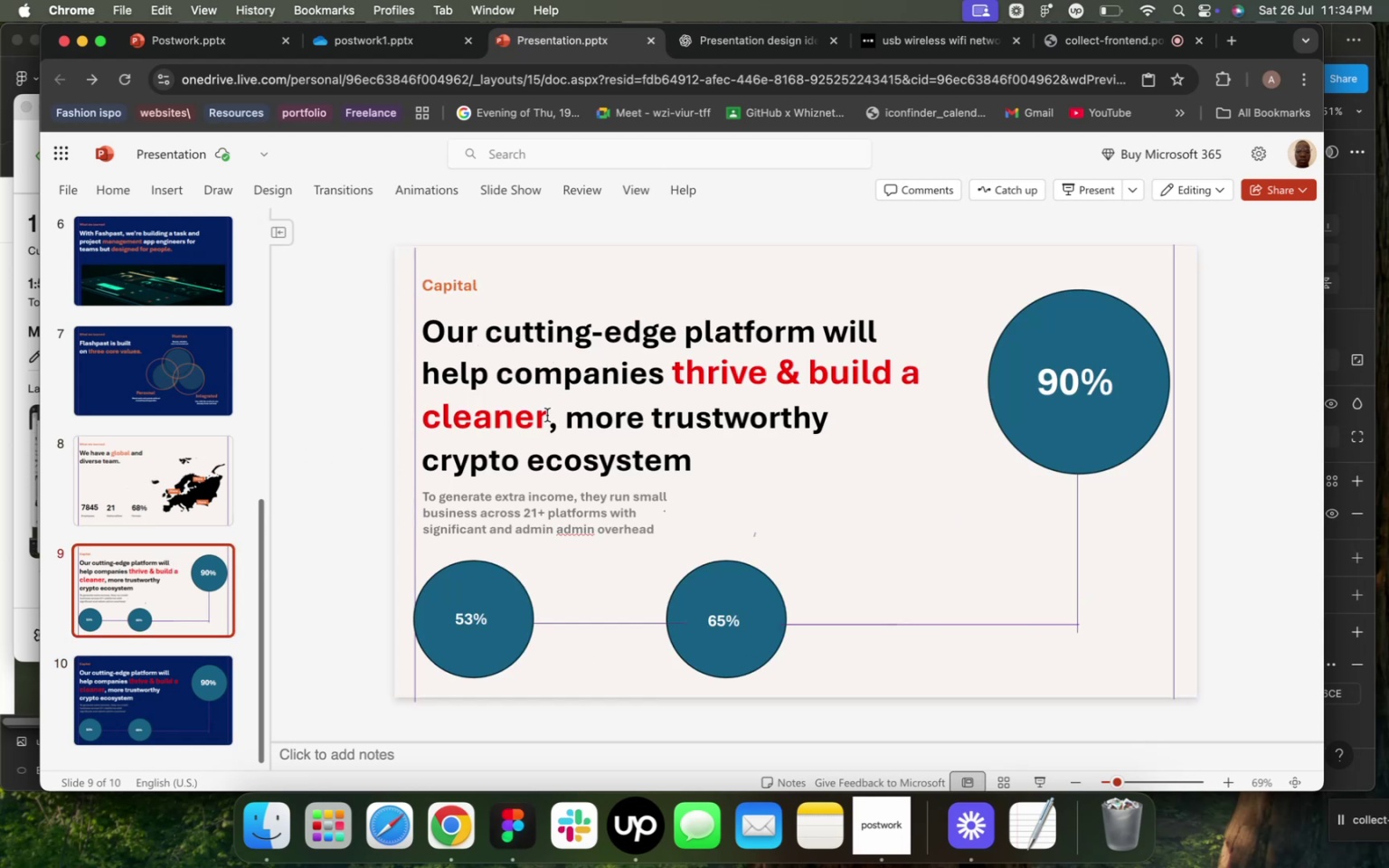 
left_click_drag(start_coordinate=[550, 417], to_coordinate=[436, 406])
 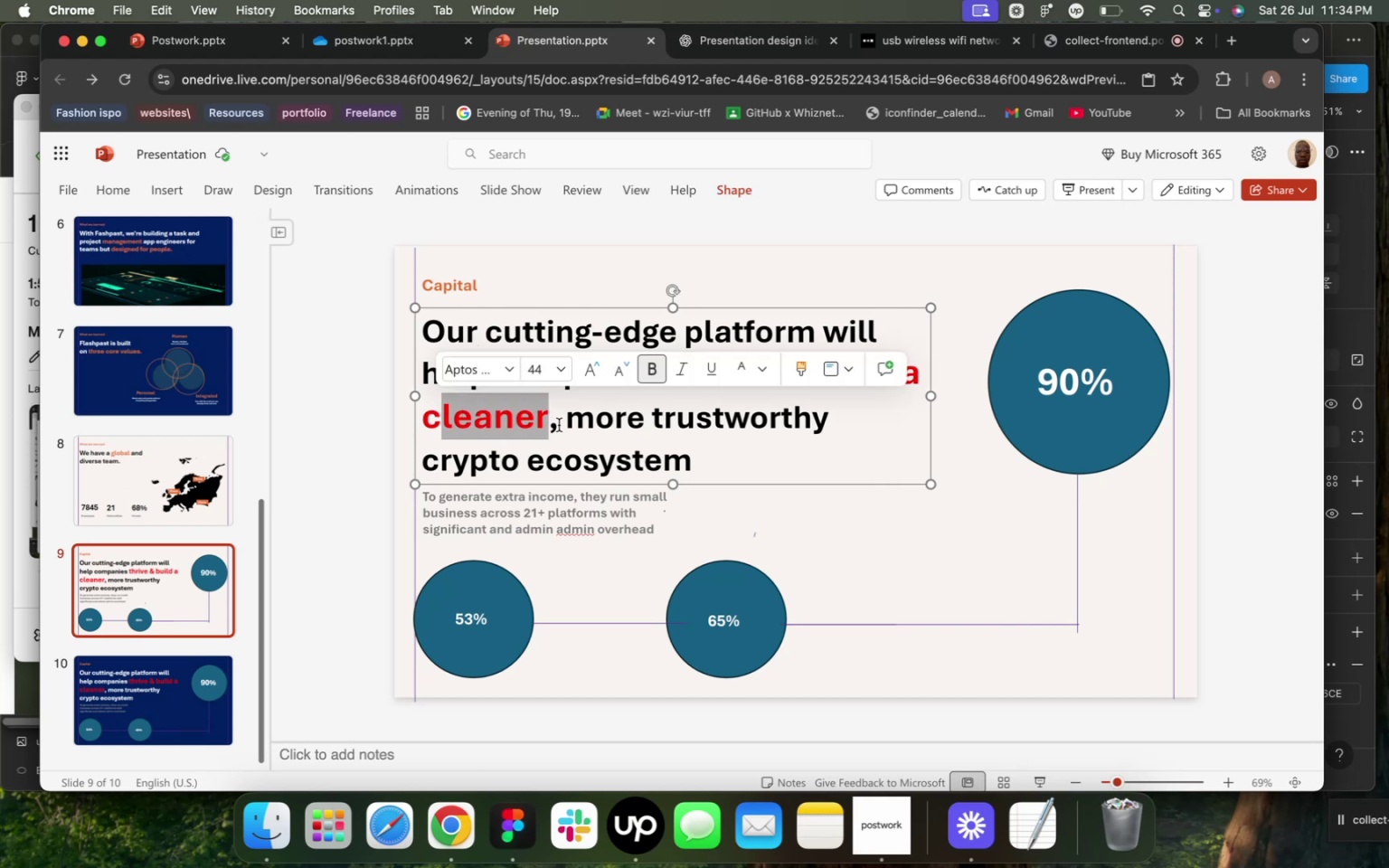 
left_click_drag(start_coordinate=[562, 426], to_coordinate=[670, 376])
 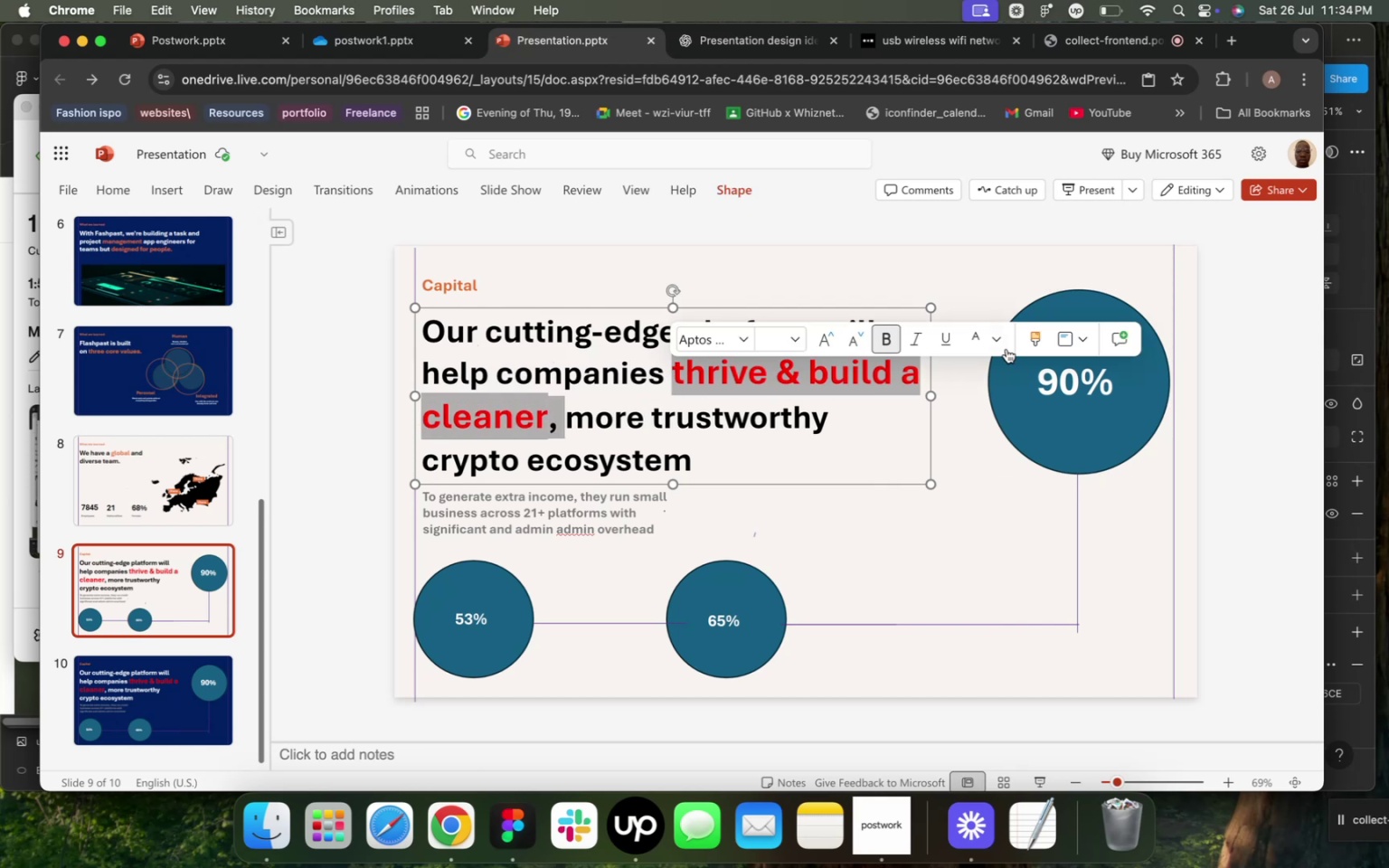 
left_click([1006, 344])
 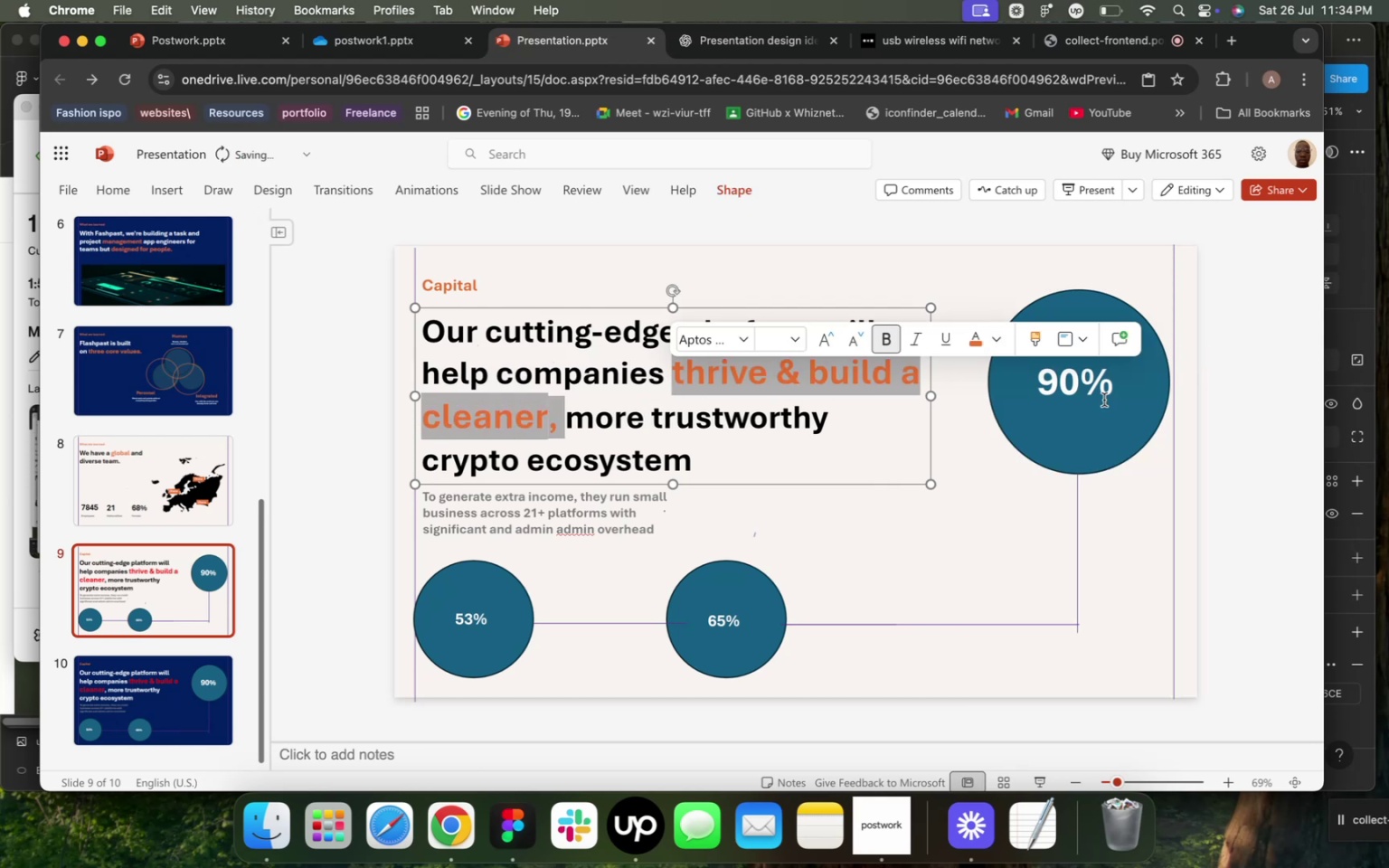 
left_click([955, 466])
 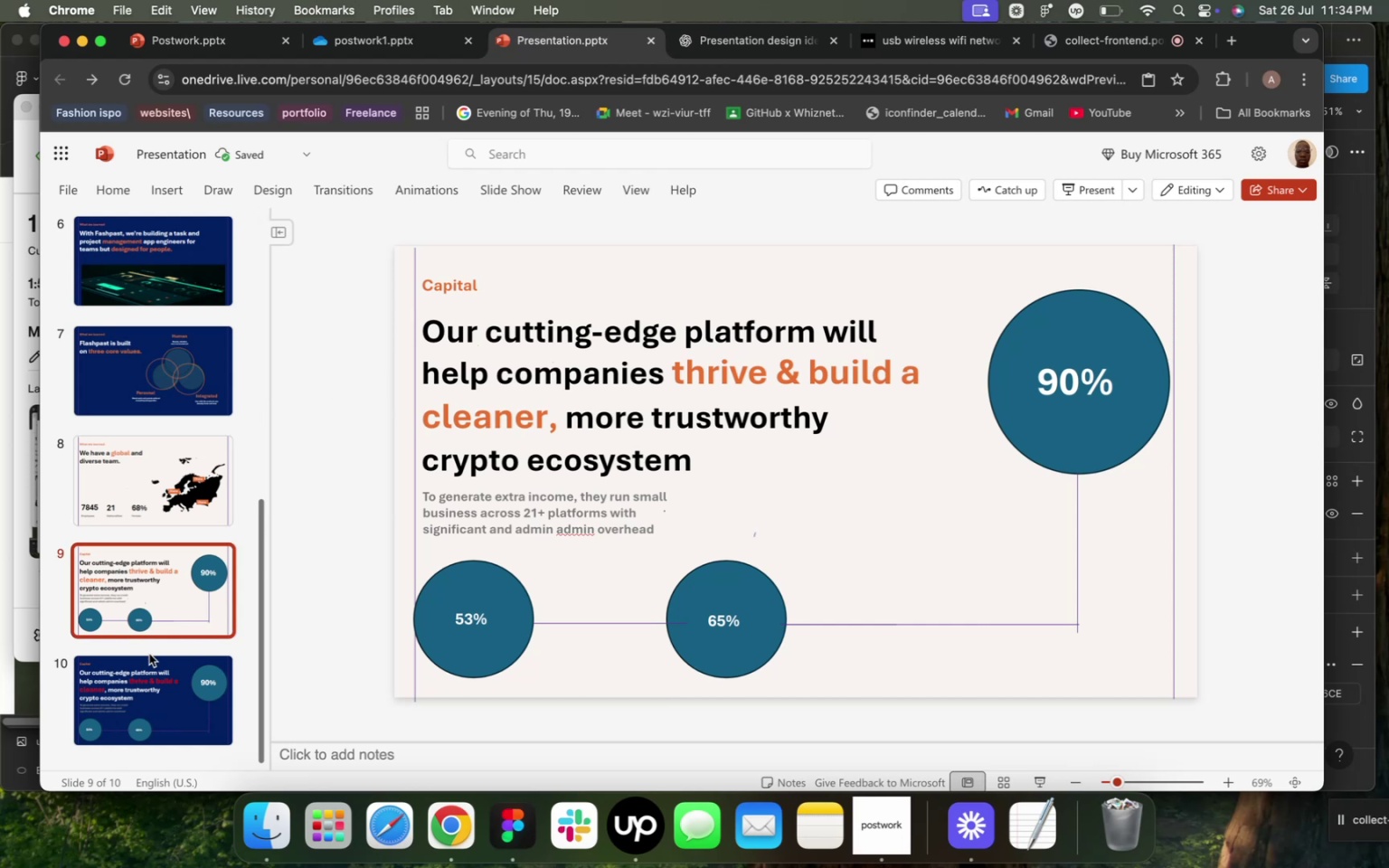 
left_click([150, 663])
 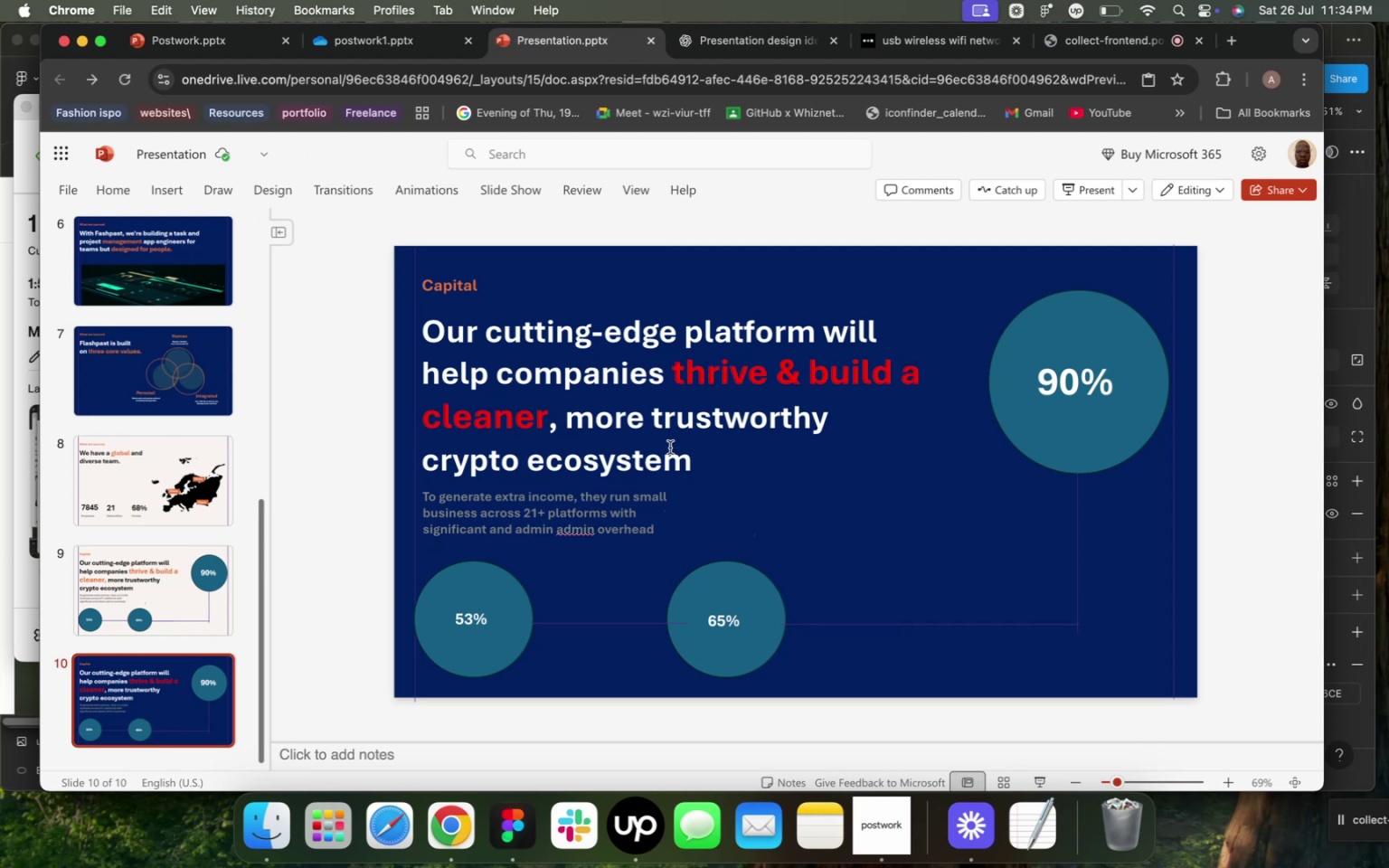 
wait(19.89)
 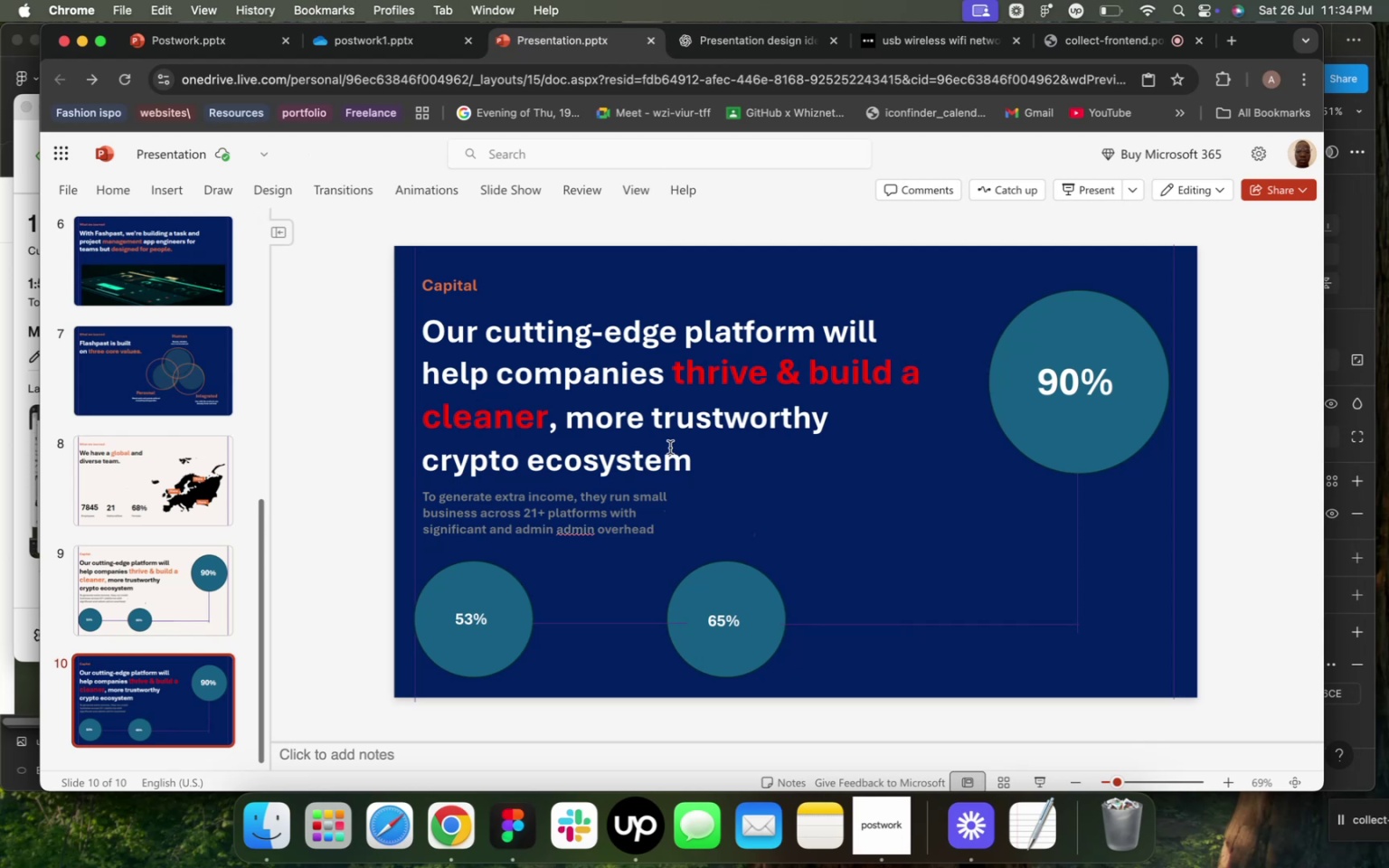 
scroll: coordinate [713, 436], scroll_direction: down, amount: 1.0
 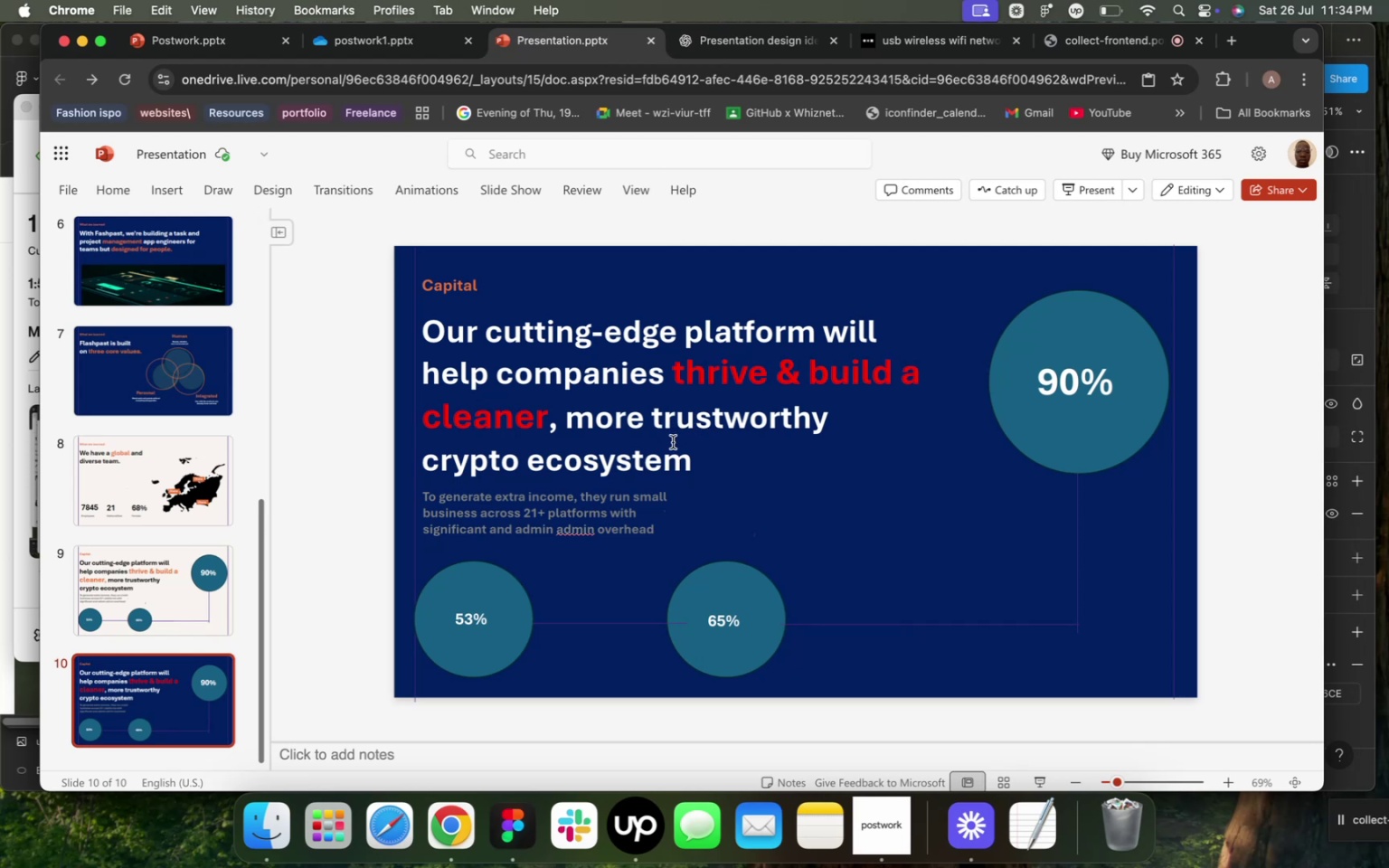 
left_click([673, 442])
 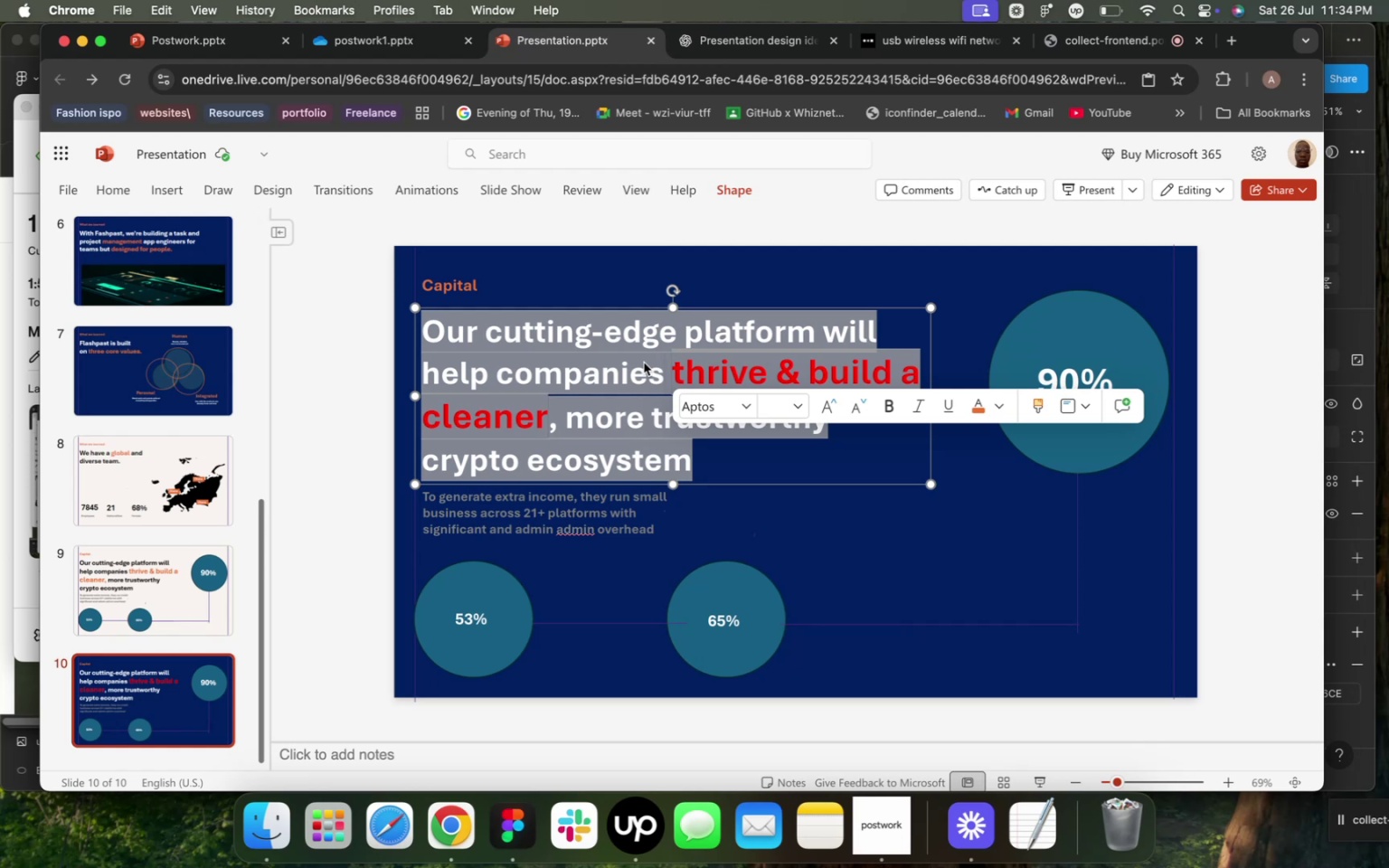 
wait(25.09)
 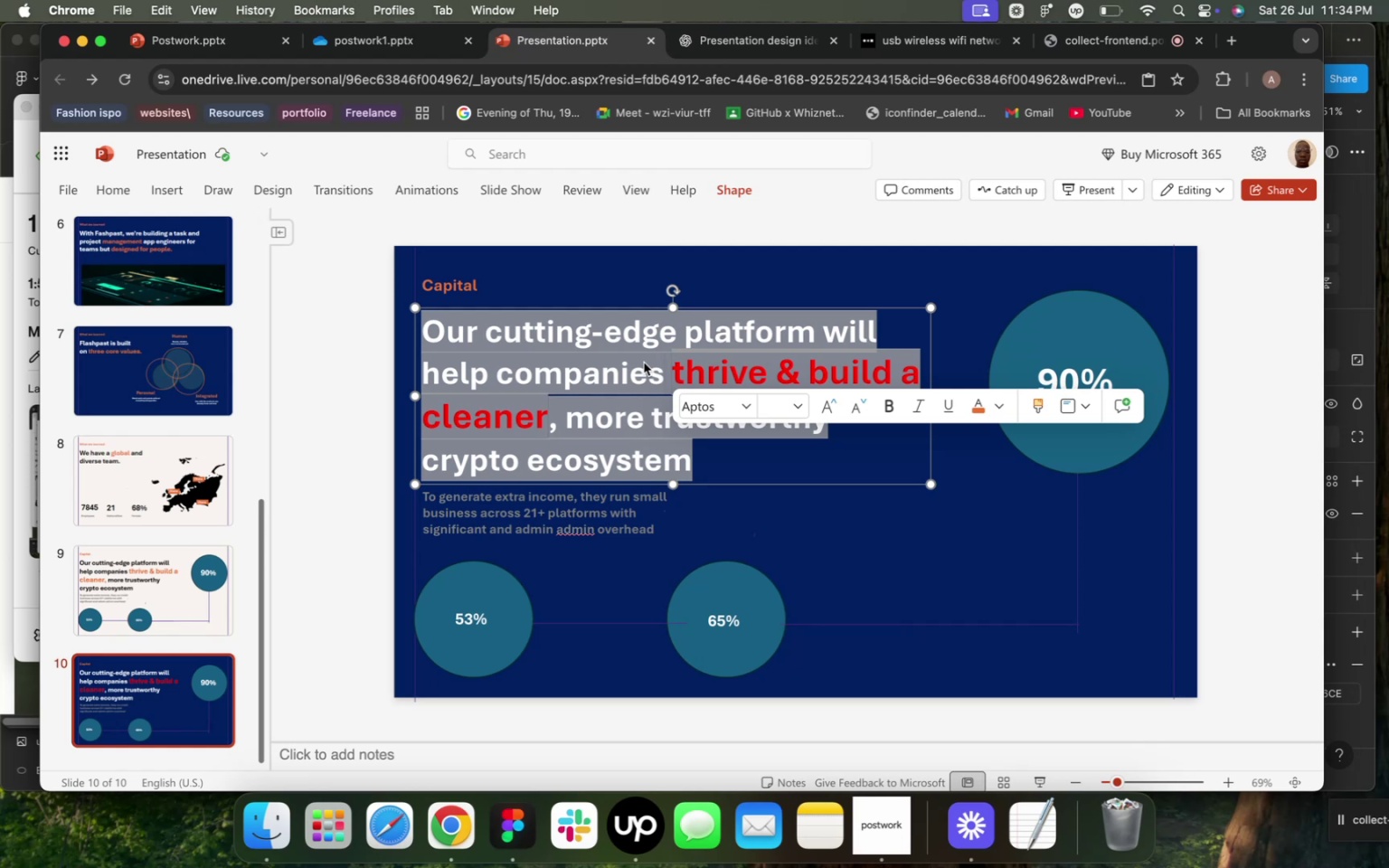 
type(Im)
key(Backspace)
type(nfrasture )
 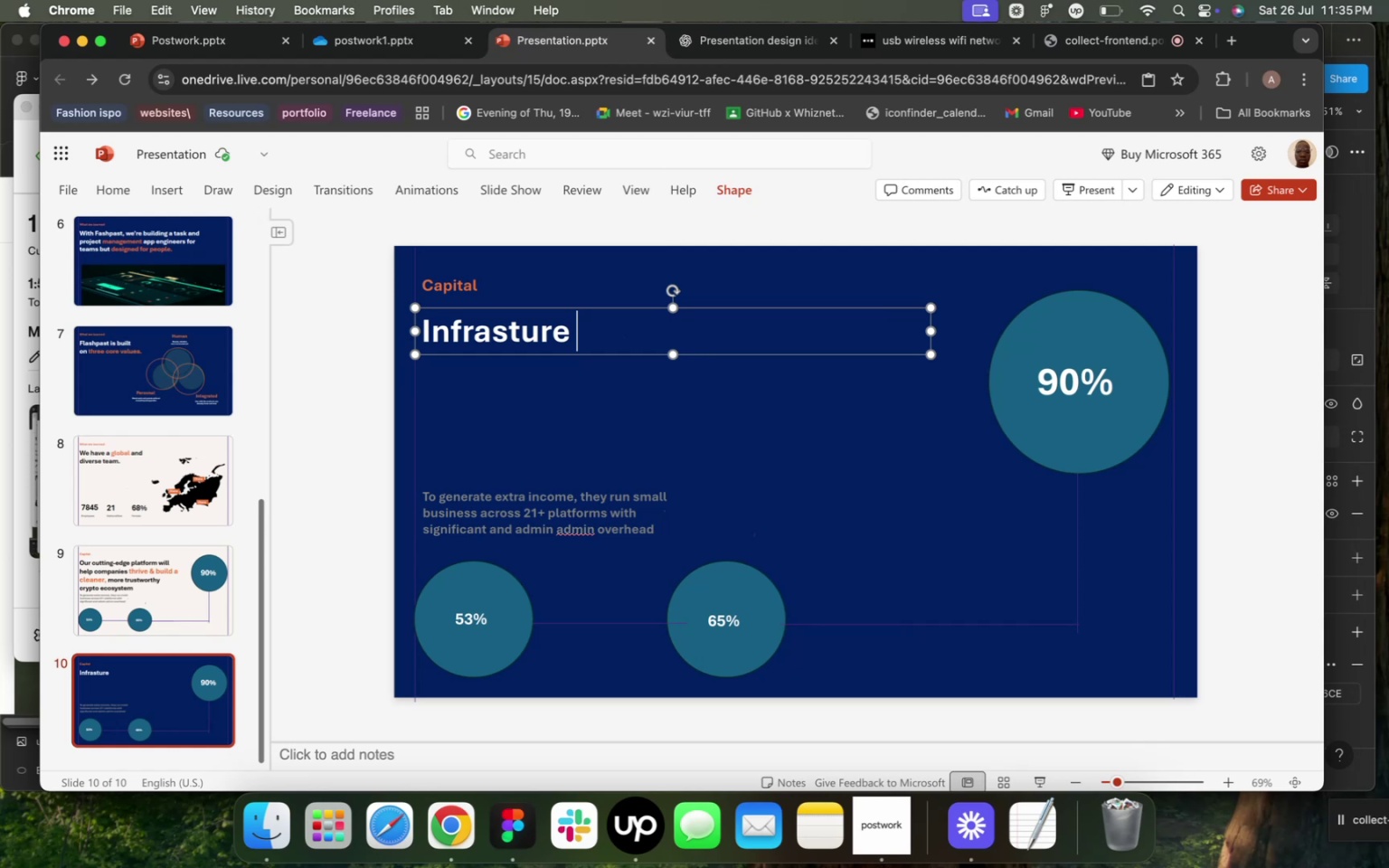 
wait(5.63)
 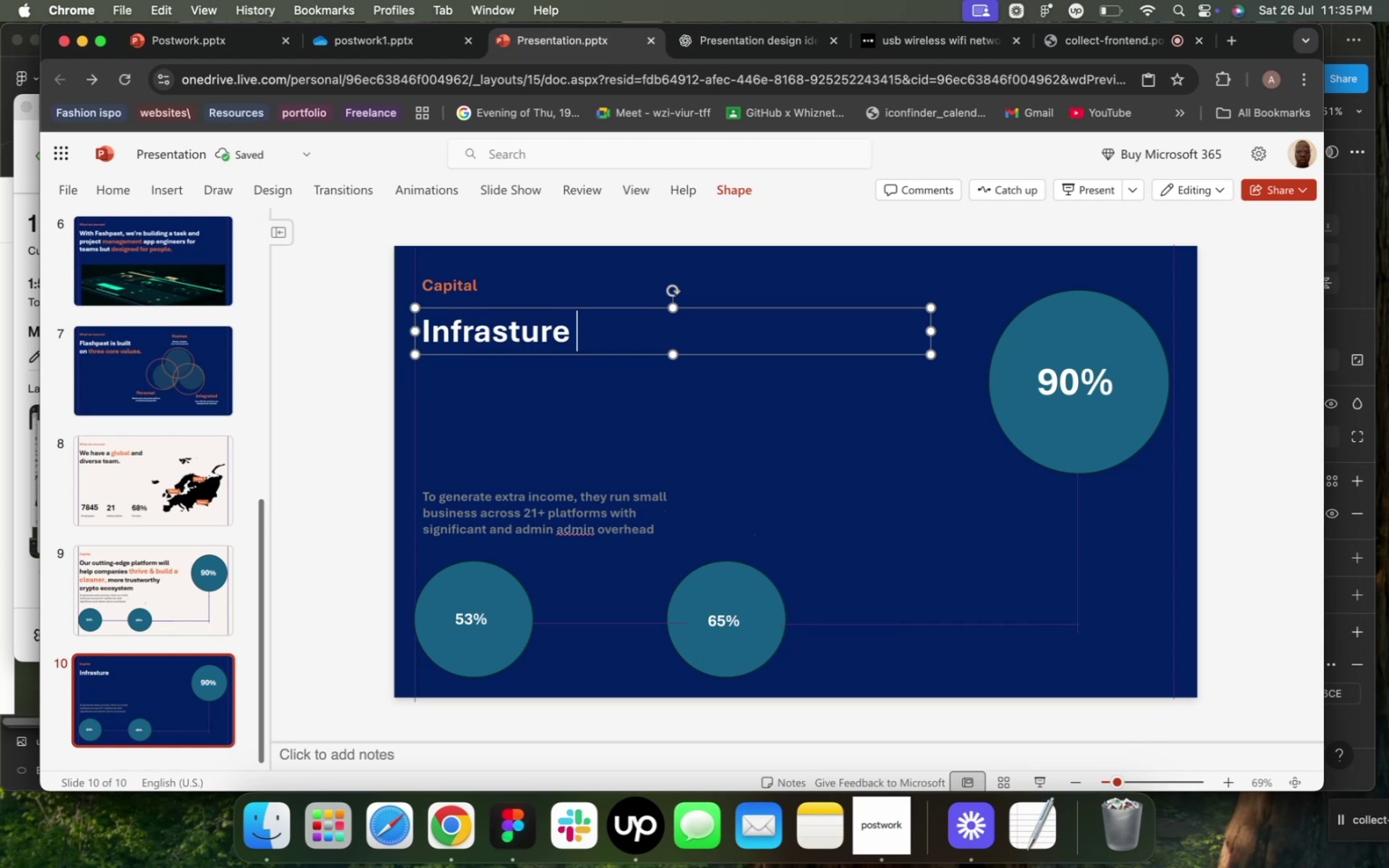 
type(fo )
key(Backspace)
type(r all creatib)
key(Backspace)
type(ve service)
 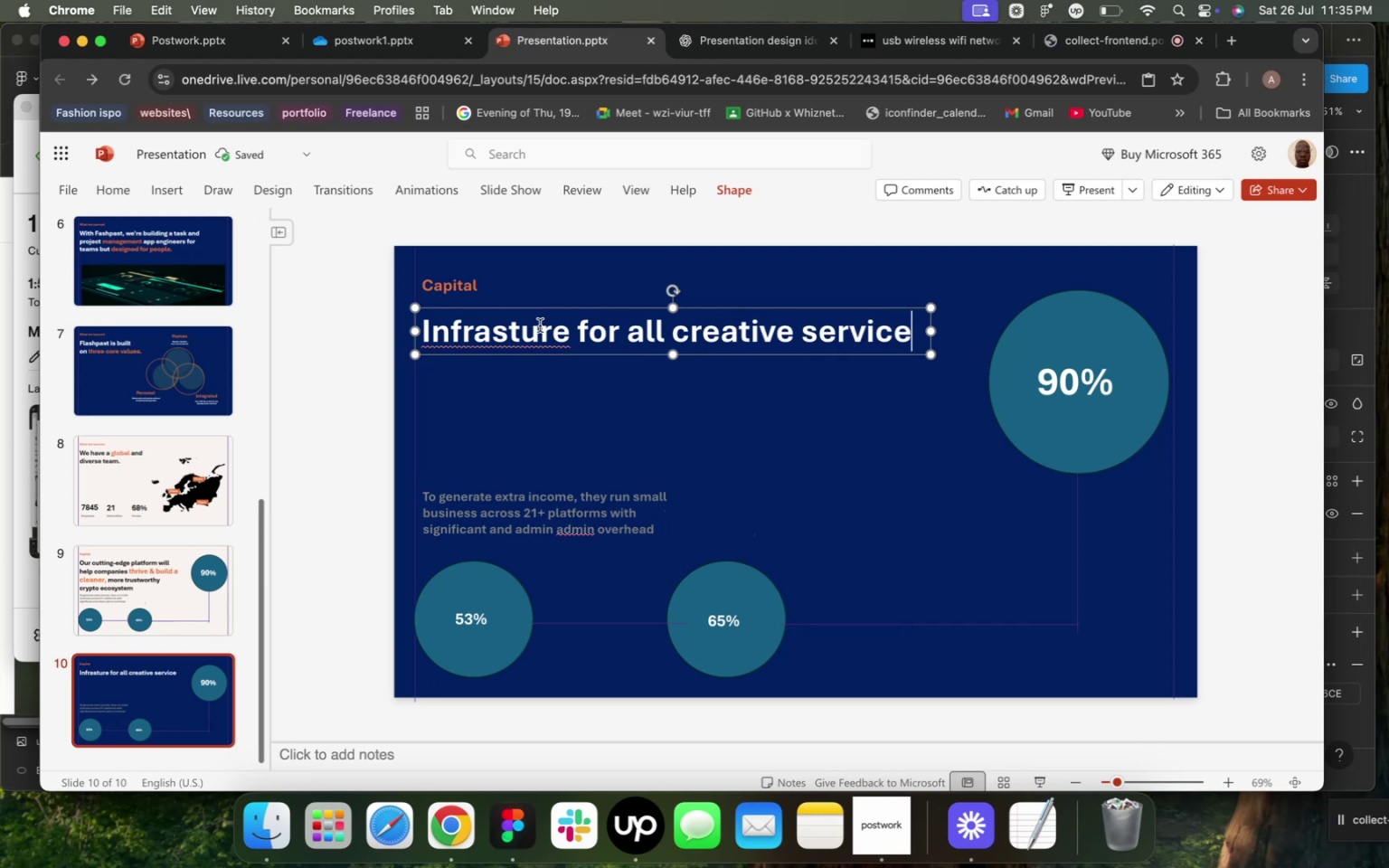 
left_click([509, 335])
 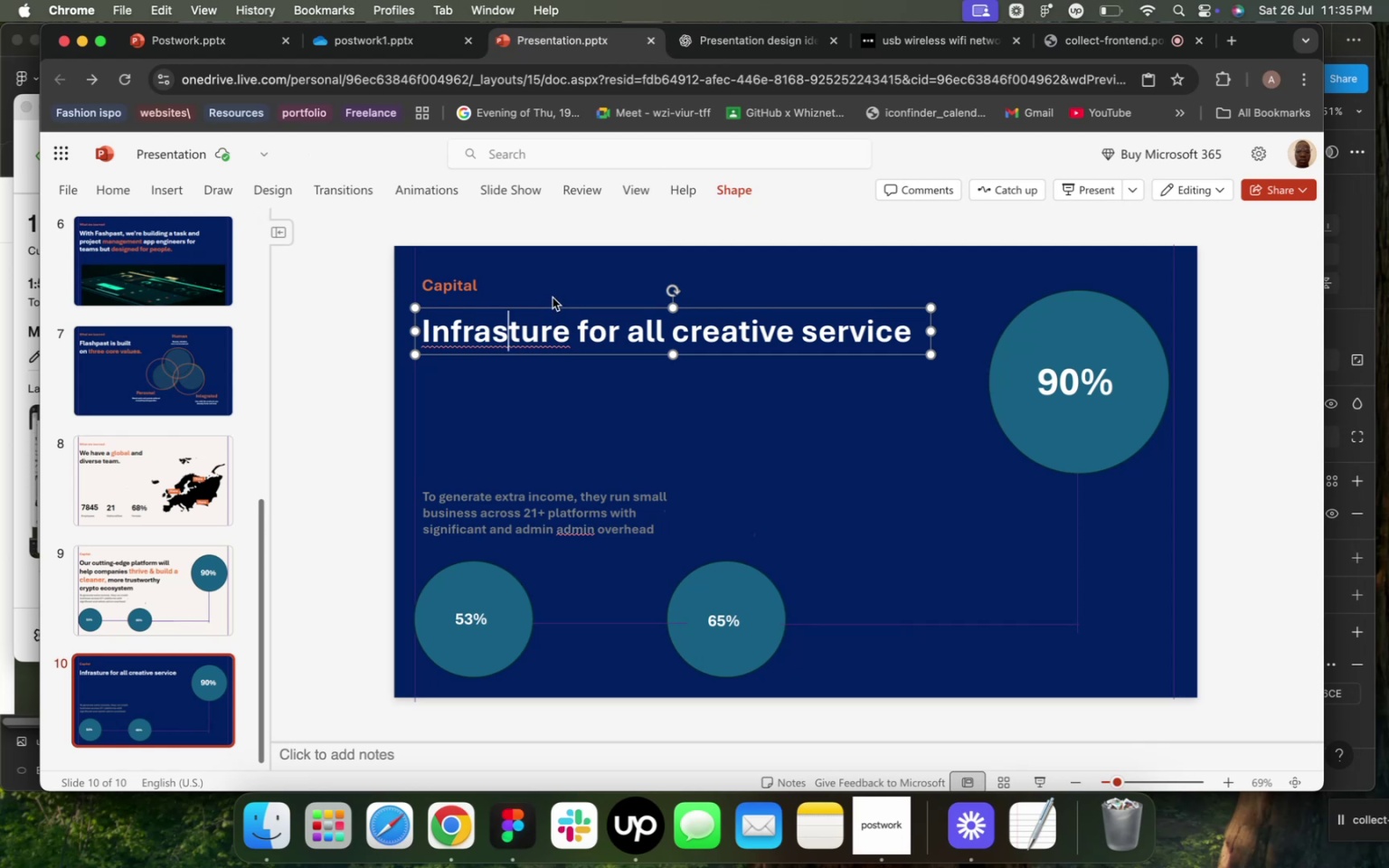 
wait(8.94)
 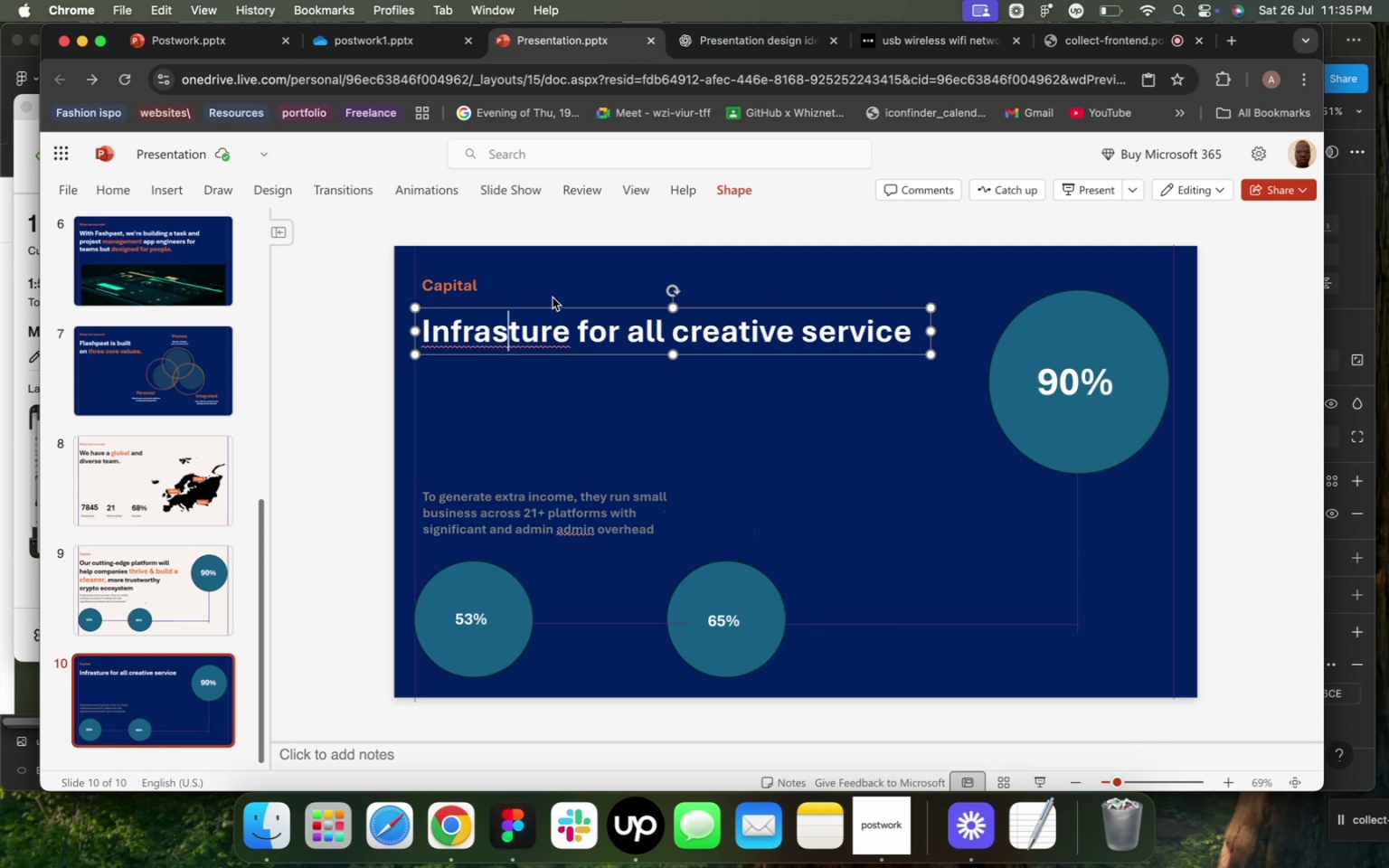 
left_click([543, 332])
 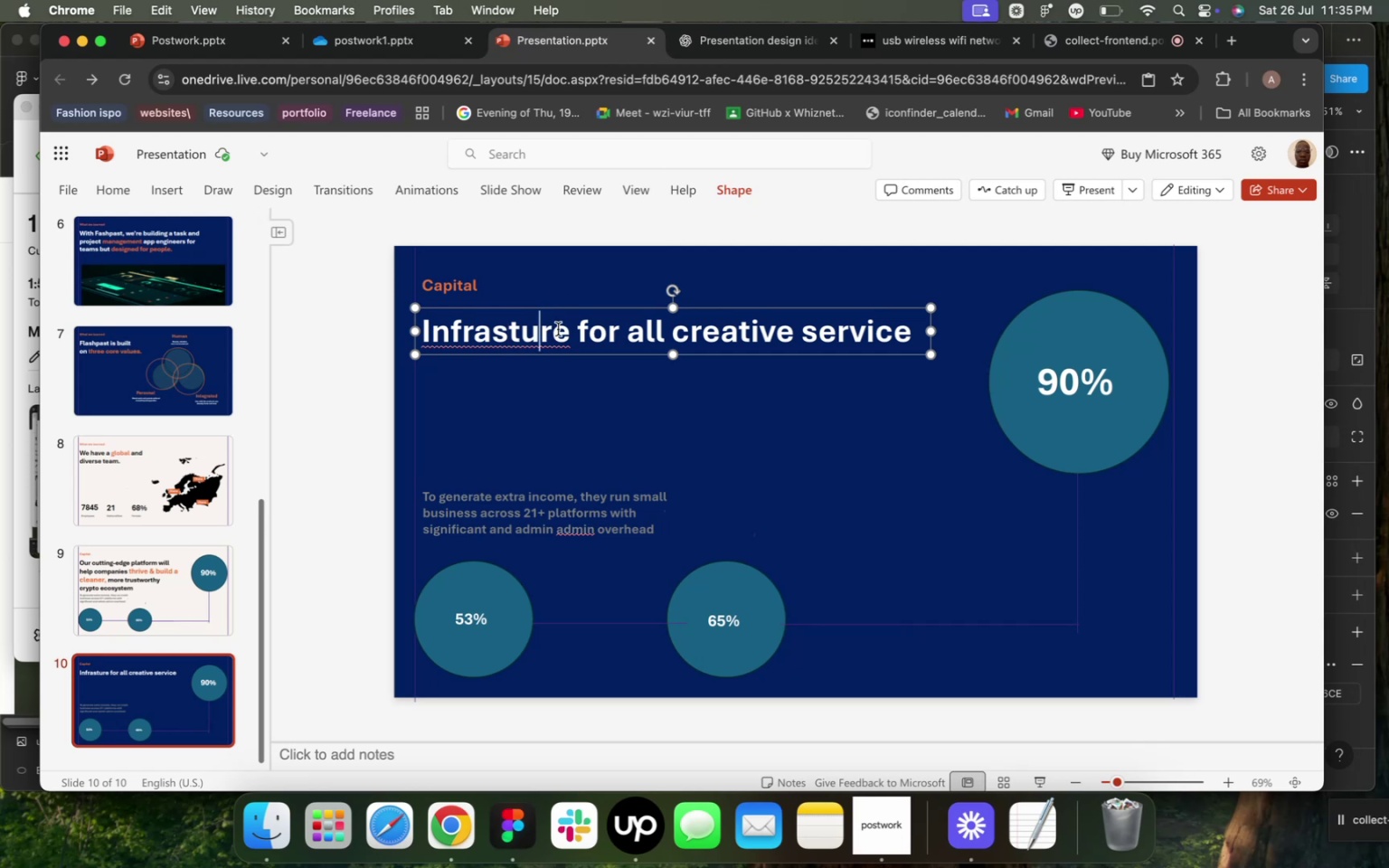 
key(Backspace)
 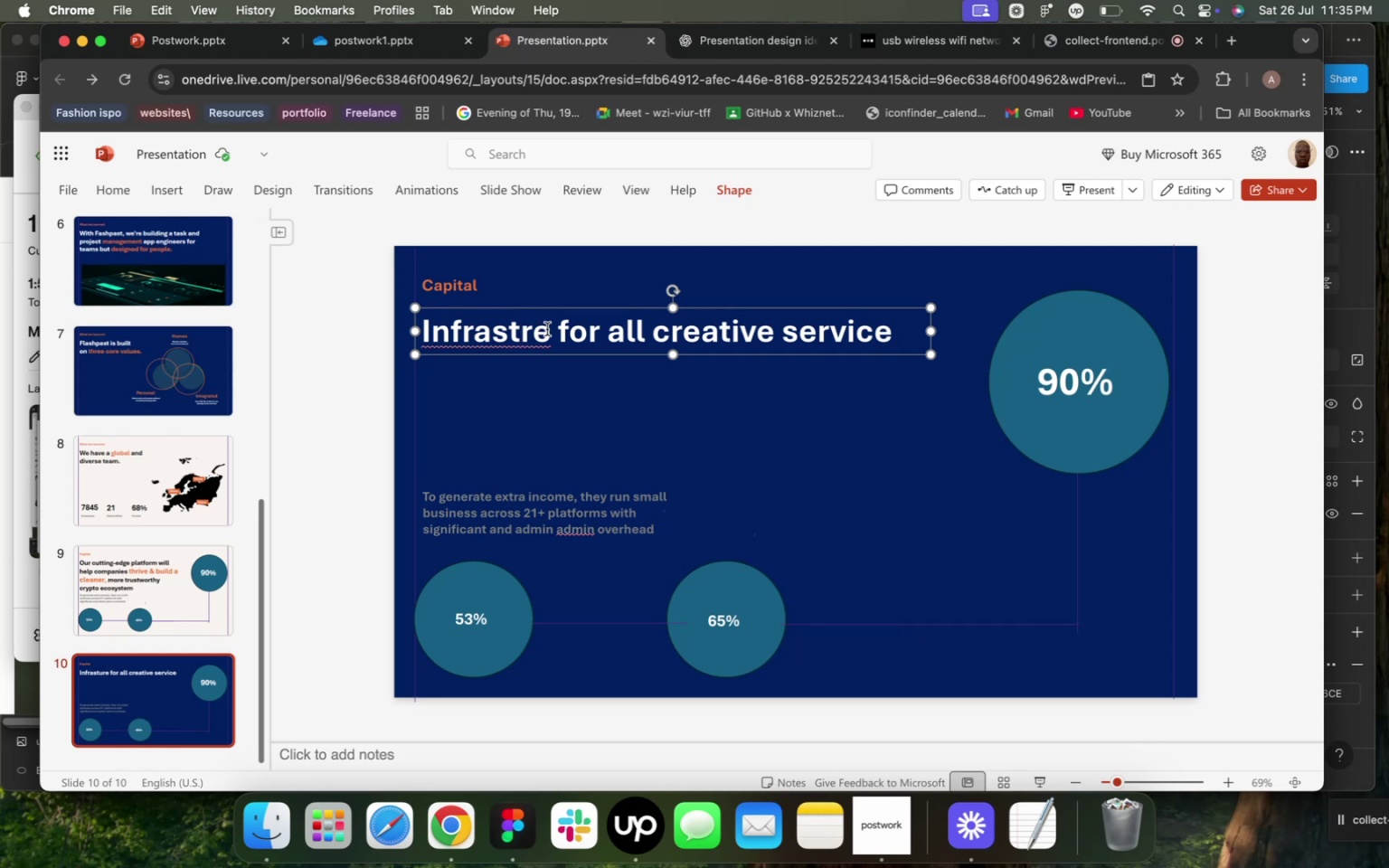 
left_click([547, 329])
 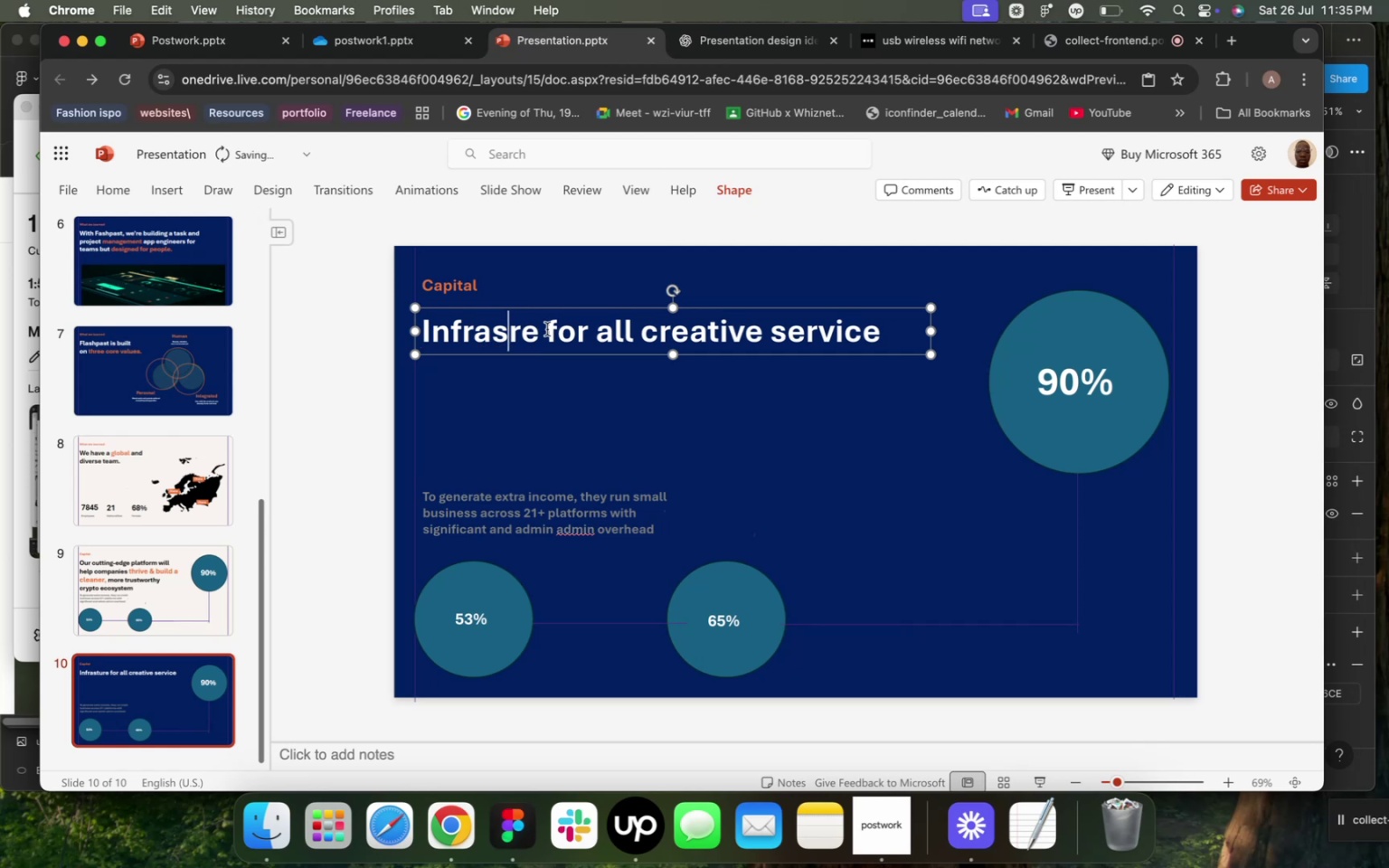 
key(Backspace)
 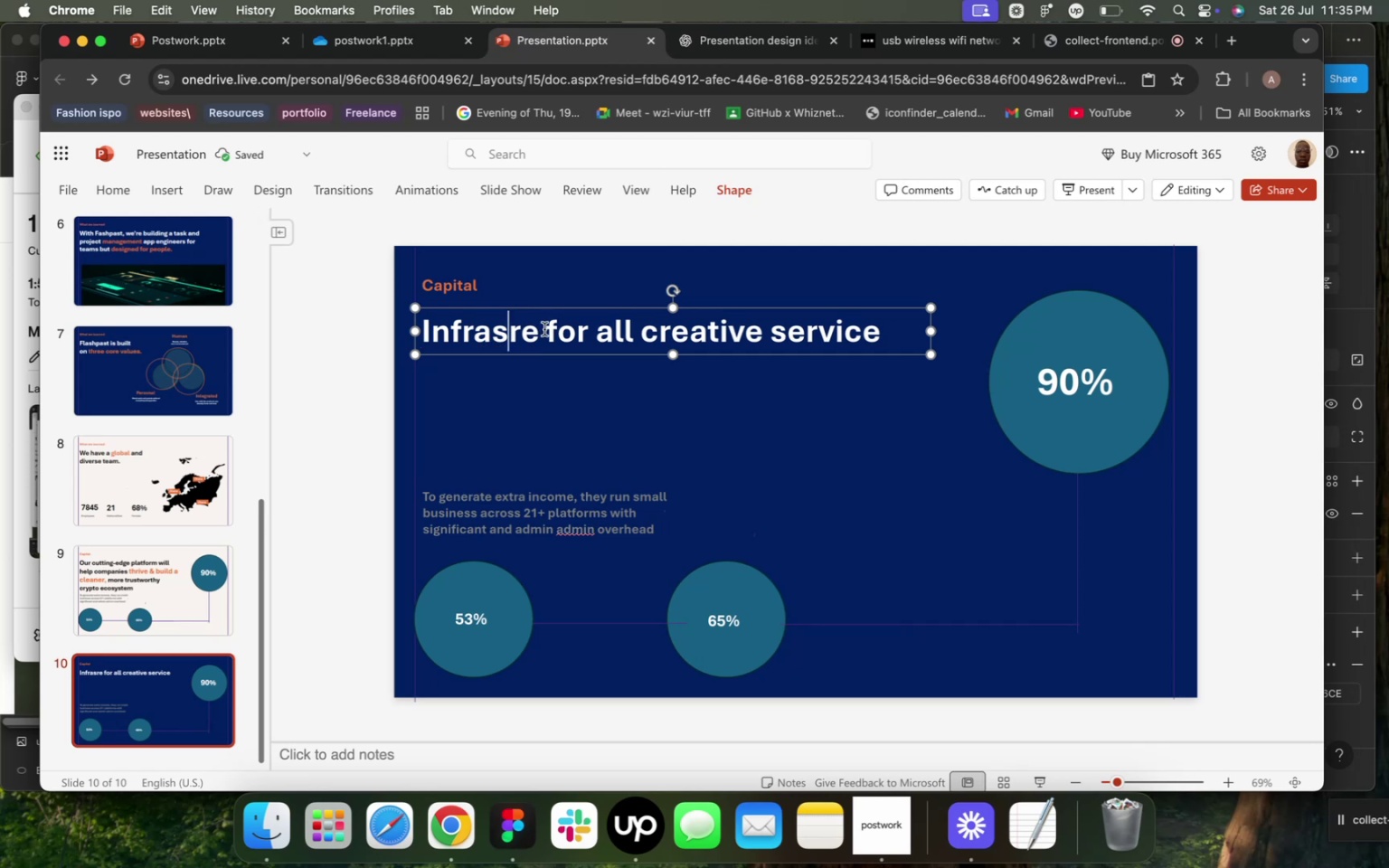 
key(T)
 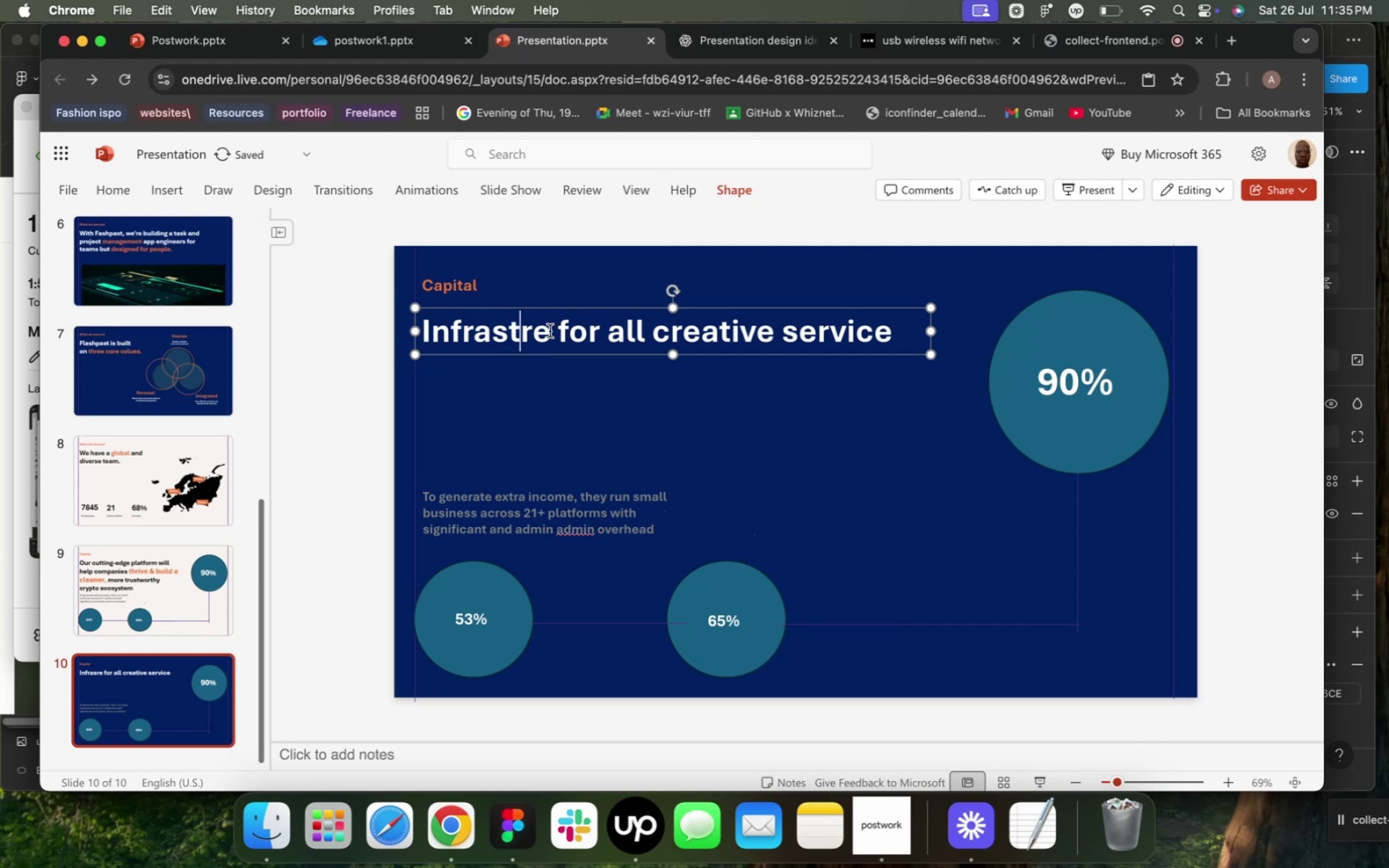 
left_click([550, 331])
 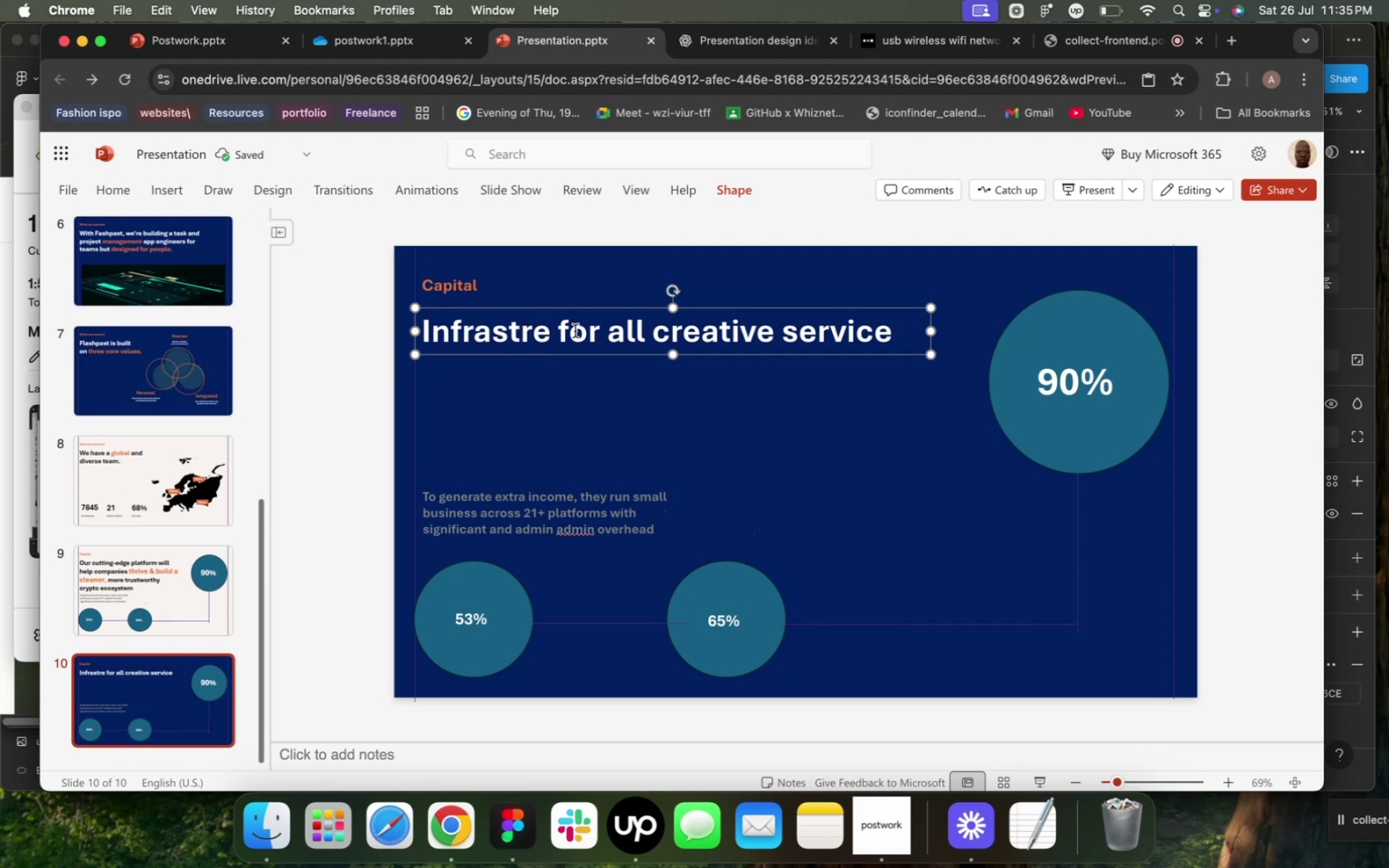 
key(Backspace)
 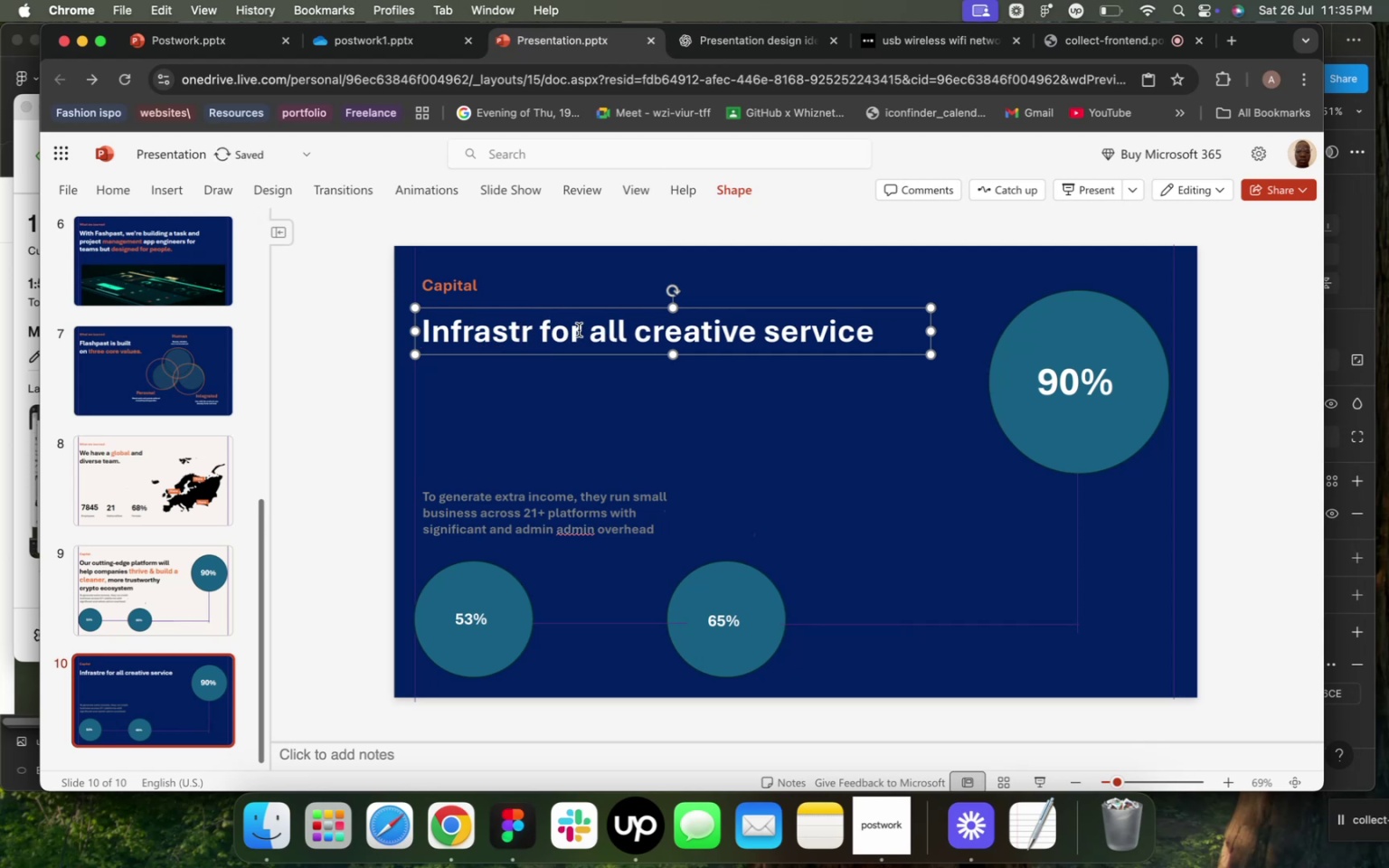 
key(U)
 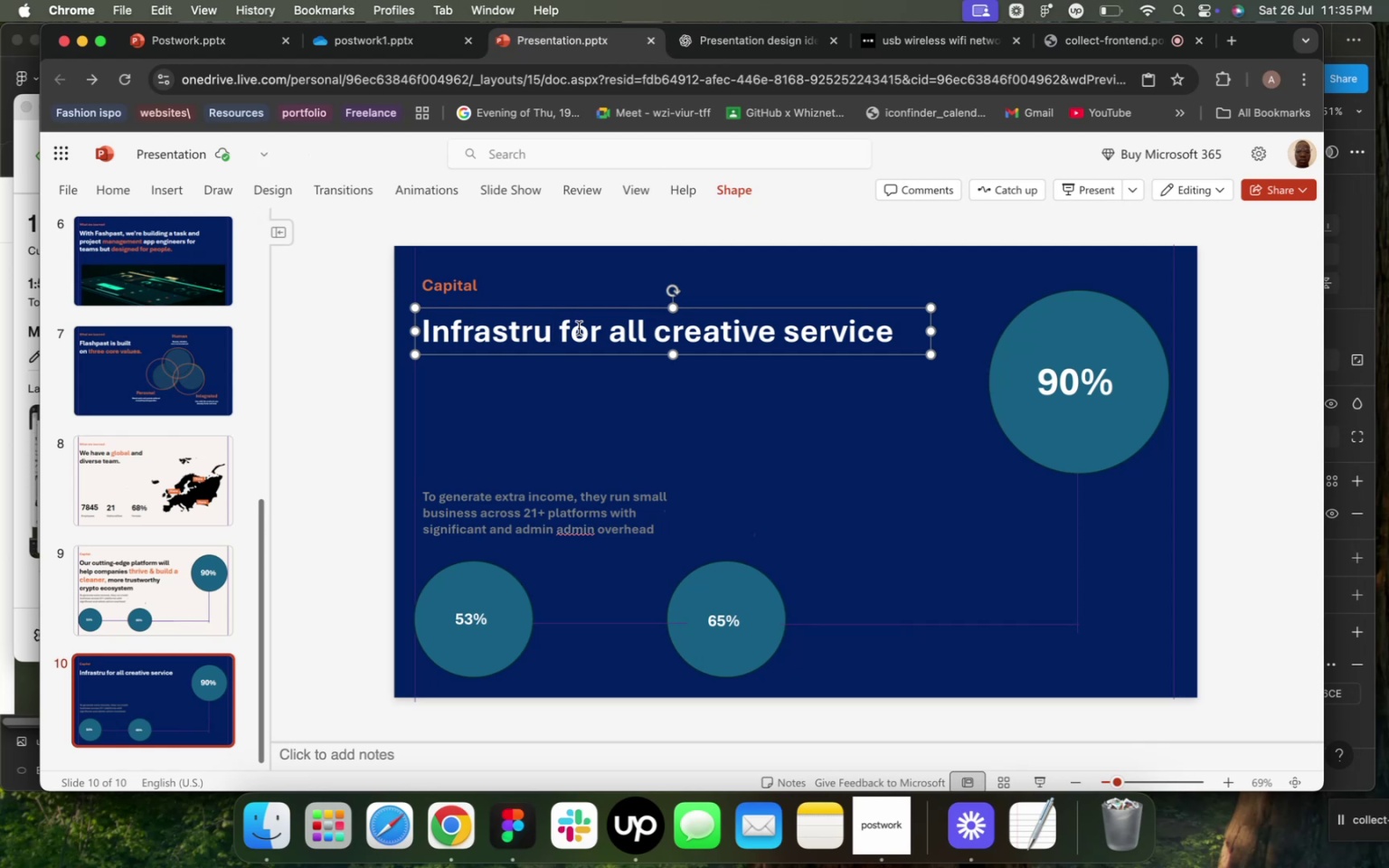 
wait(9.95)
 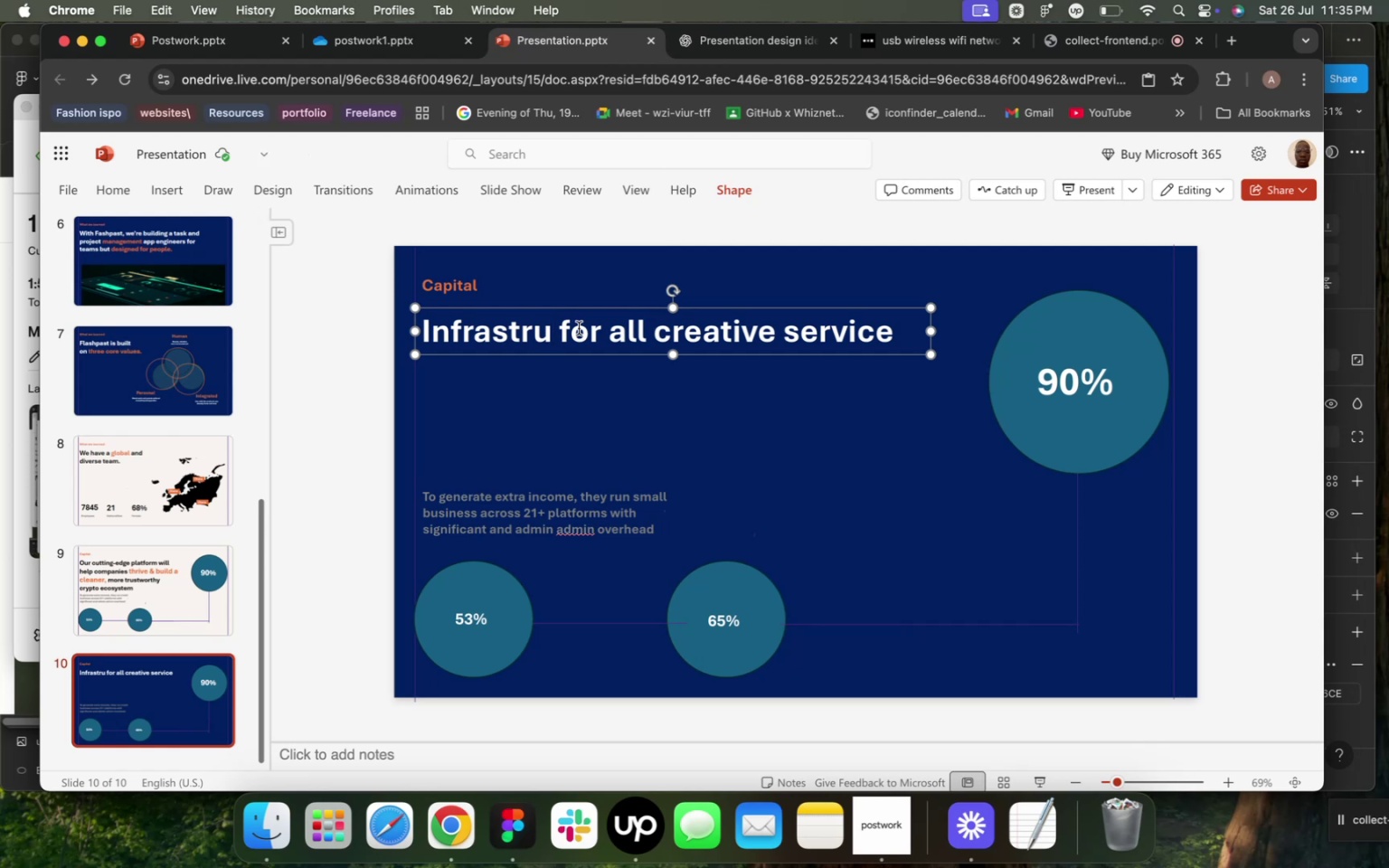 
type(cture)
 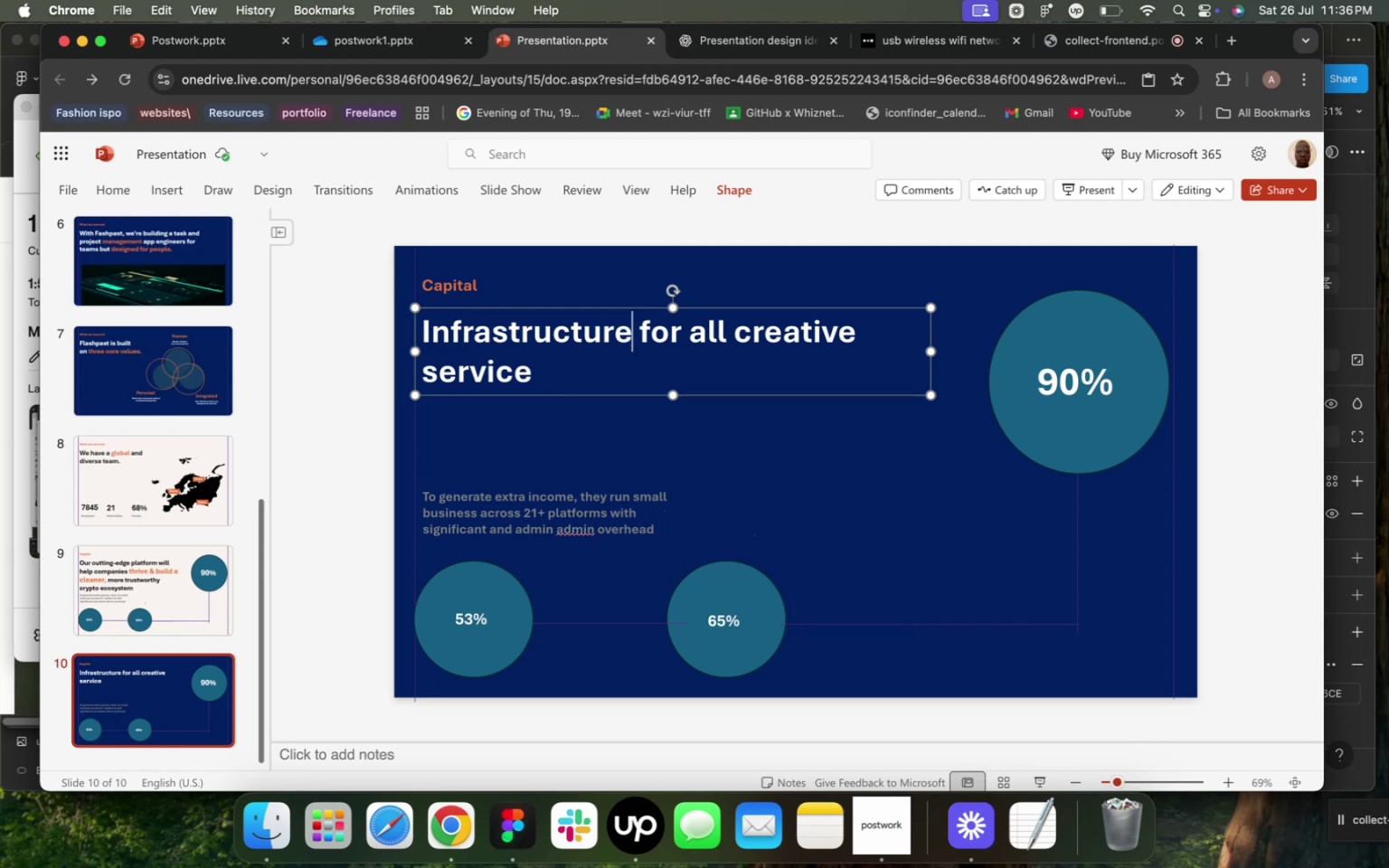 
wait(20.01)
 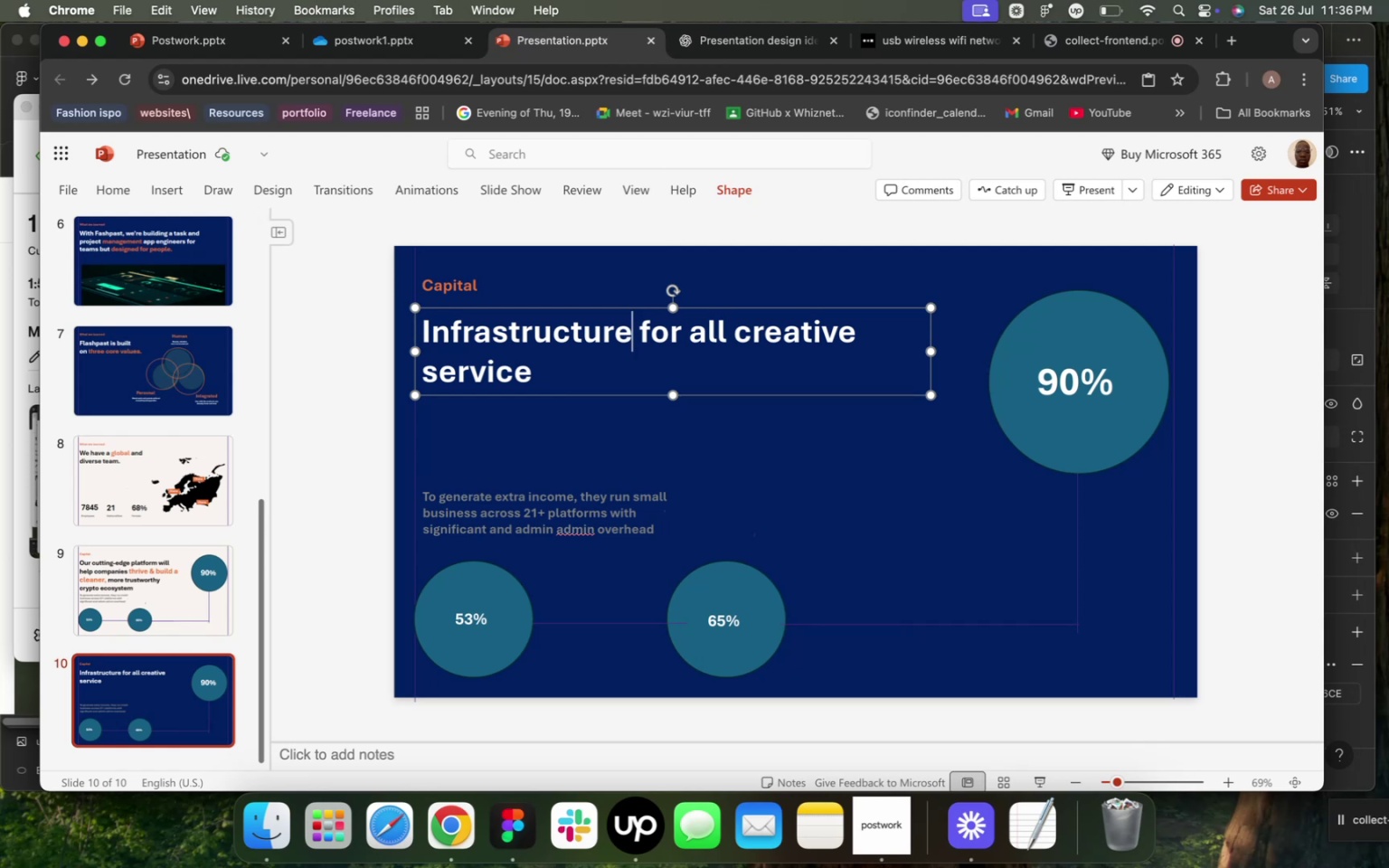 
left_click_drag(start_coordinate=[931, 348], to_coordinate=[817, 345])
 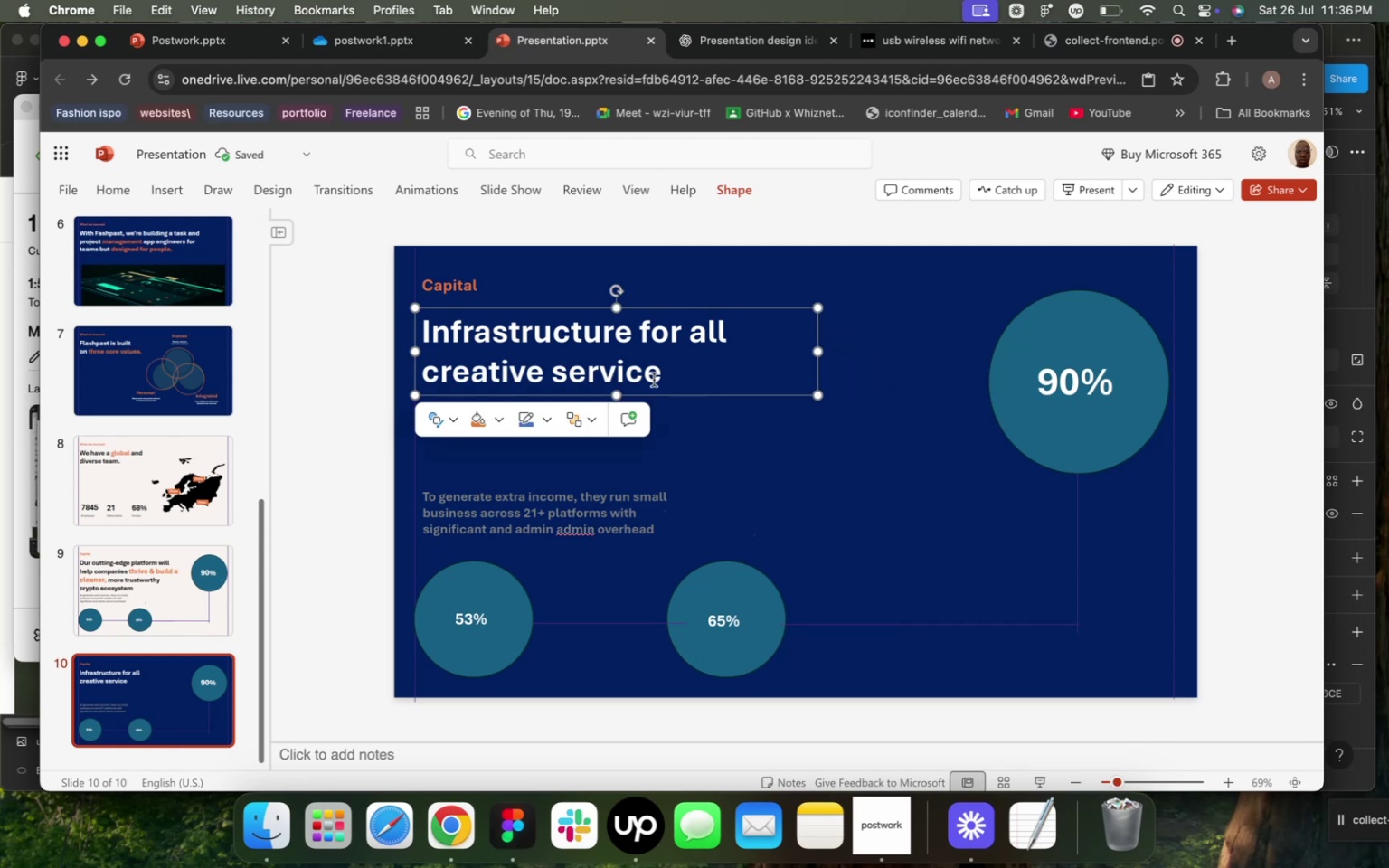 
left_click_drag(start_coordinate=[667, 379], to_coordinate=[429, 377])
 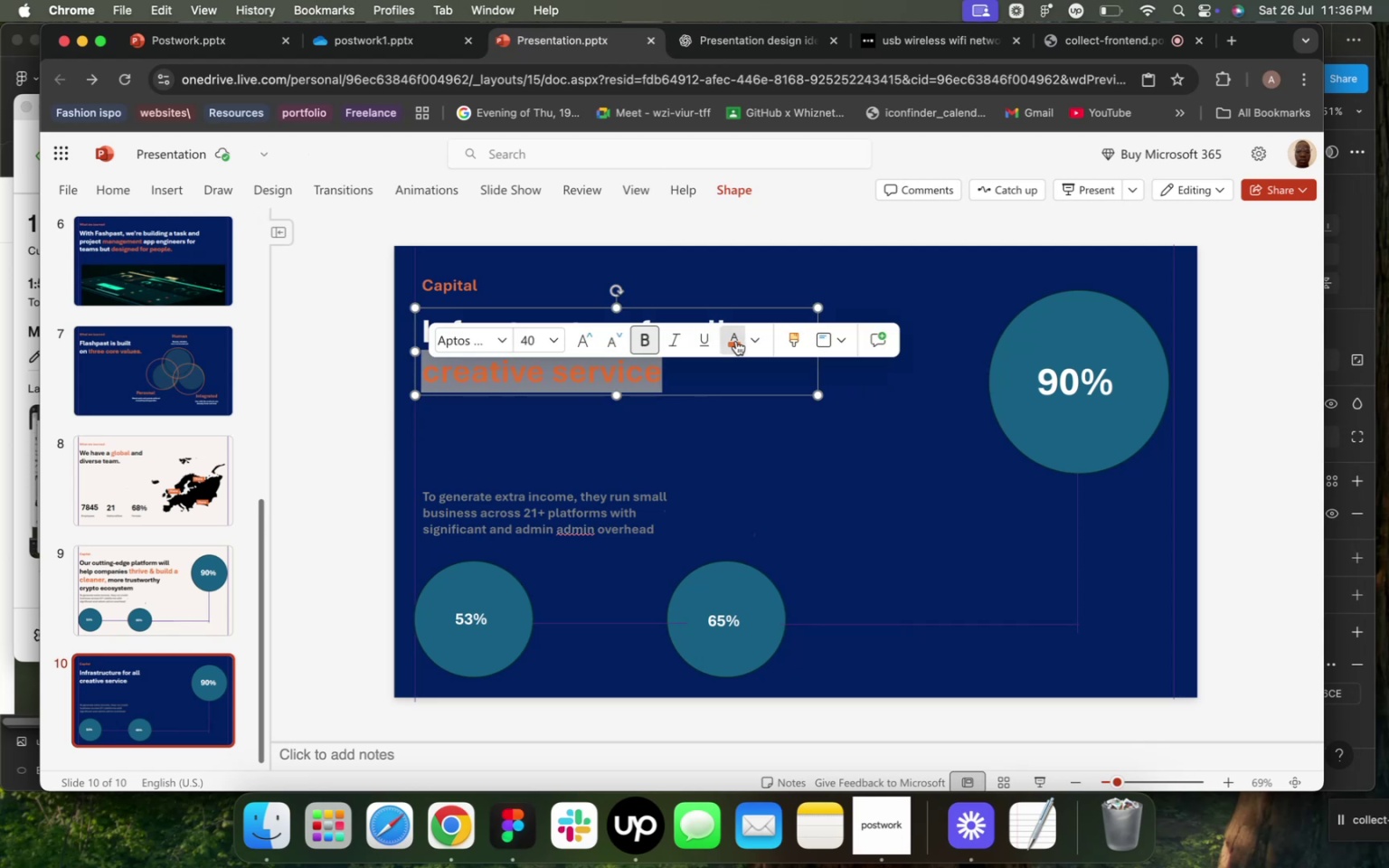 
left_click([736, 341])
 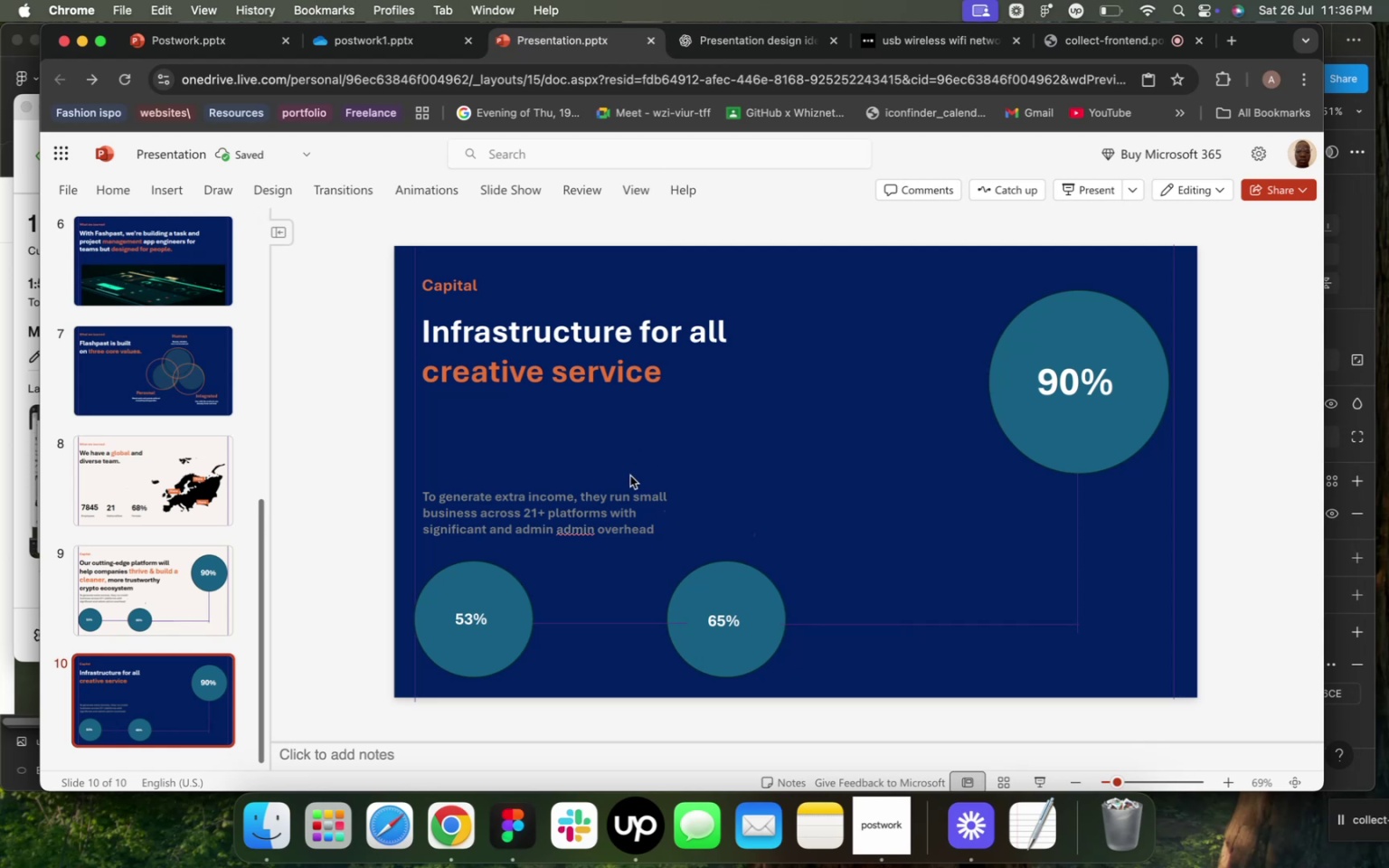 
left_click([622, 495])
 